 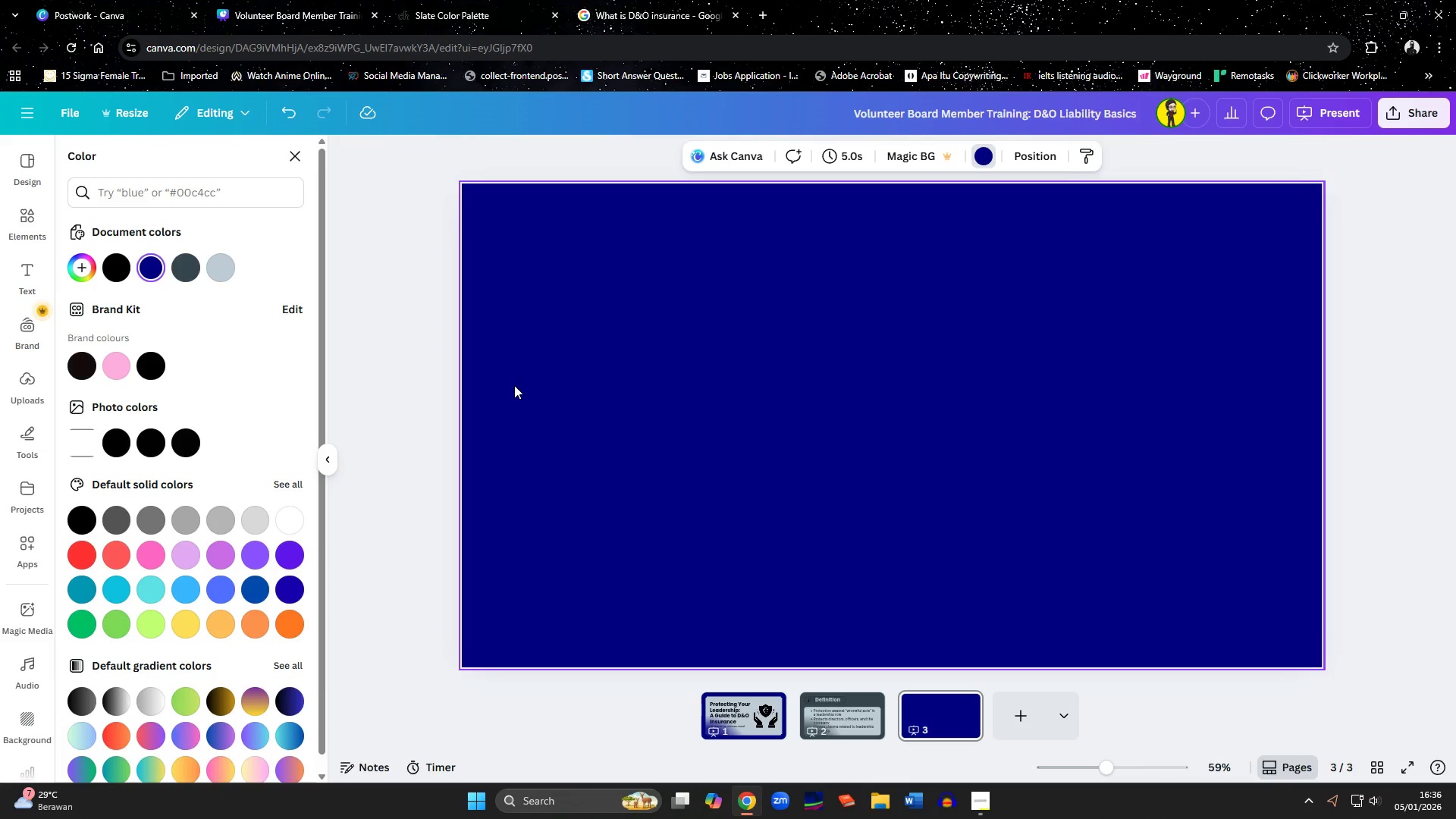 
left_click([17, 218])
 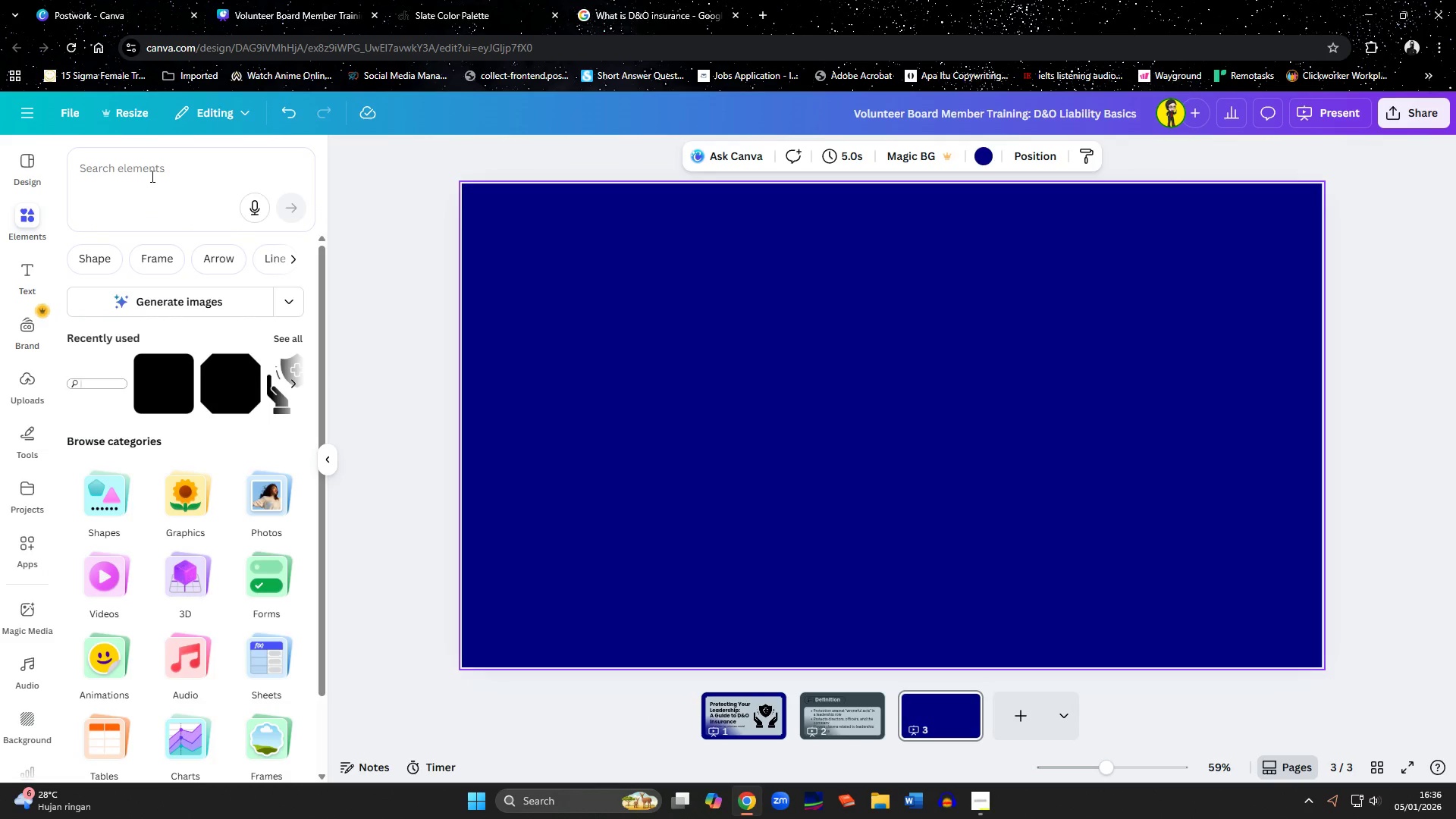 
left_click([151, 176])
 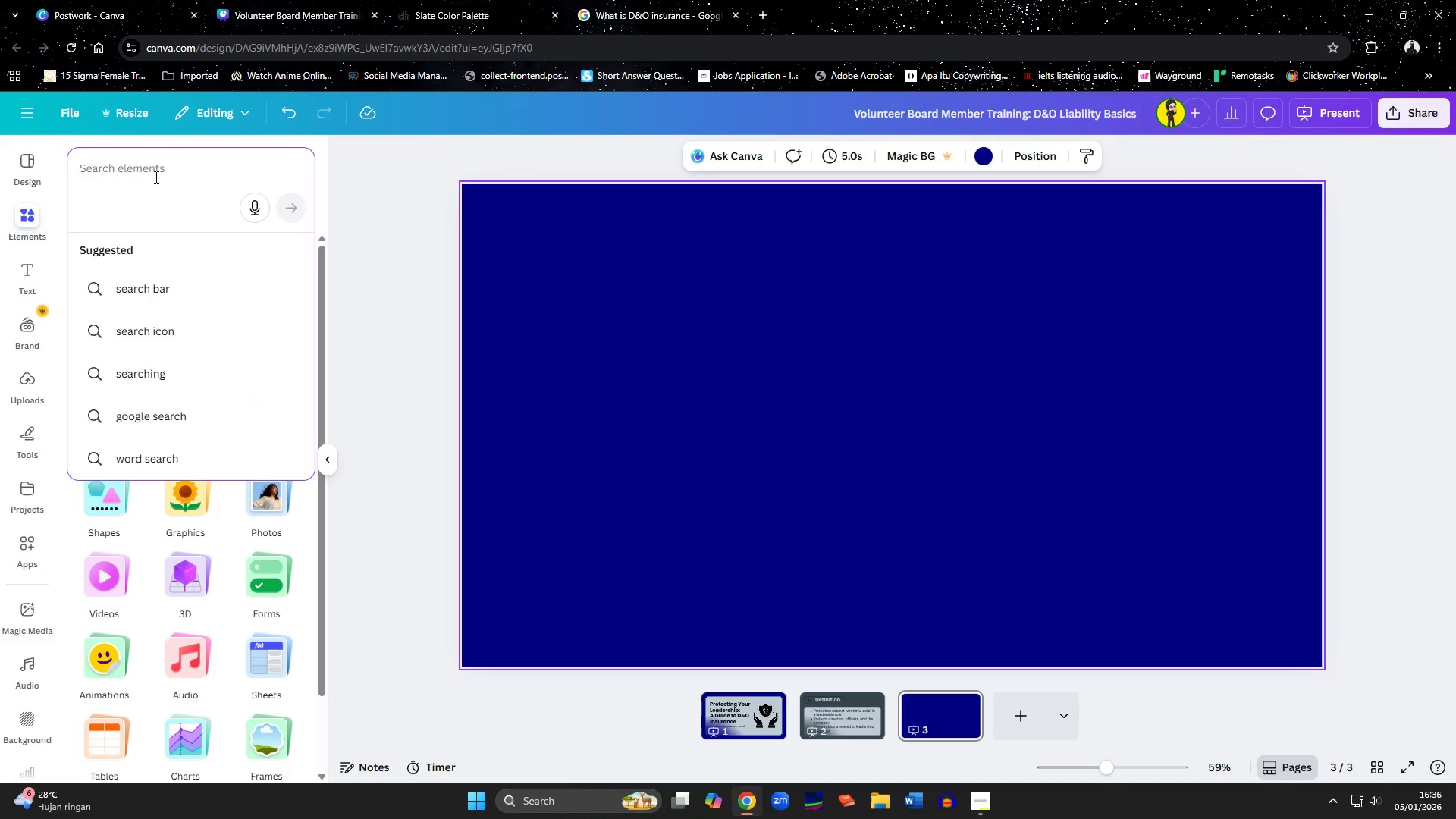 
left_click([385, 326])
 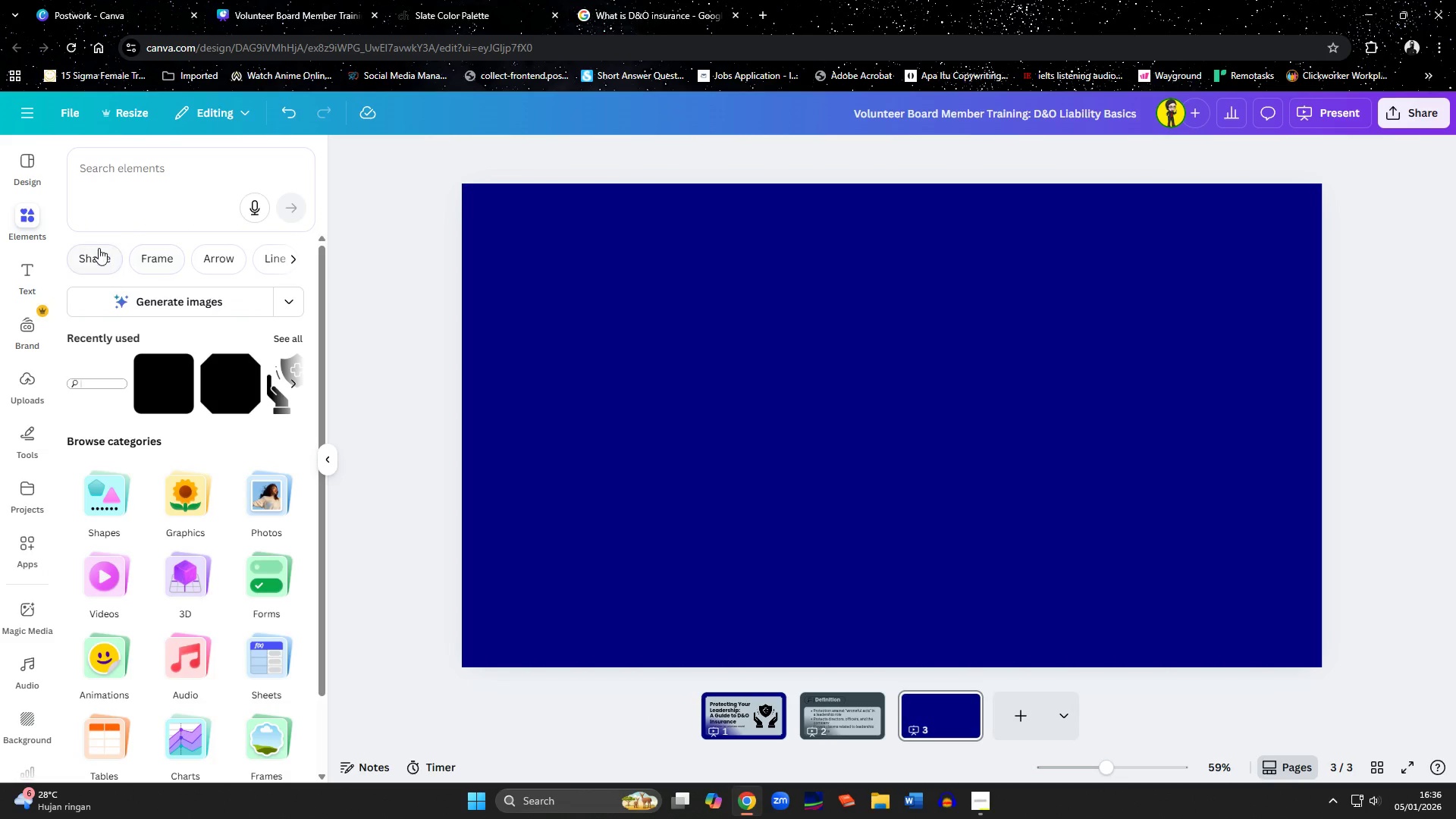 
left_click([99, 248])
 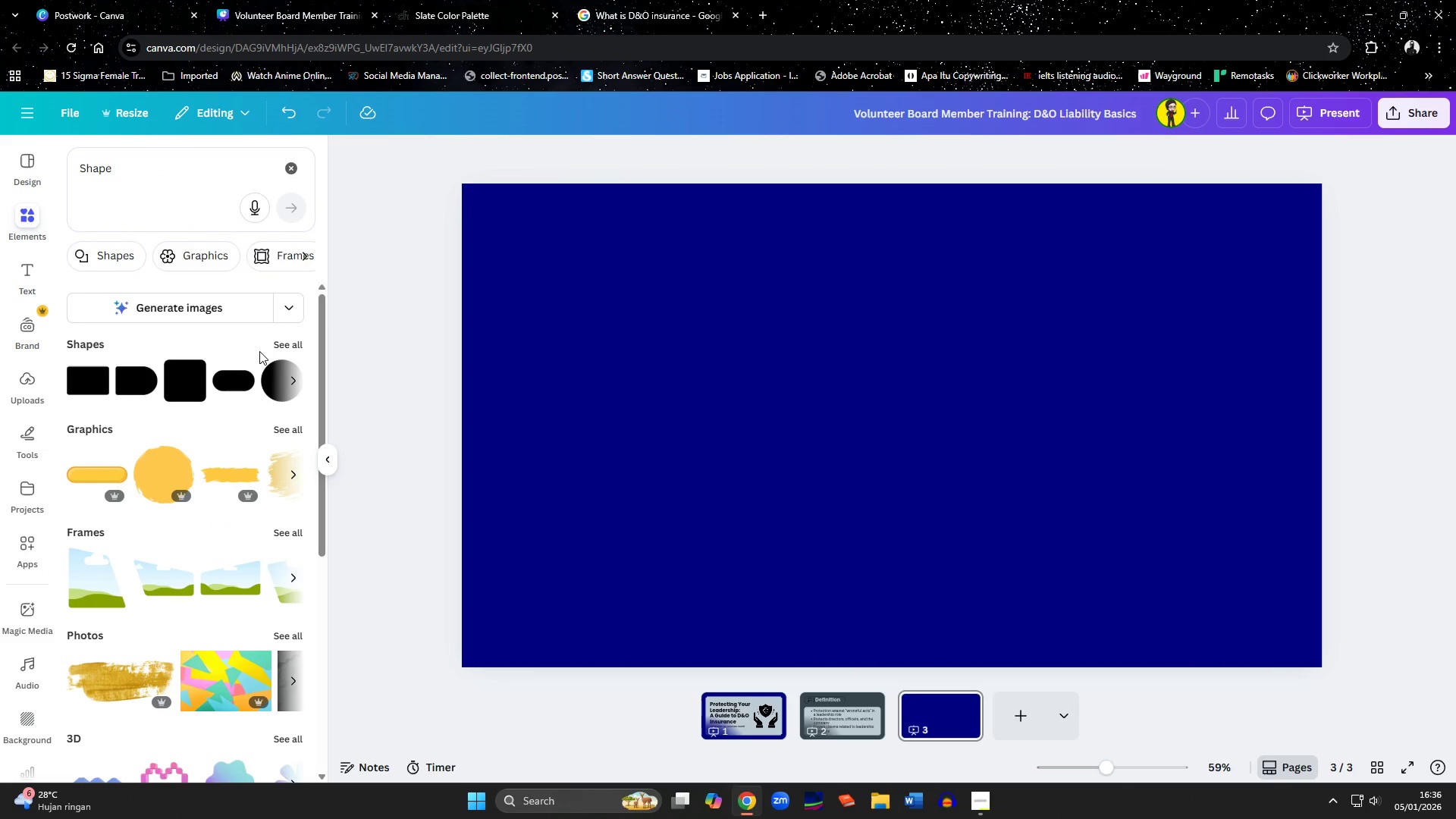 
left_click([275, 345])
 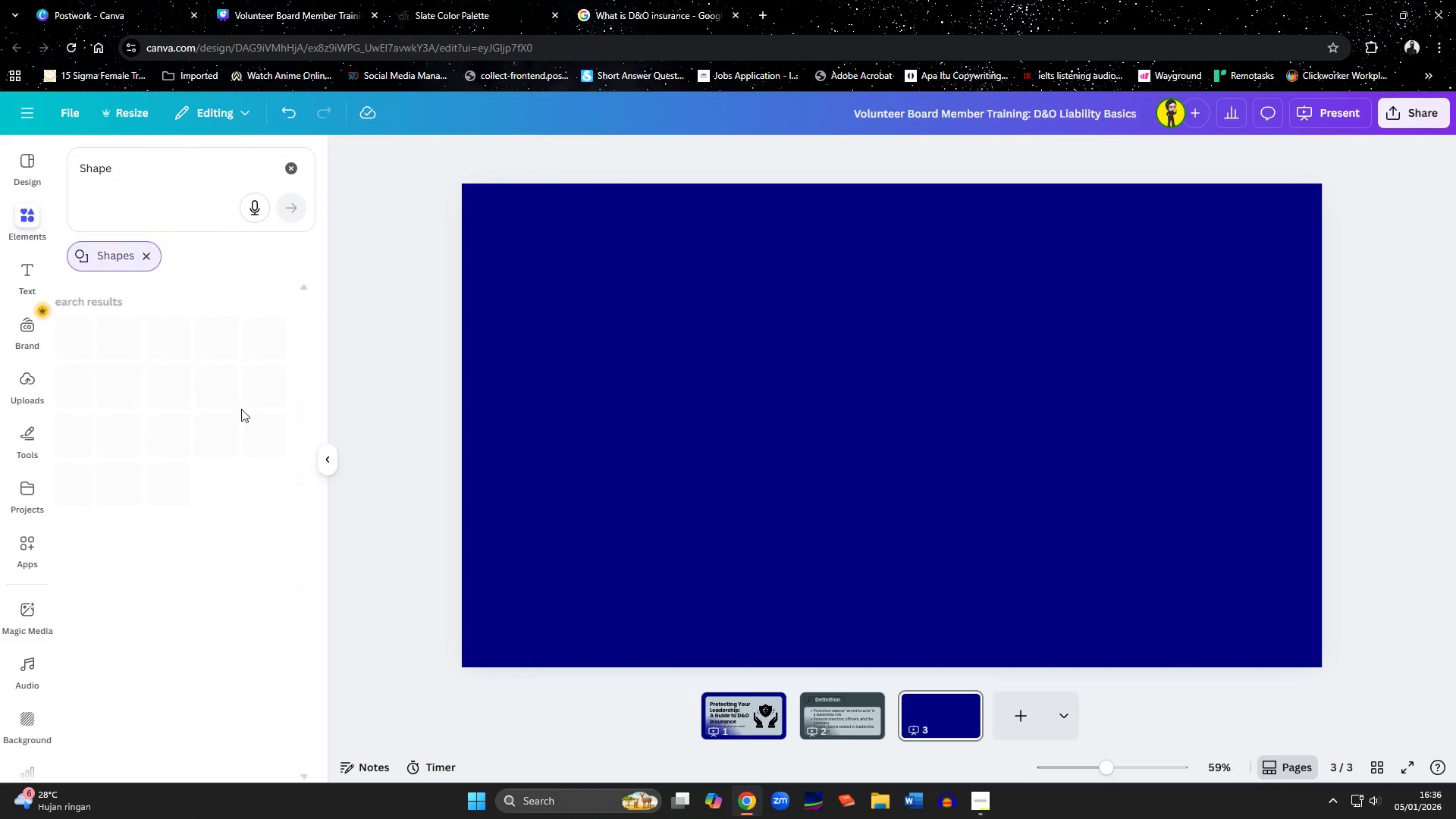 
mouse_move([164, 529])
 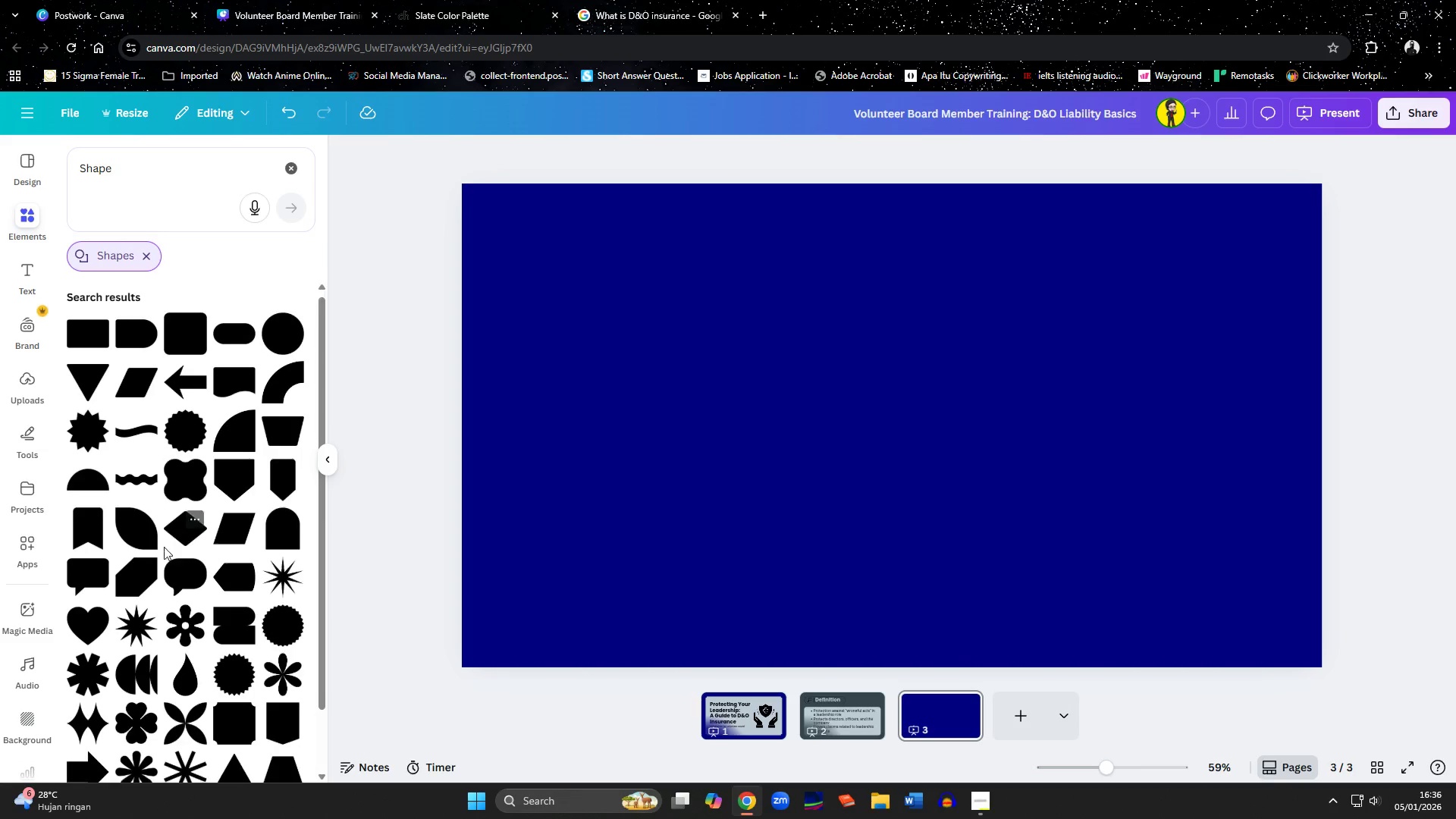 
scroll: coordinate [164, 548], scroll_direction: down, amount: 4.0
 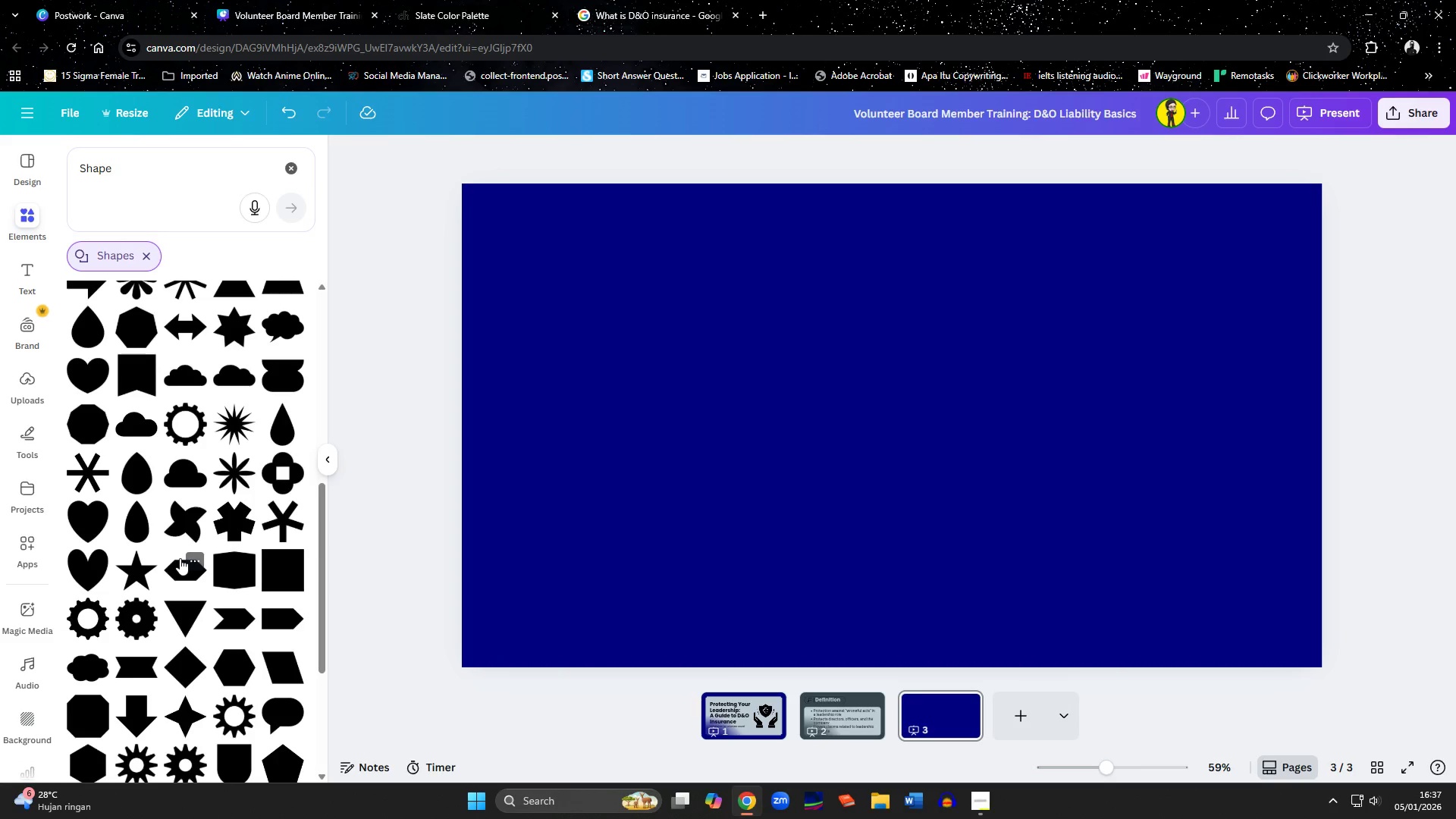 
wait(10.12)
 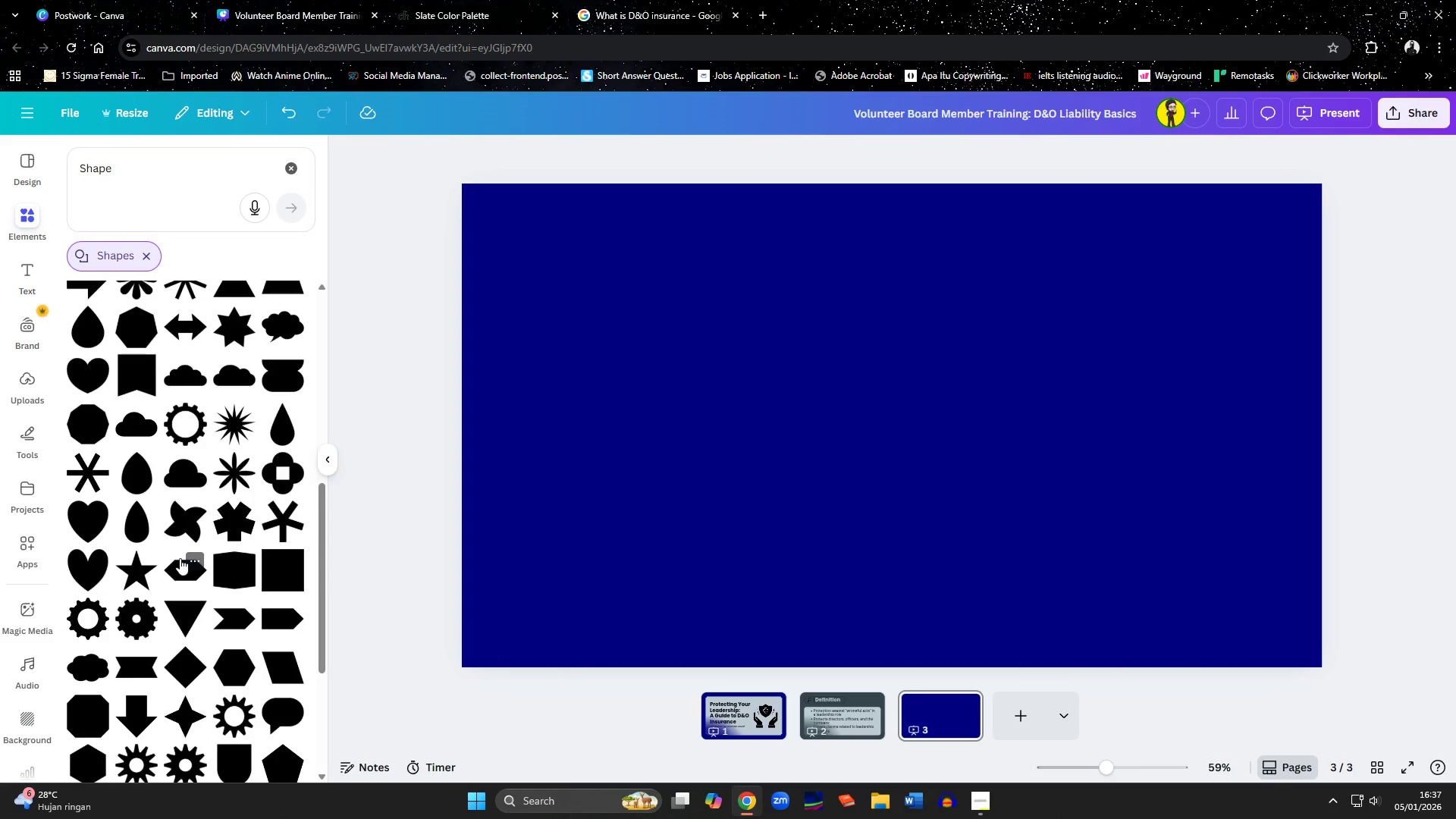 
left_click([851, 706])
 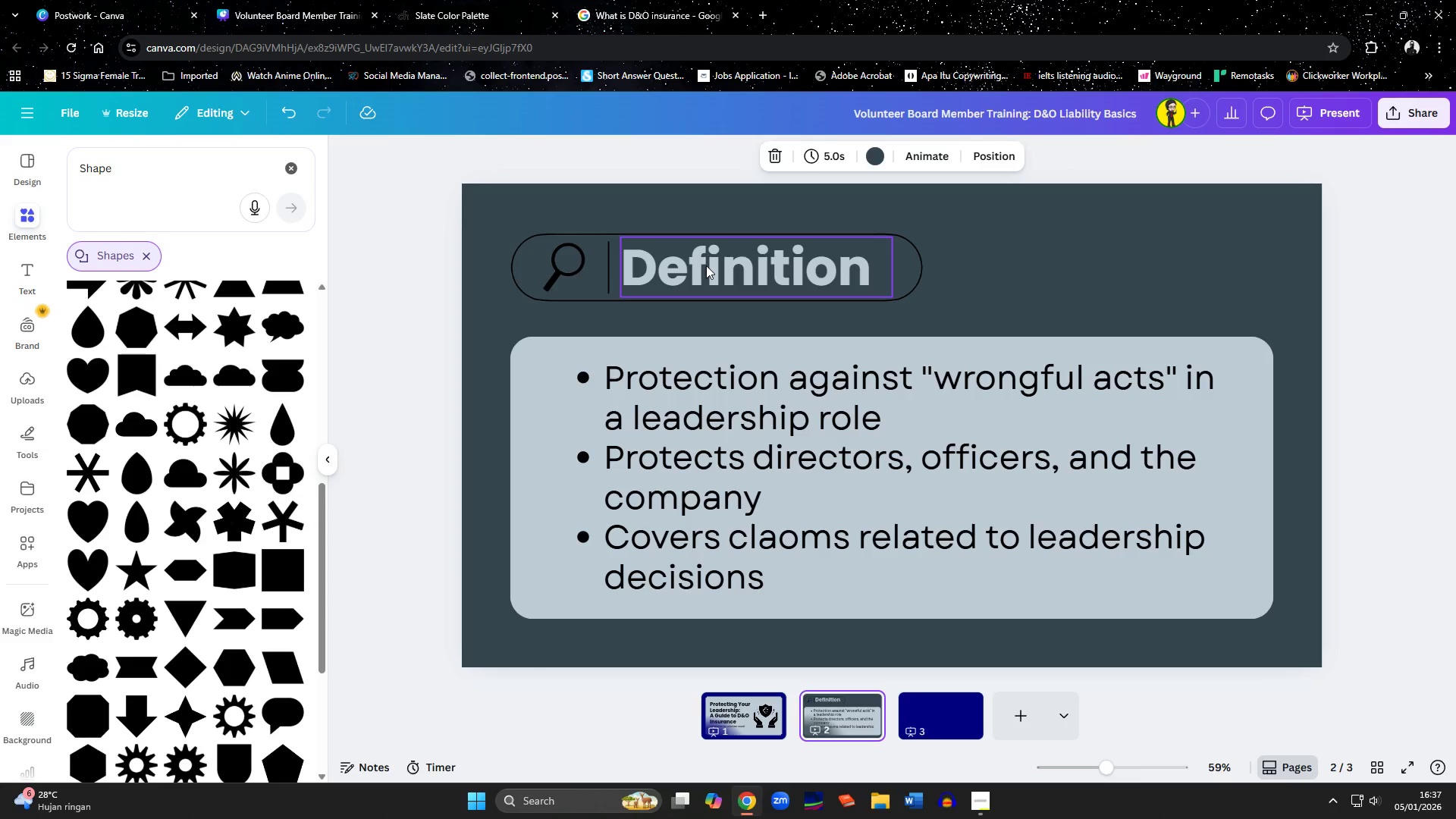 
left_click([706, 265])
 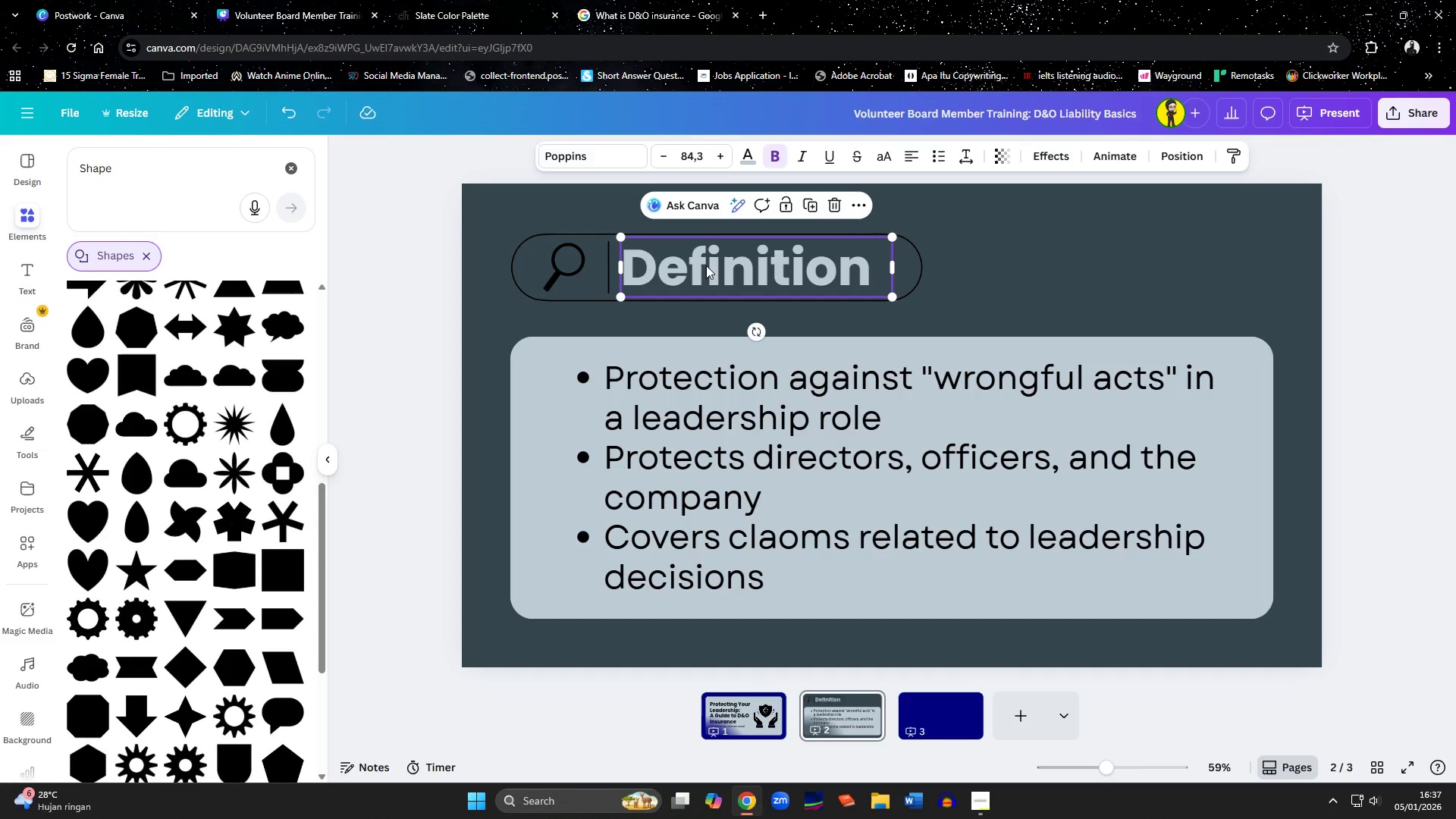 
key(Control+C)
 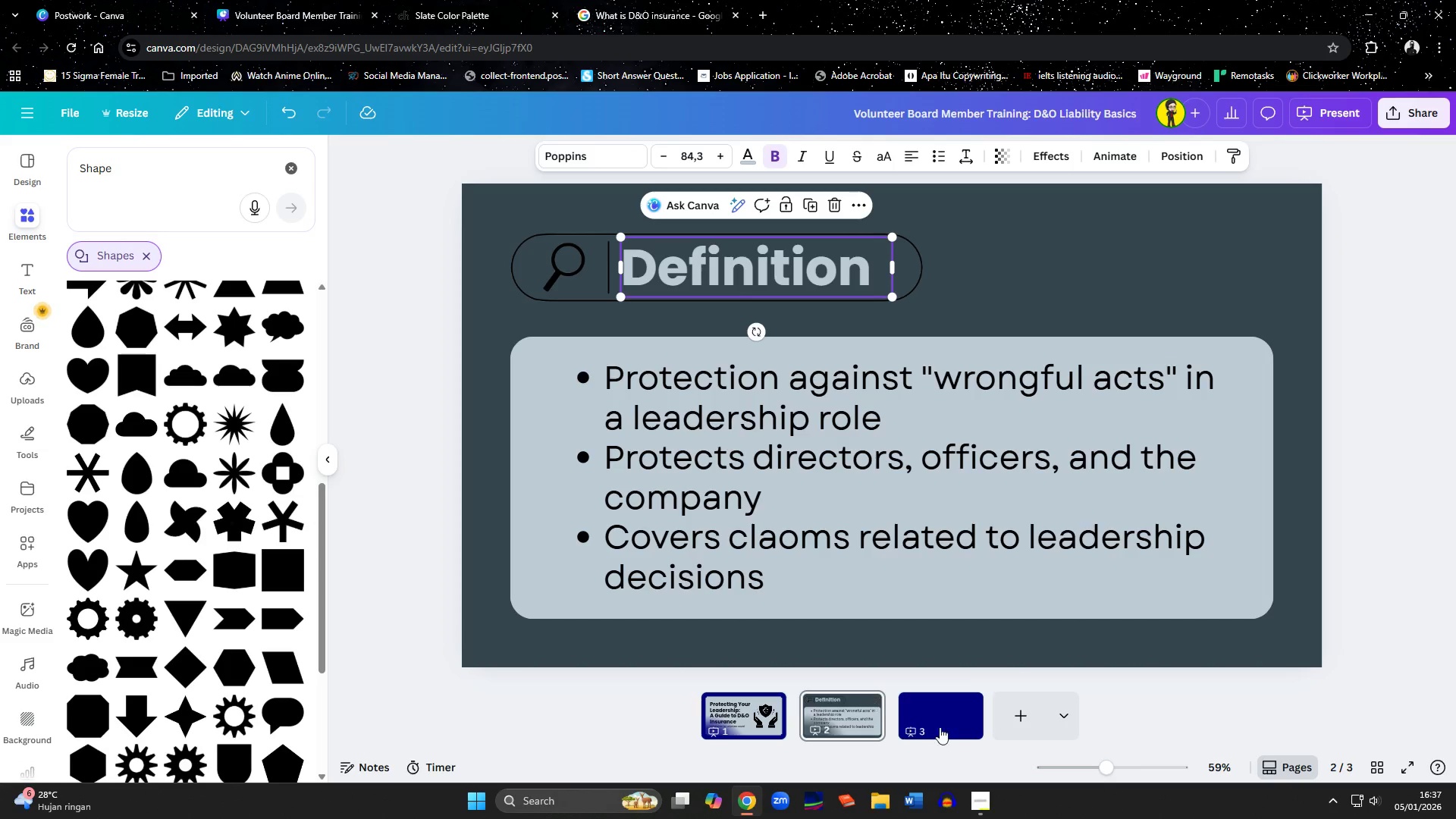 
left_click([952, 727])
 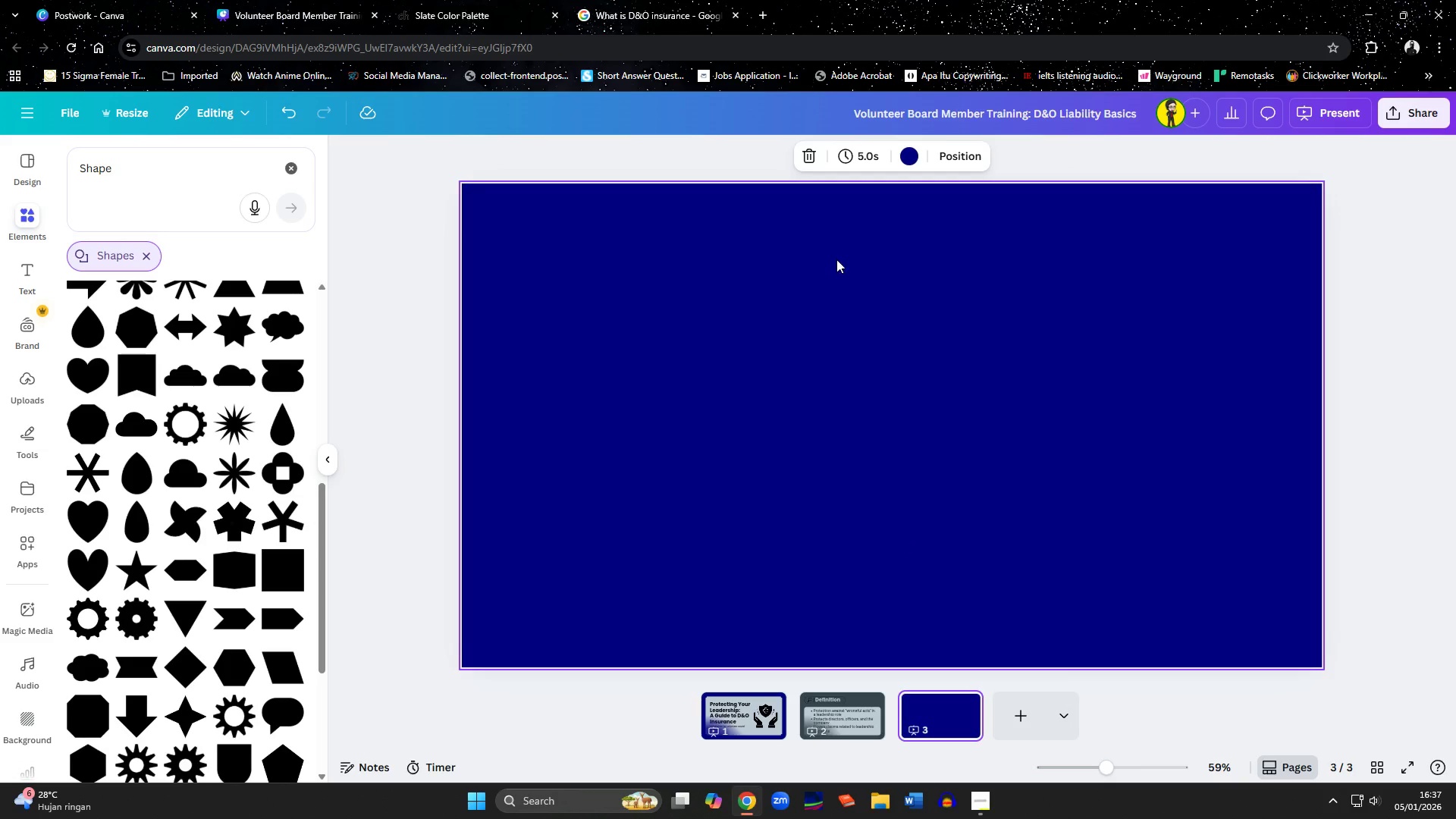 
key(Control+ControlLeft)
 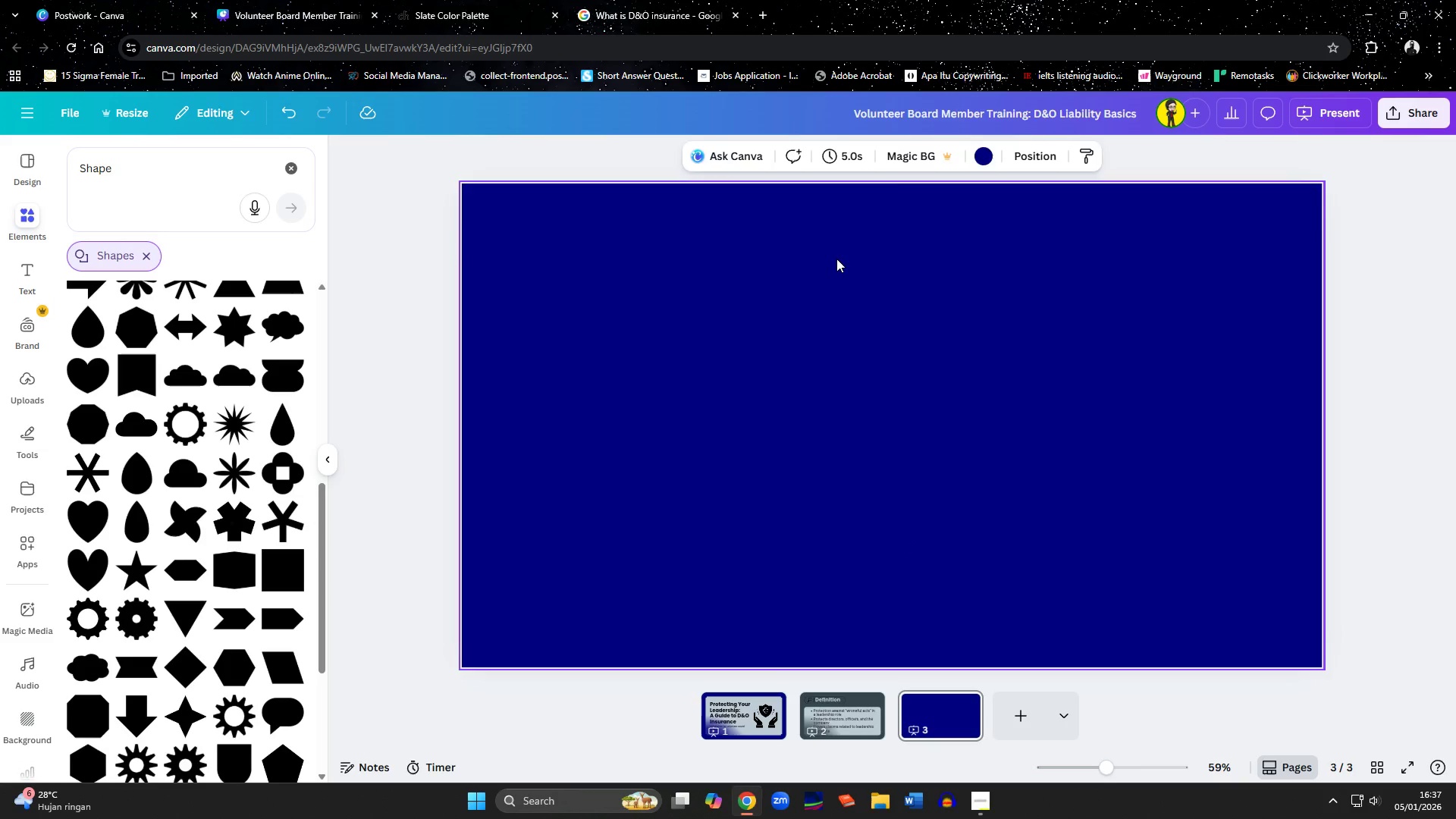 
key(Control+V)
 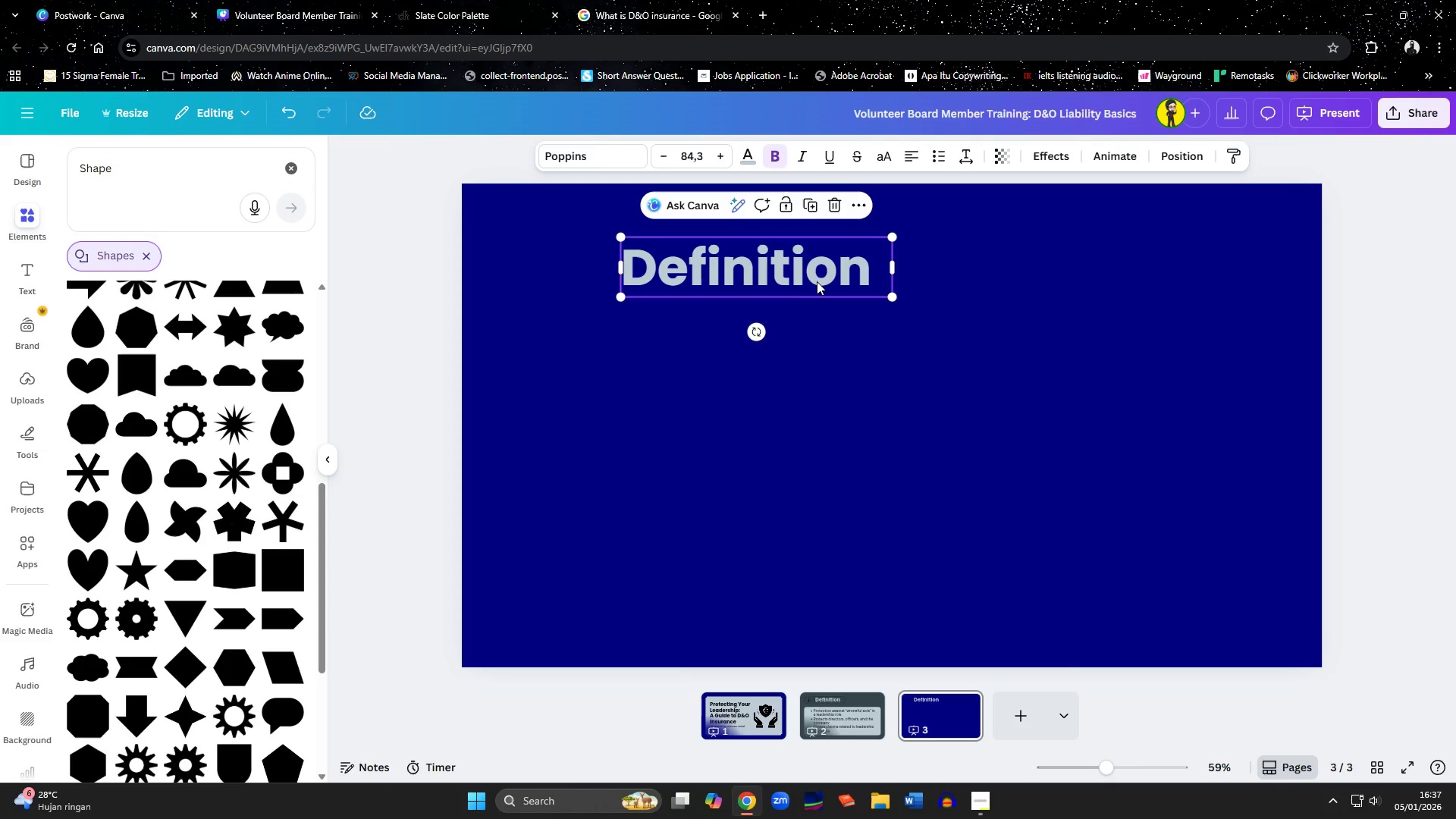 
left_click_drag(start_coordinate=[191, 166], to_coordinate=[40, 185])
 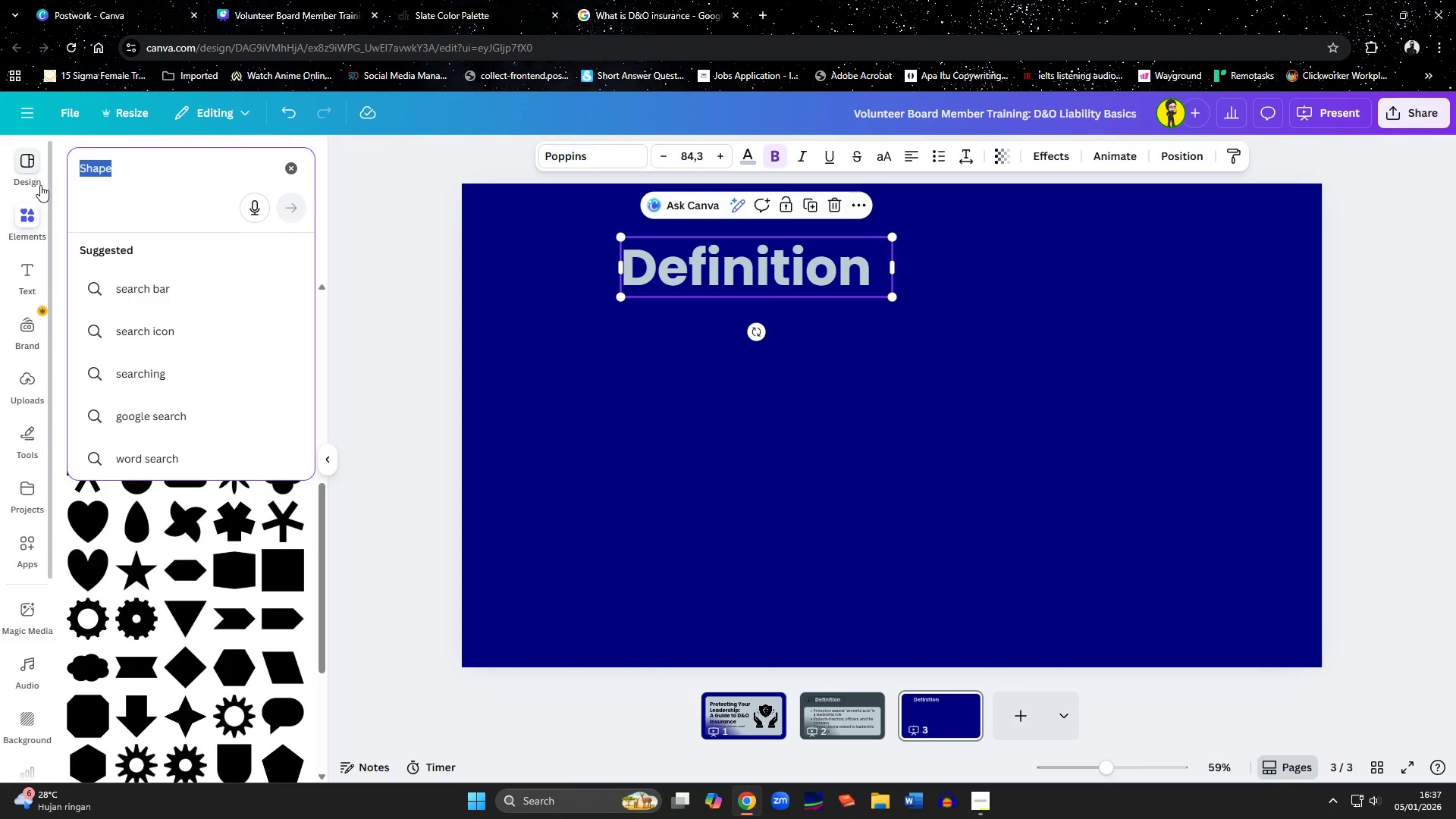 
type(pillars)
 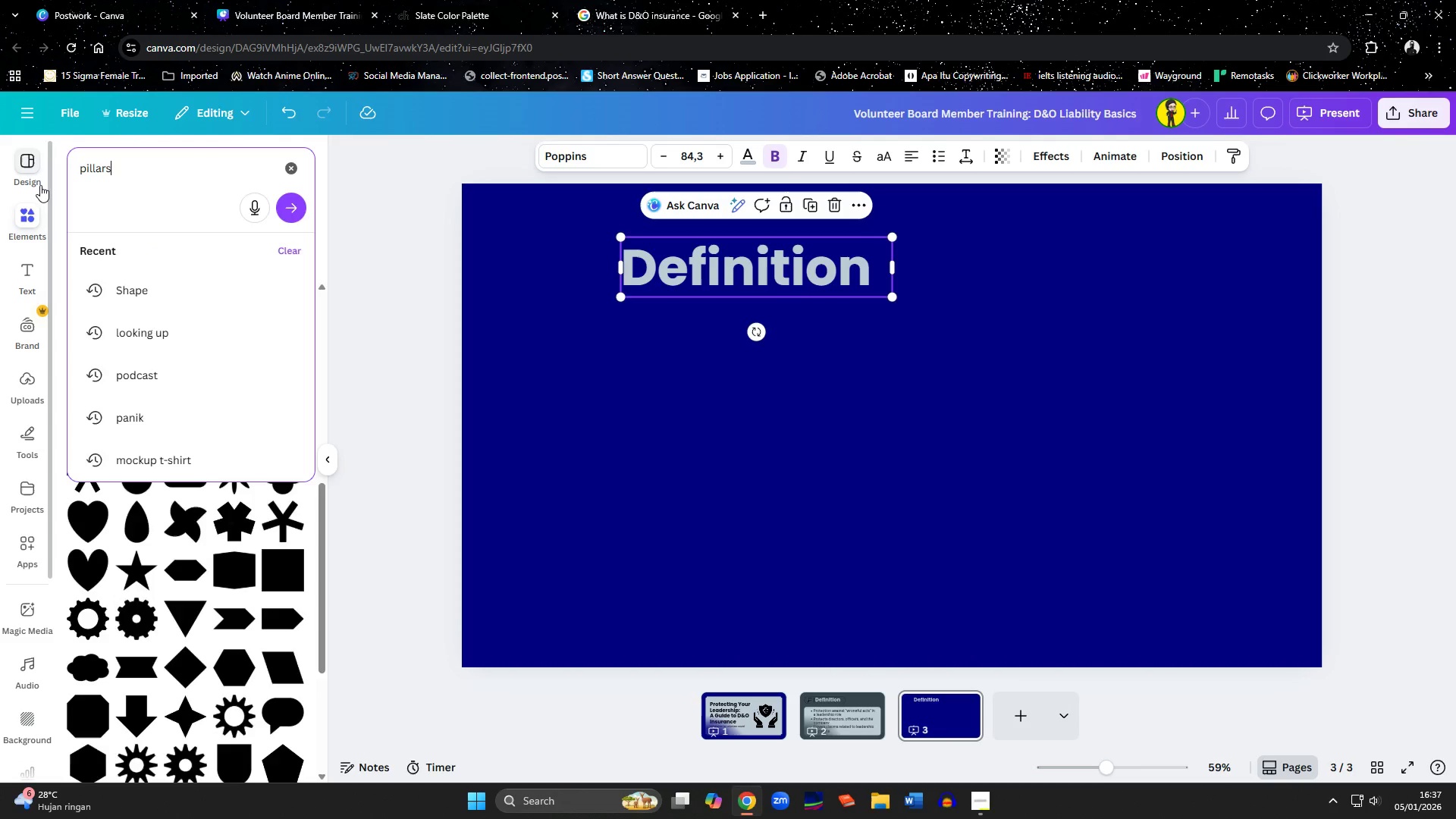 
key(Enter)
 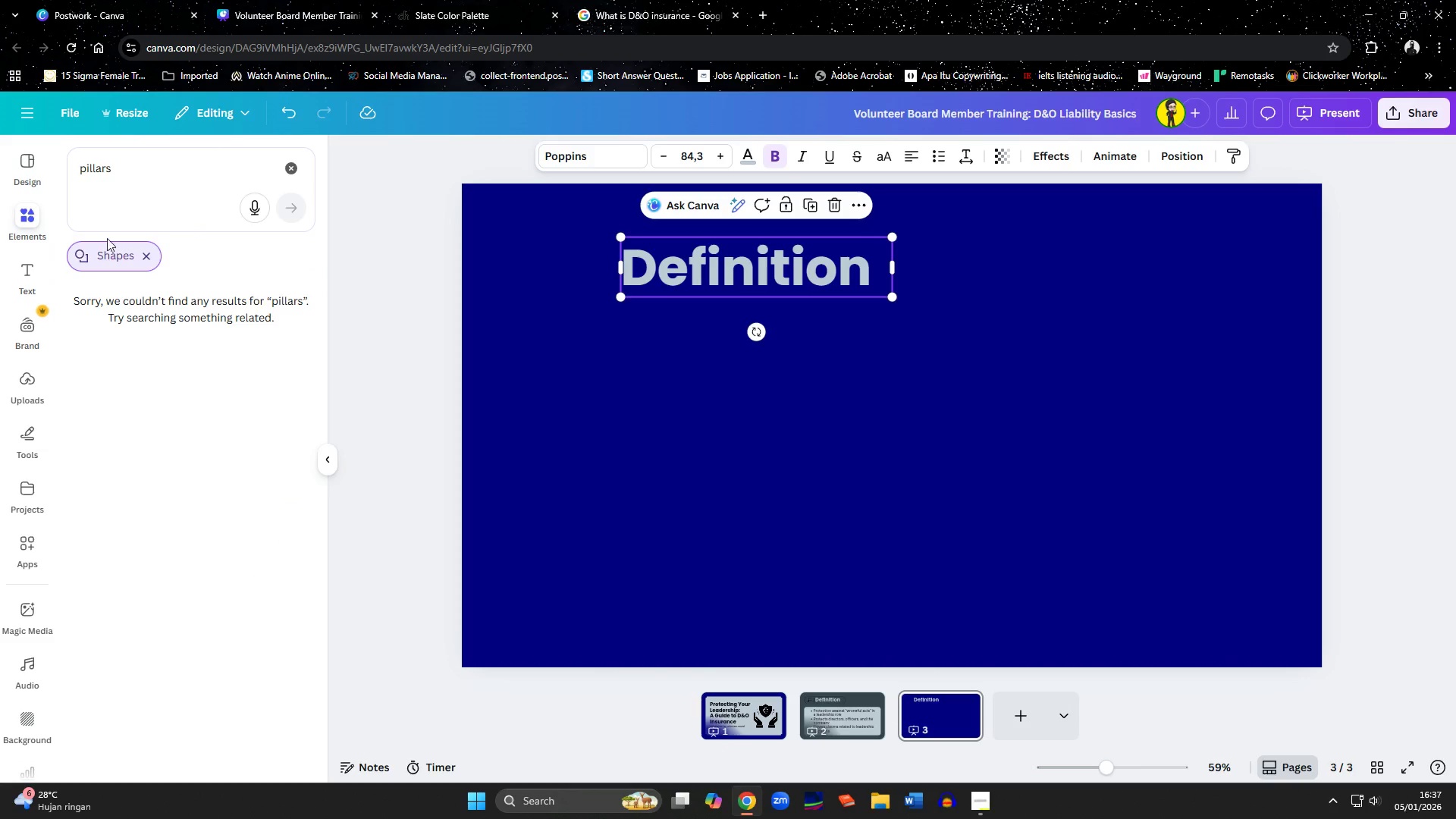 
left_click([143, 259])
 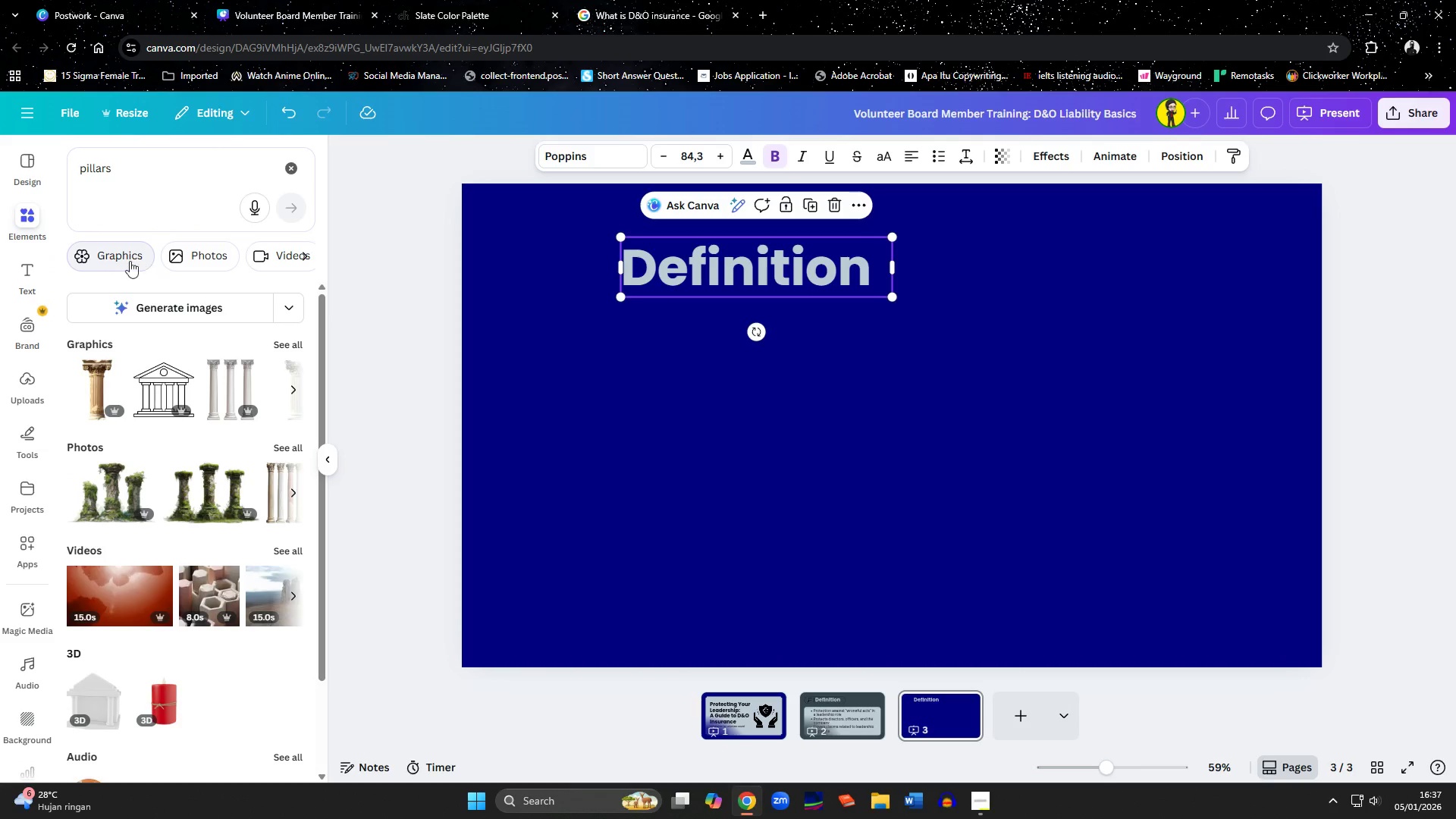 
left_click([111, 256])
 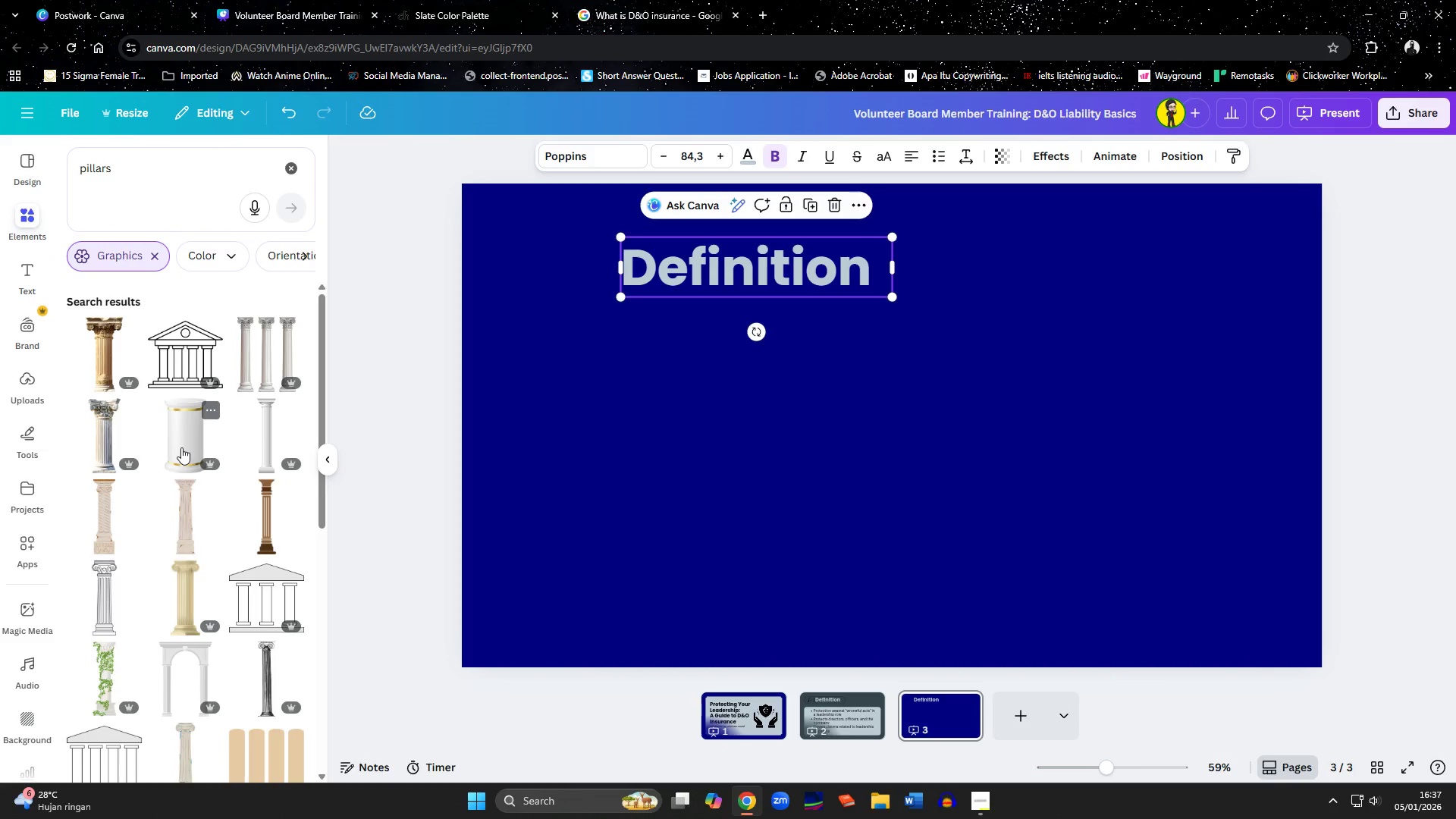 
scroll: coordinate [139, 542], scroll_direction: down, amount: 6.0
 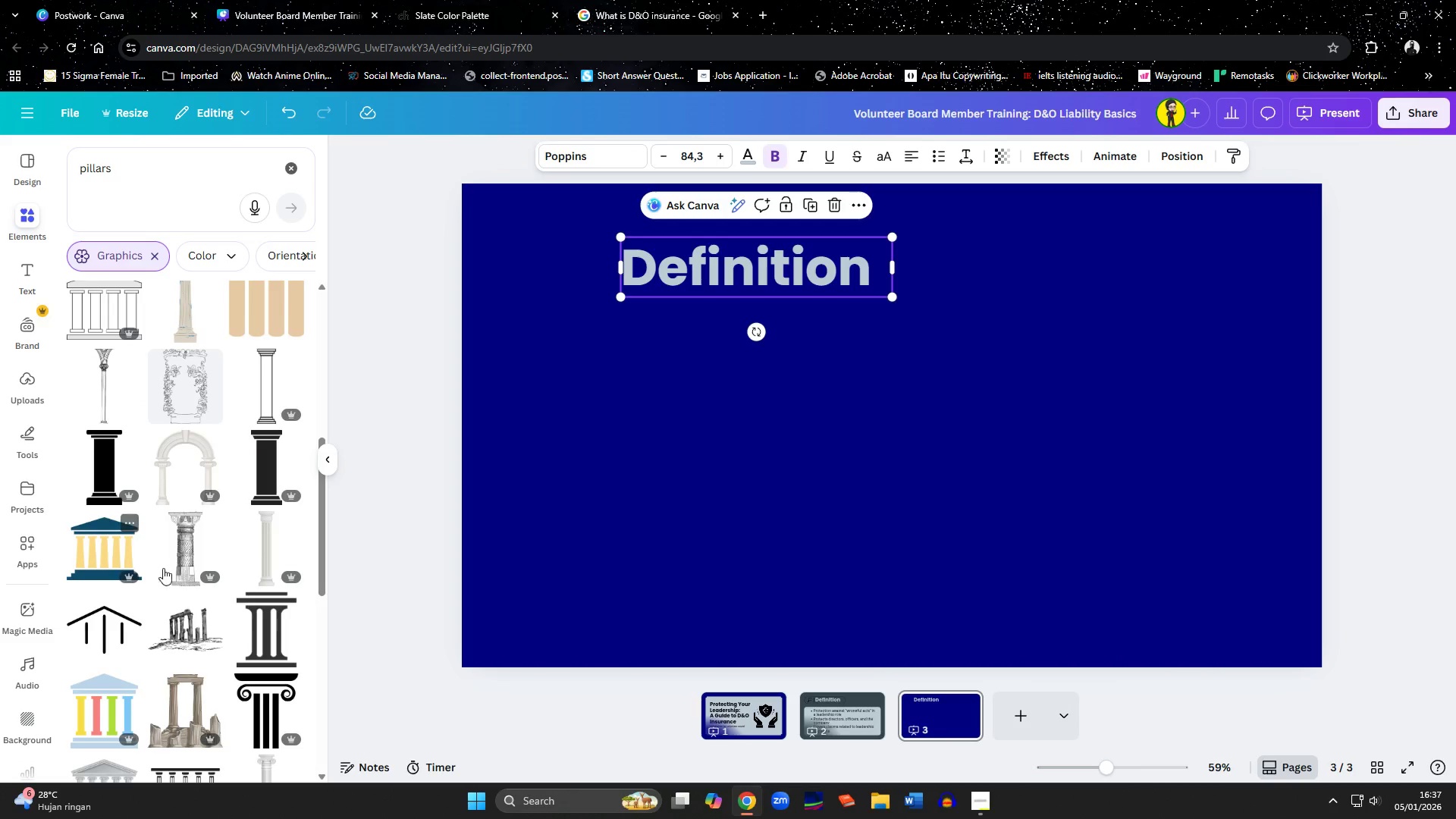 
left_click([268, 642])
 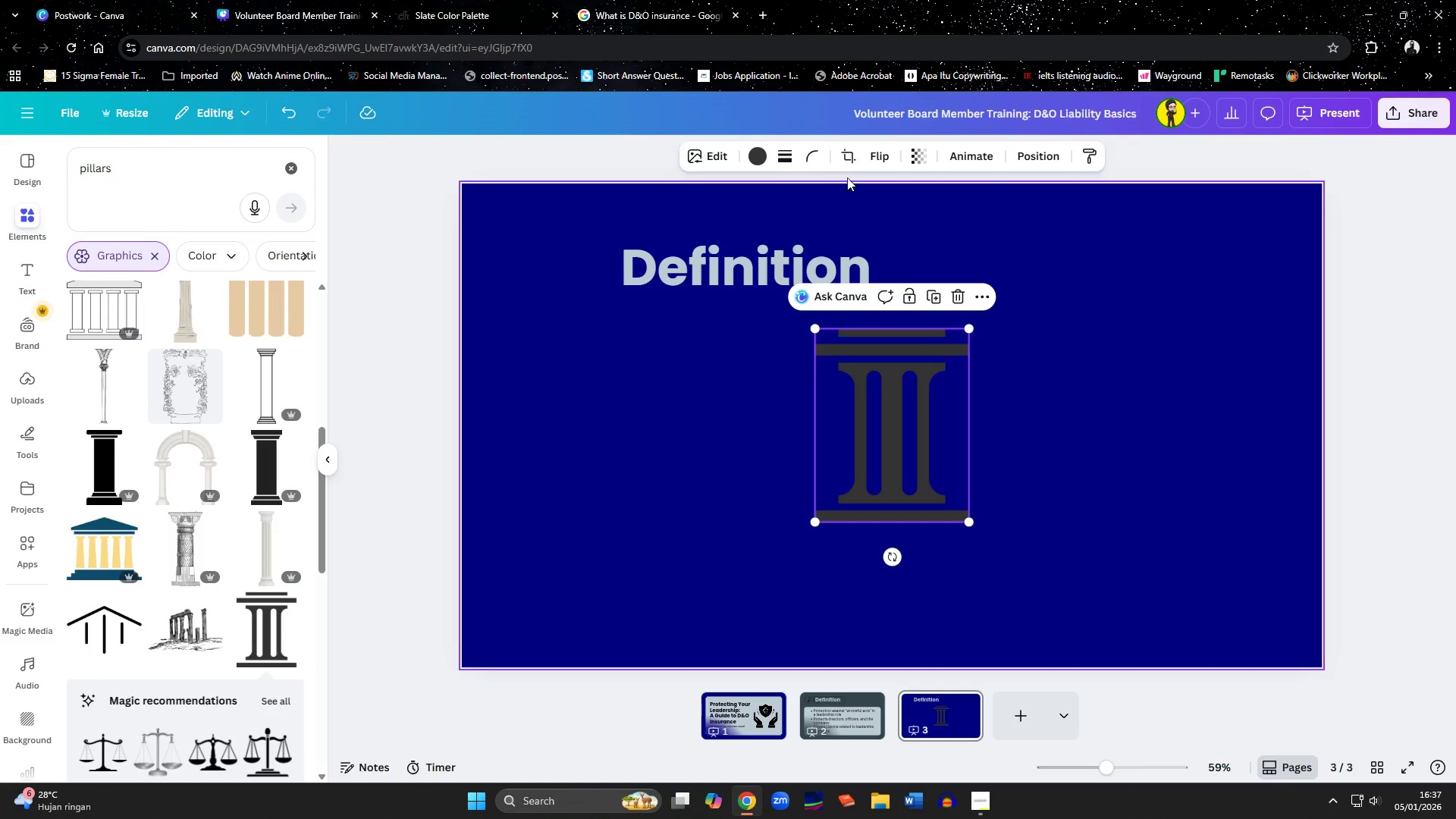 
left_click([752, 159])
 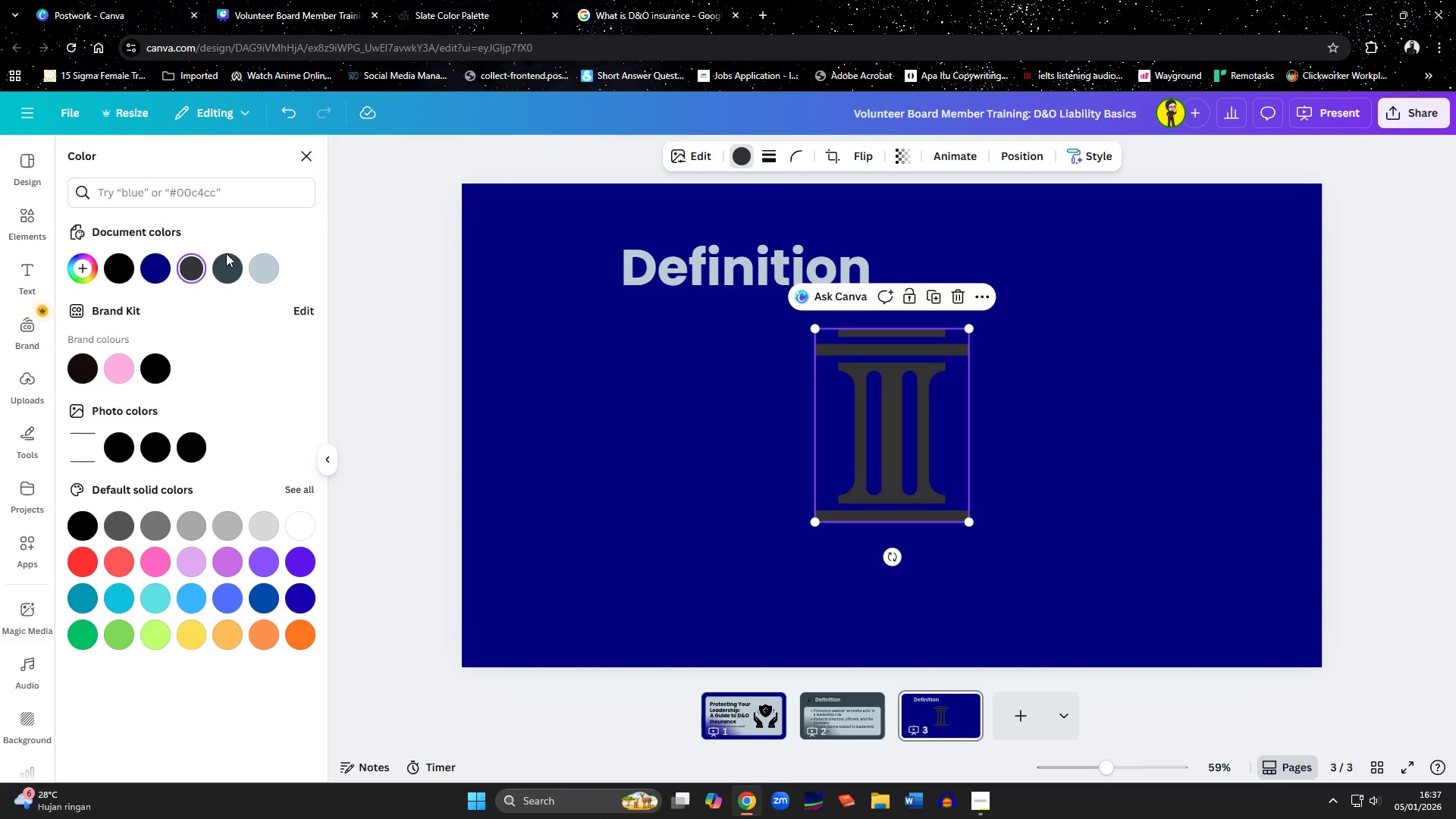 
left_click([267, 275])
 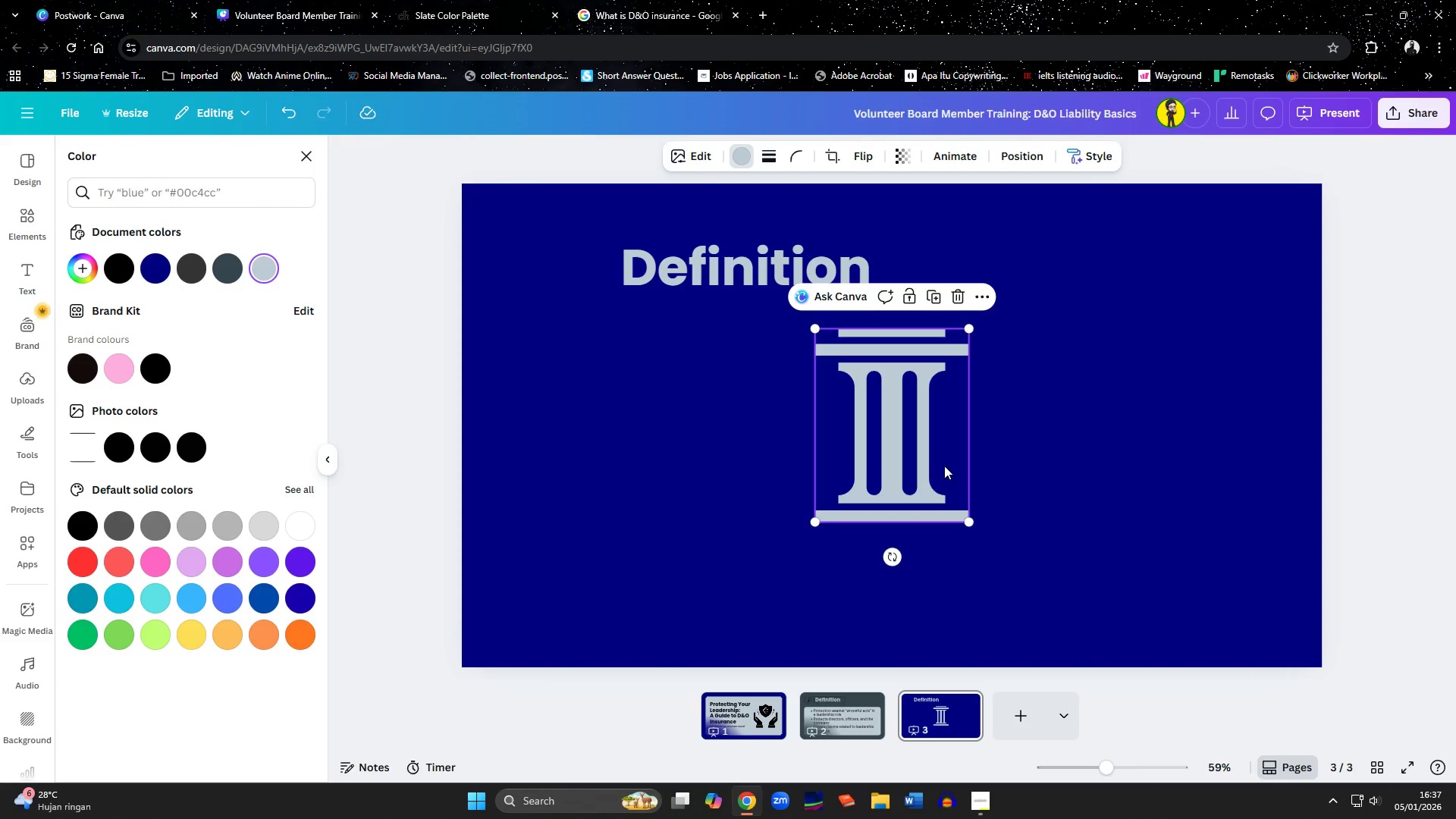 
left_click_drag(start_coordinate=[930, 466], to_coordinate=[627, 371])
 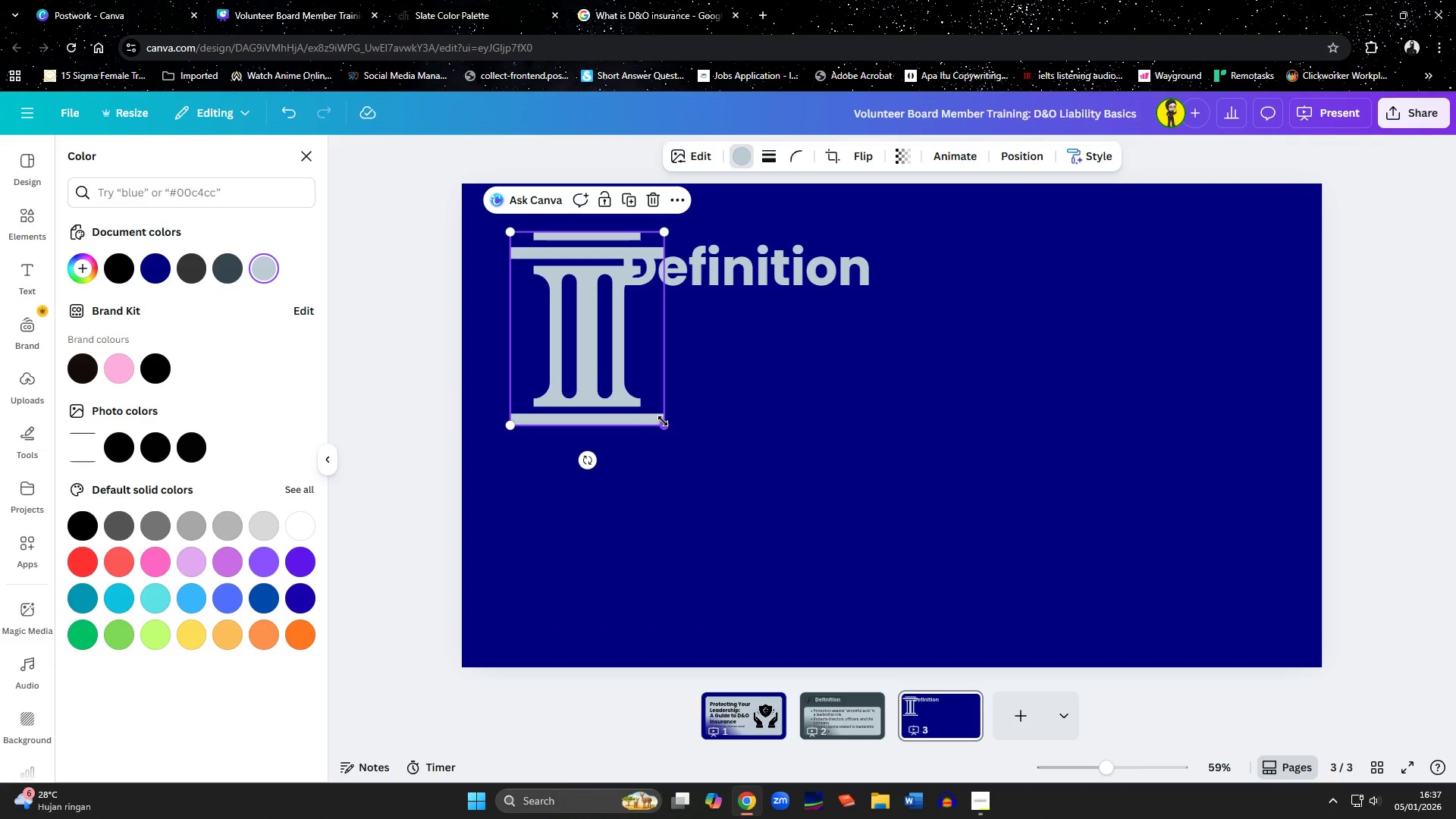 
left_click_drag(start_coordinate=[663, 421], to_coordinate=[560, 262])
 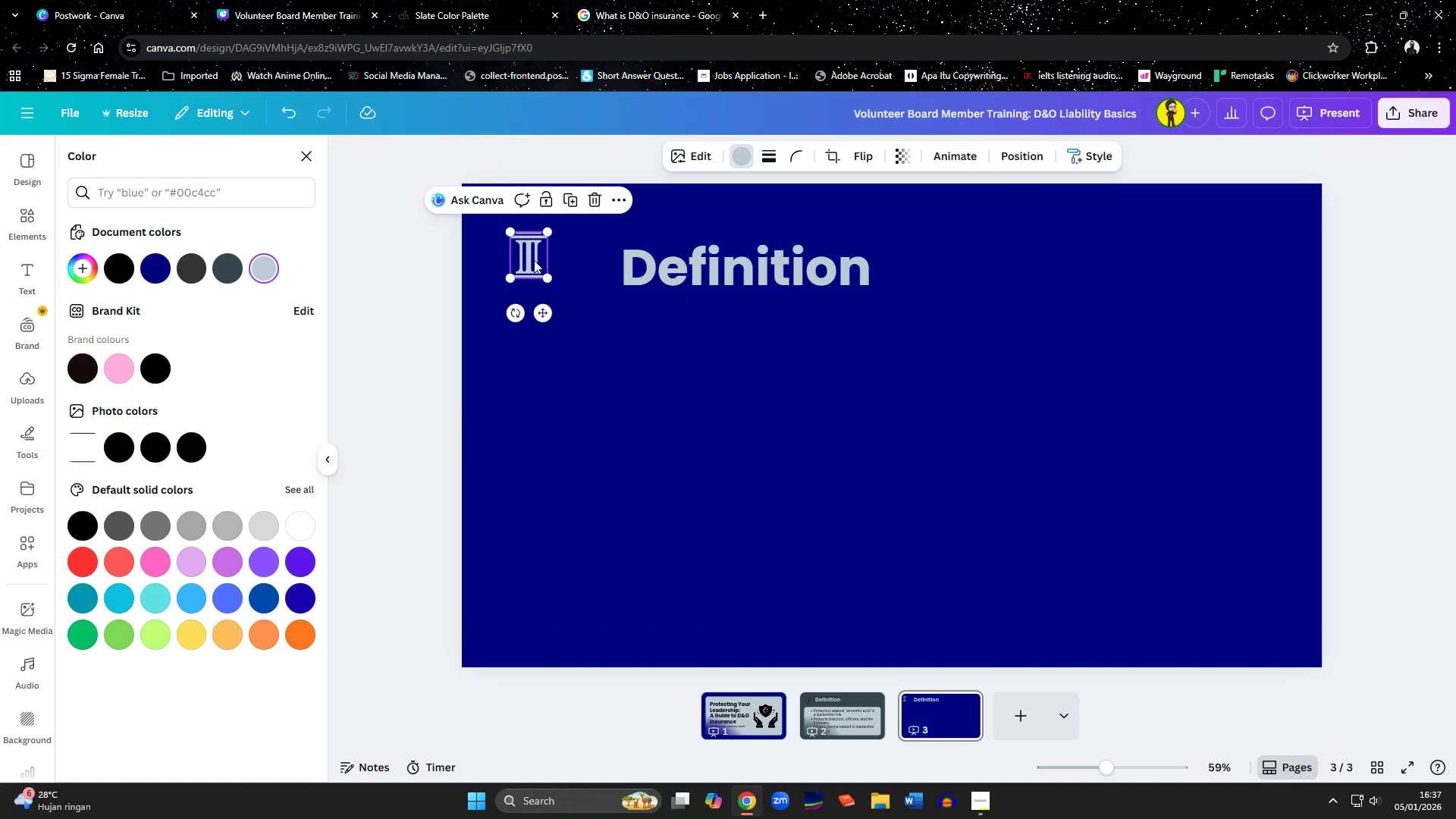 
left_click_drag(start_coordinate=[534, 260], to_coordinate=[546, 264])
 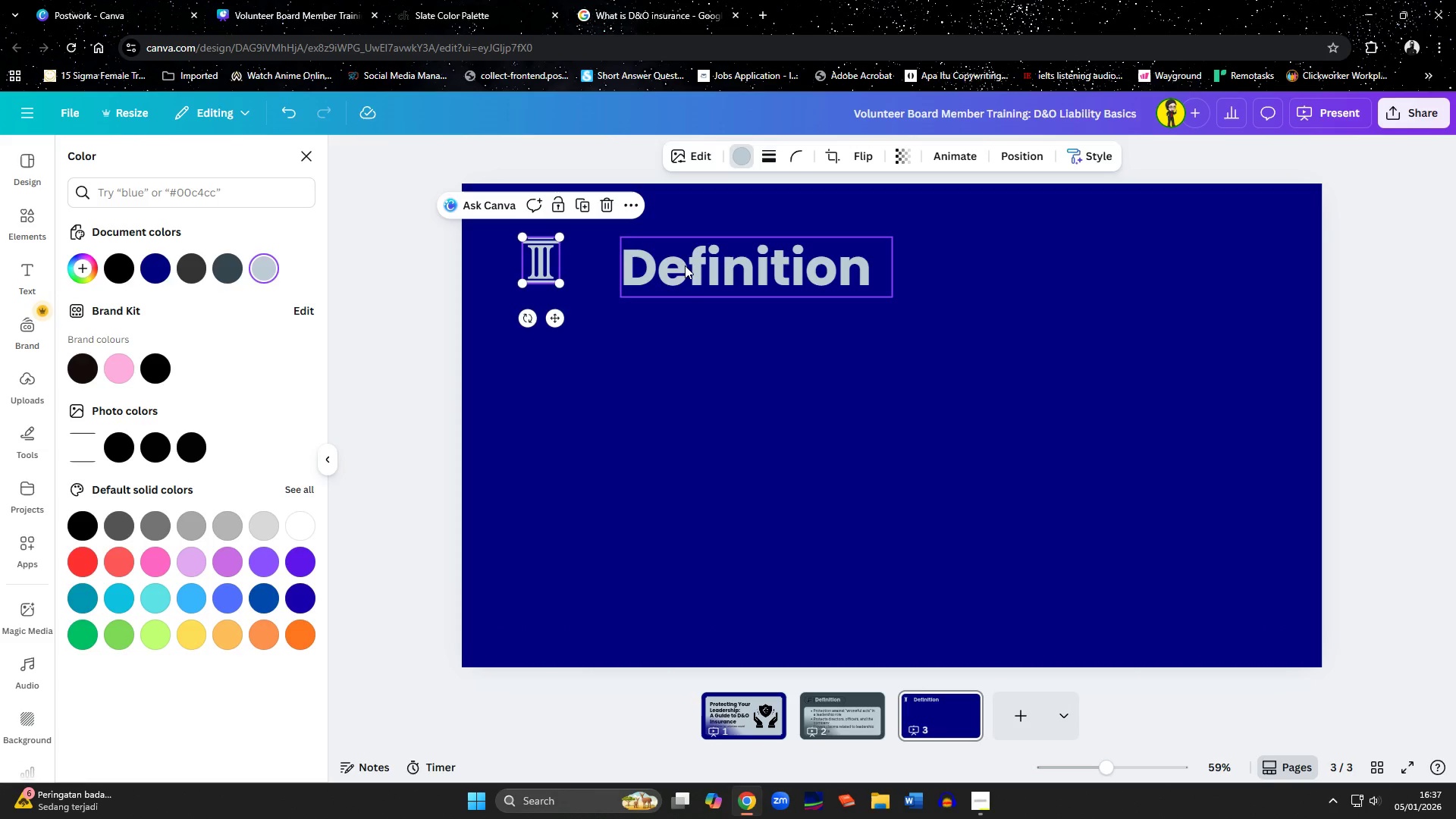 
left_click_drag(start_coordinate=[685, 265], to_coordinate=[642, 259])
 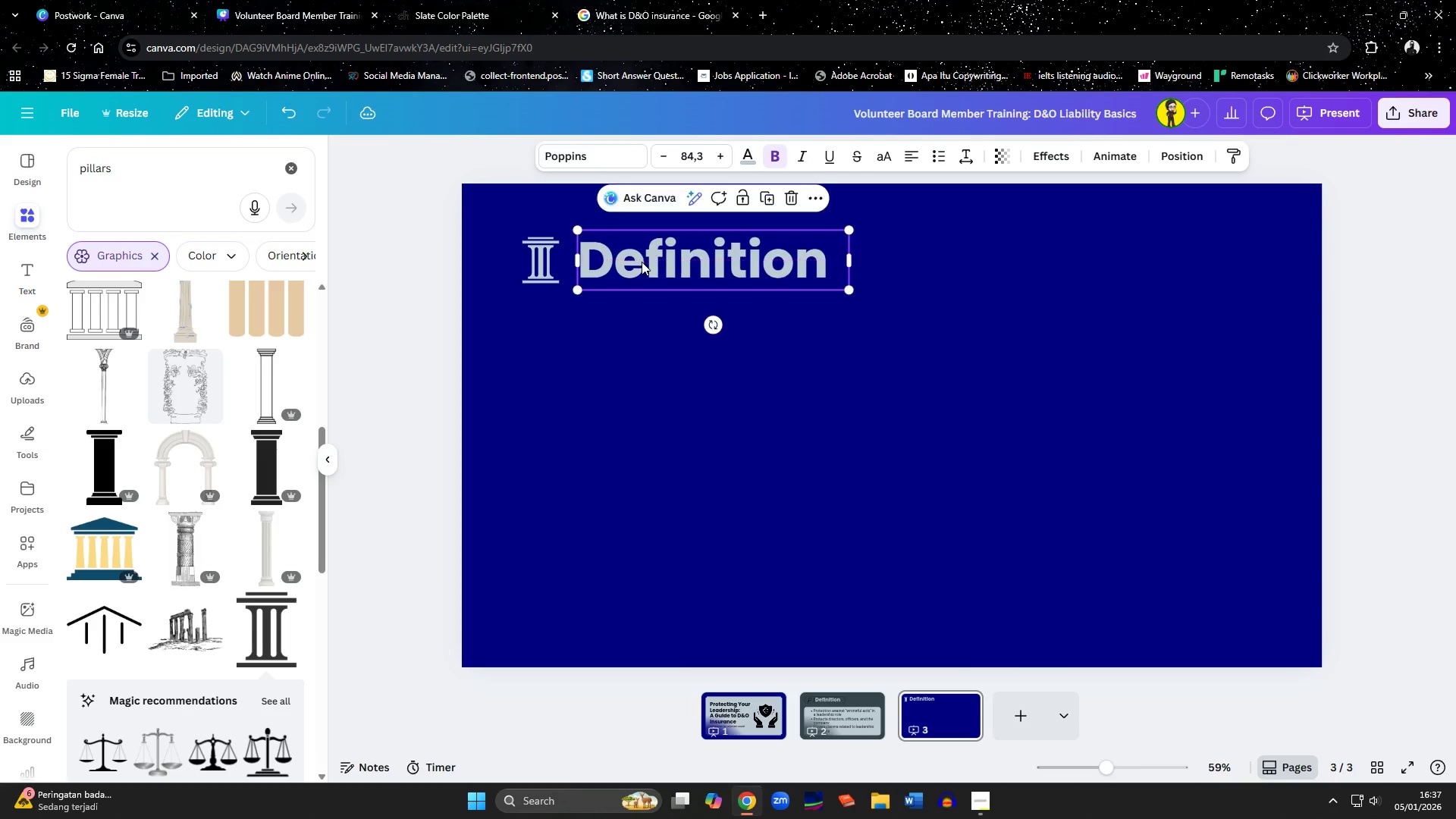 
left_click([642, 265])
 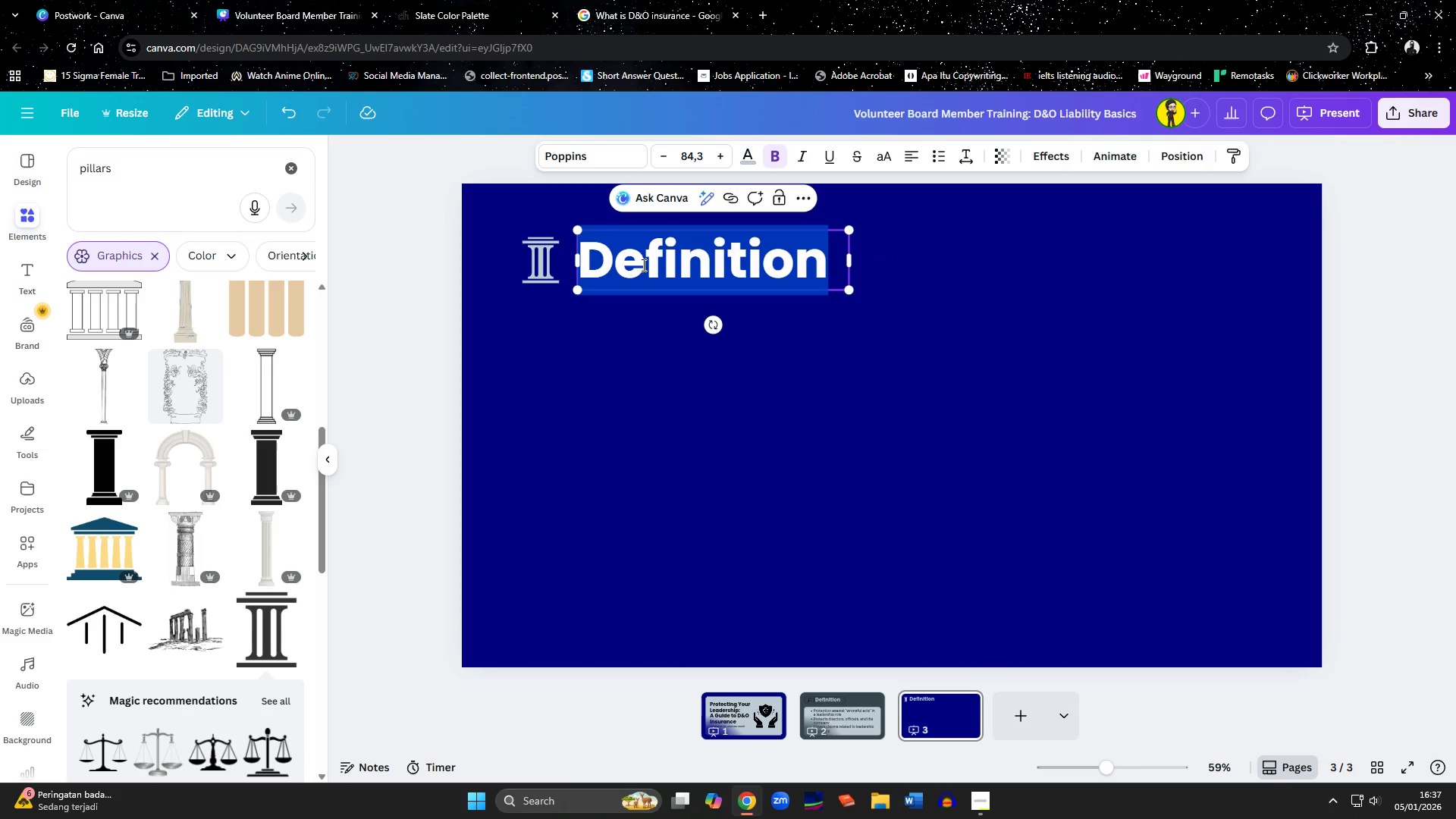 
type(Three Pillars of Coverage)
 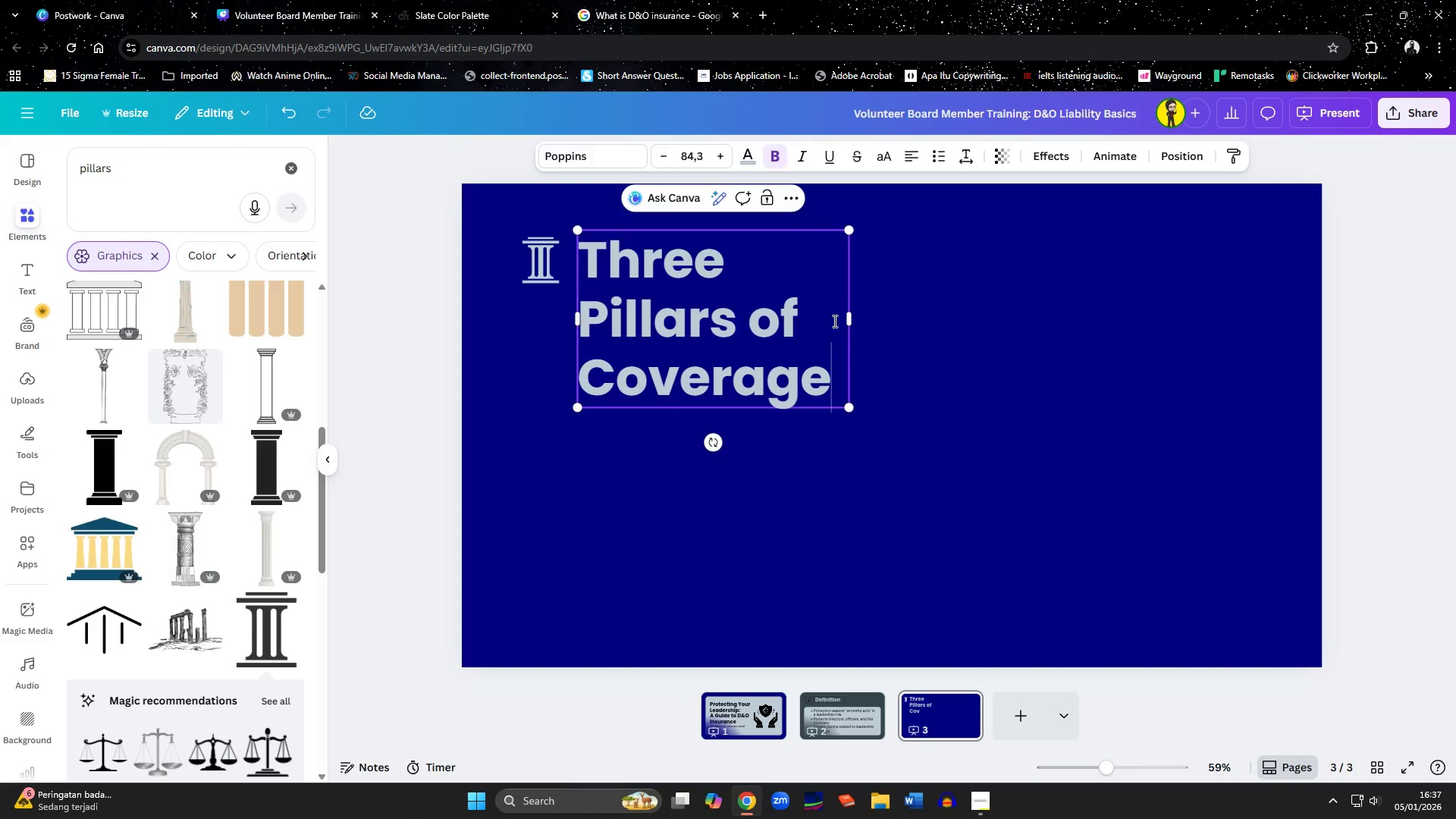 
left_click_drag(start_coordinate=[852, 321], to_coordinate=[1099, 308])
 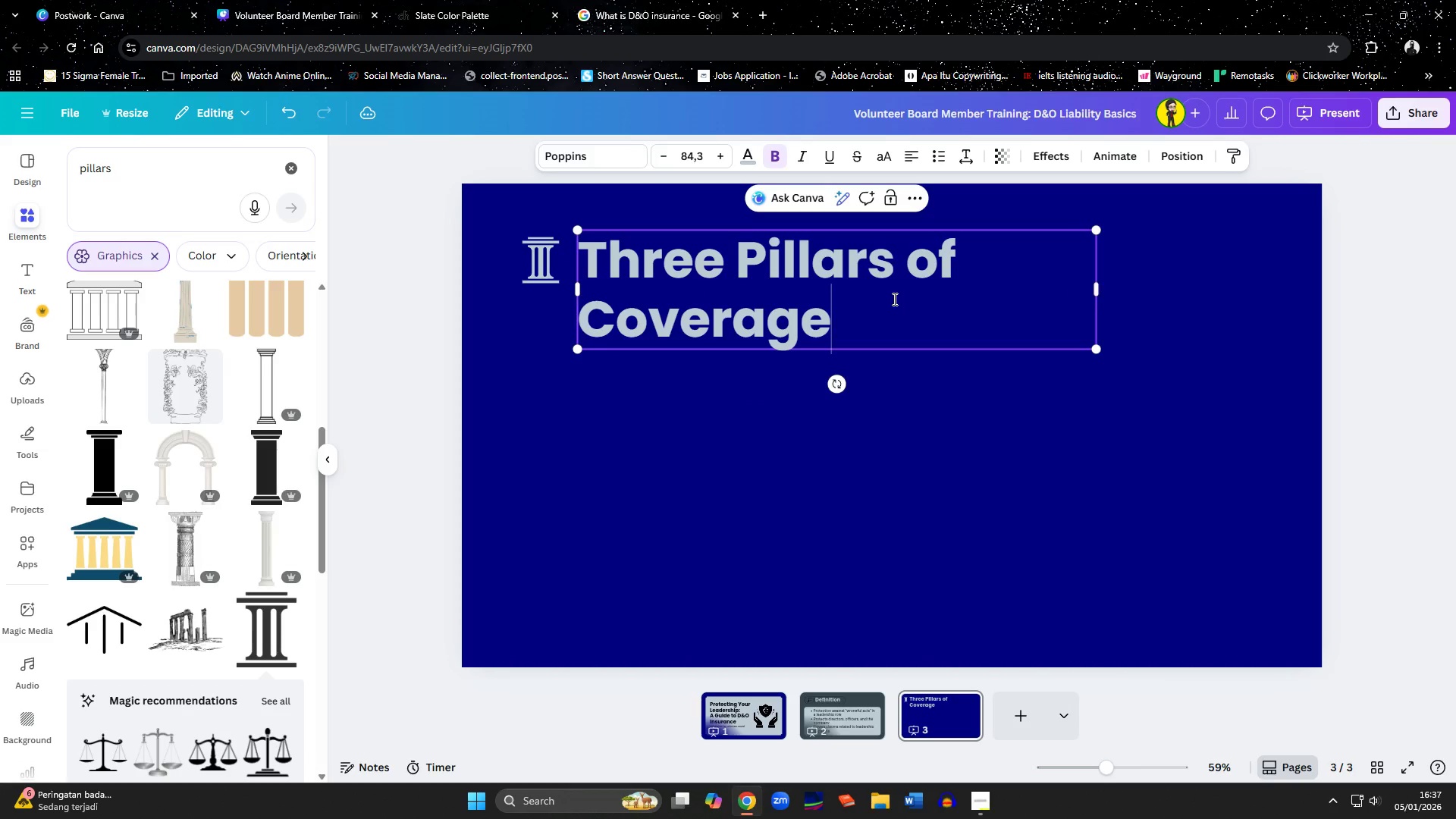 
left_click([893, 299])
 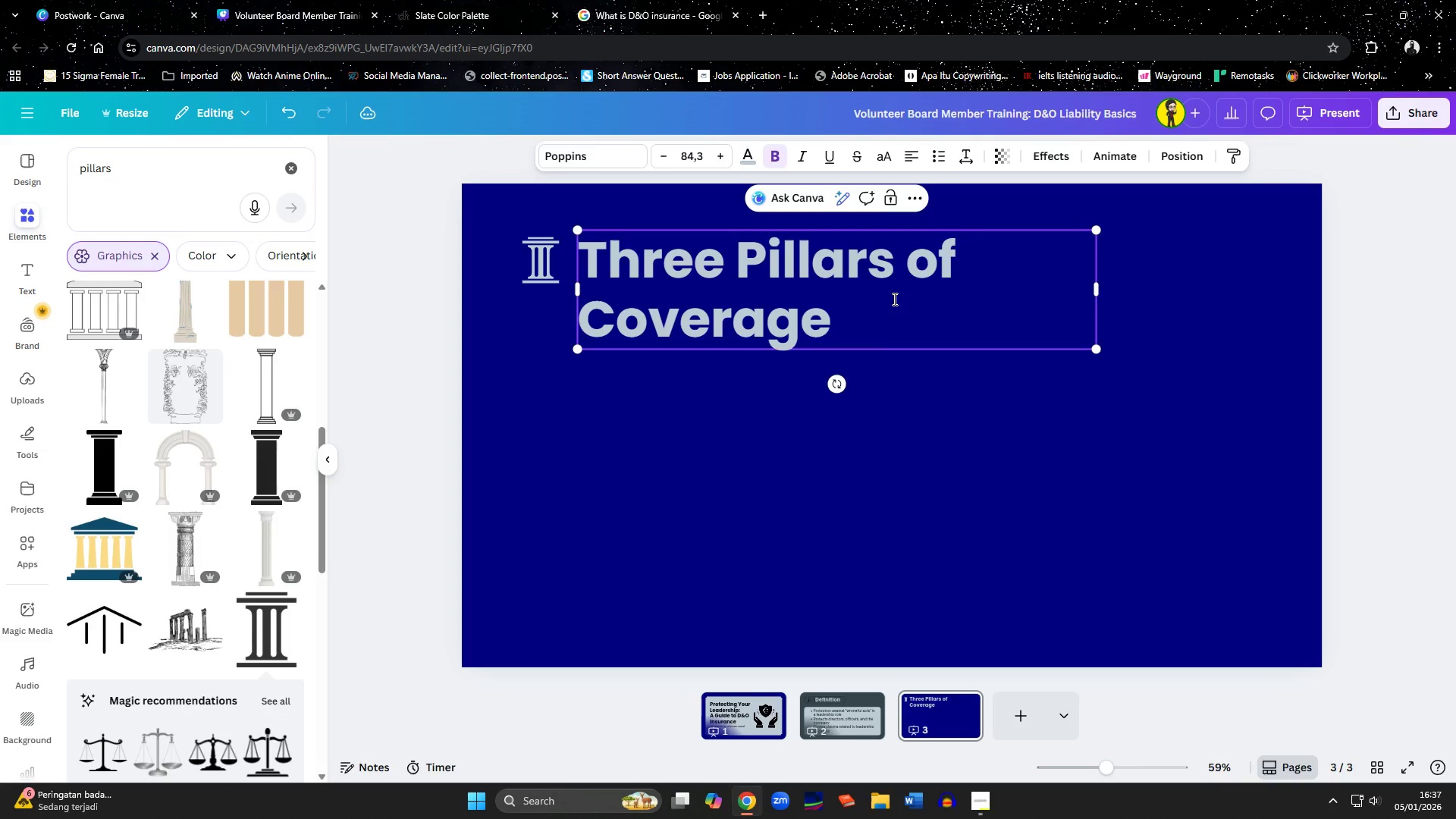 
key(Control+ControlLeft)
 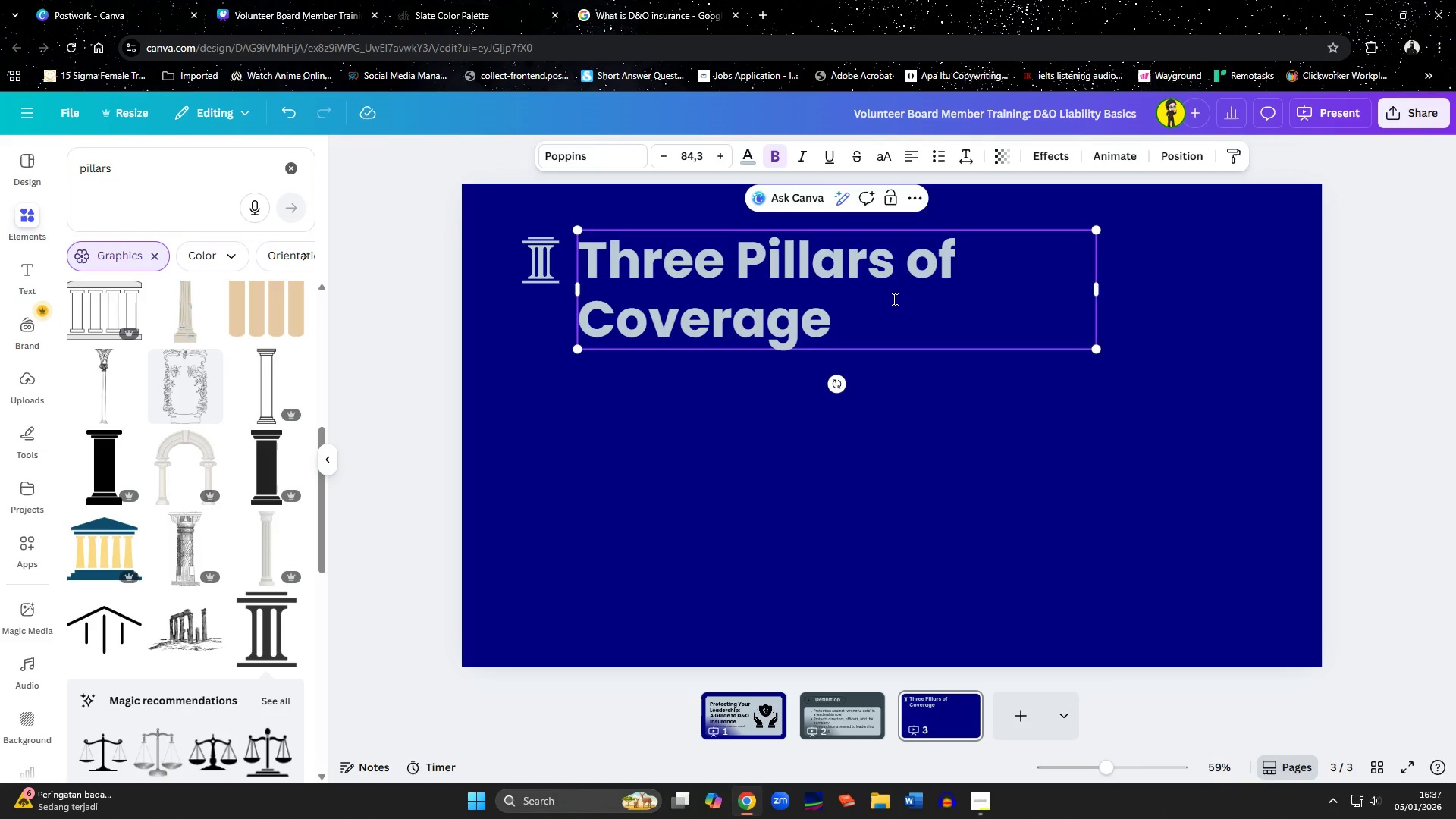 
key(Control+A)
 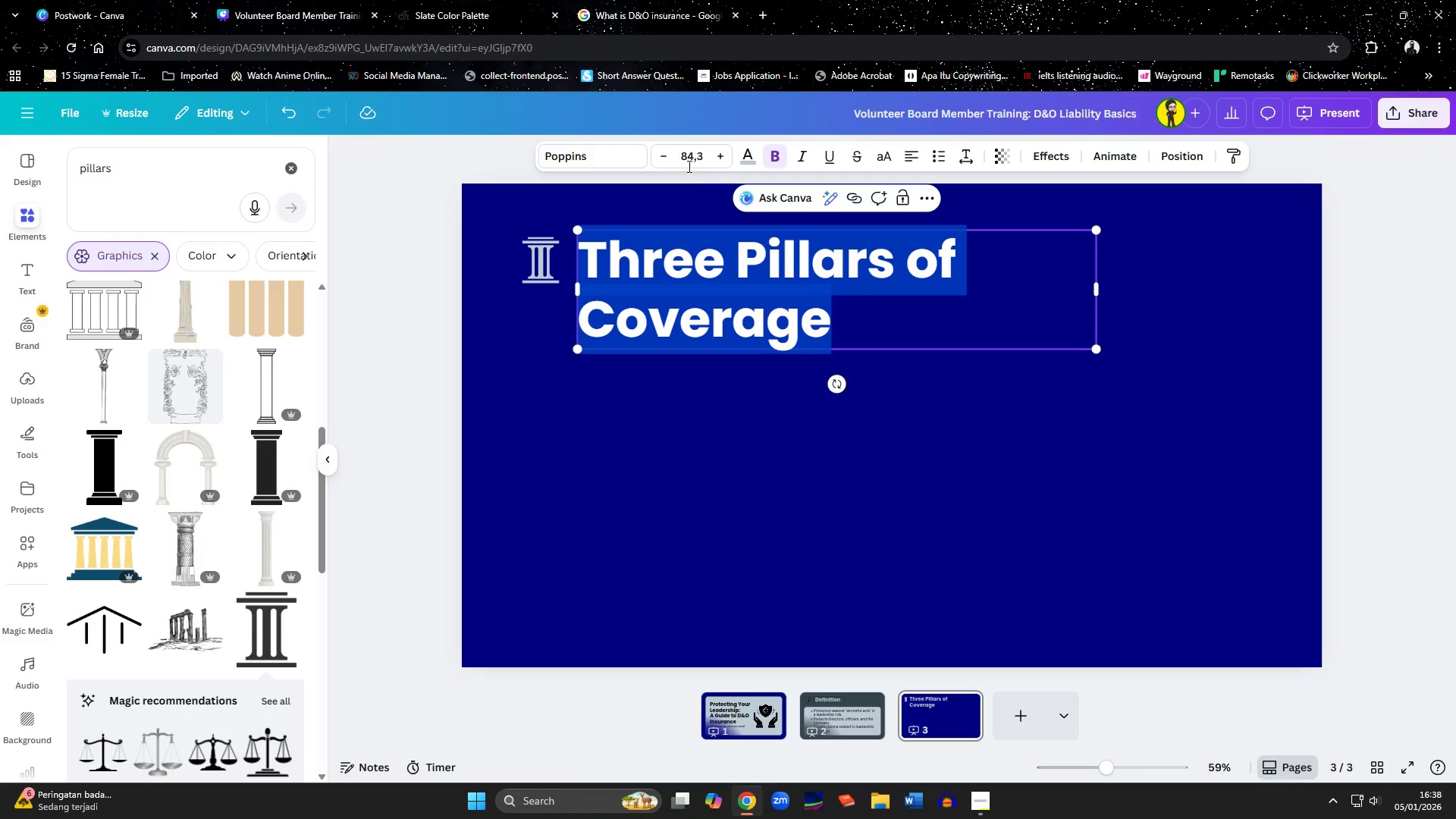 
left_click([687, 161])
 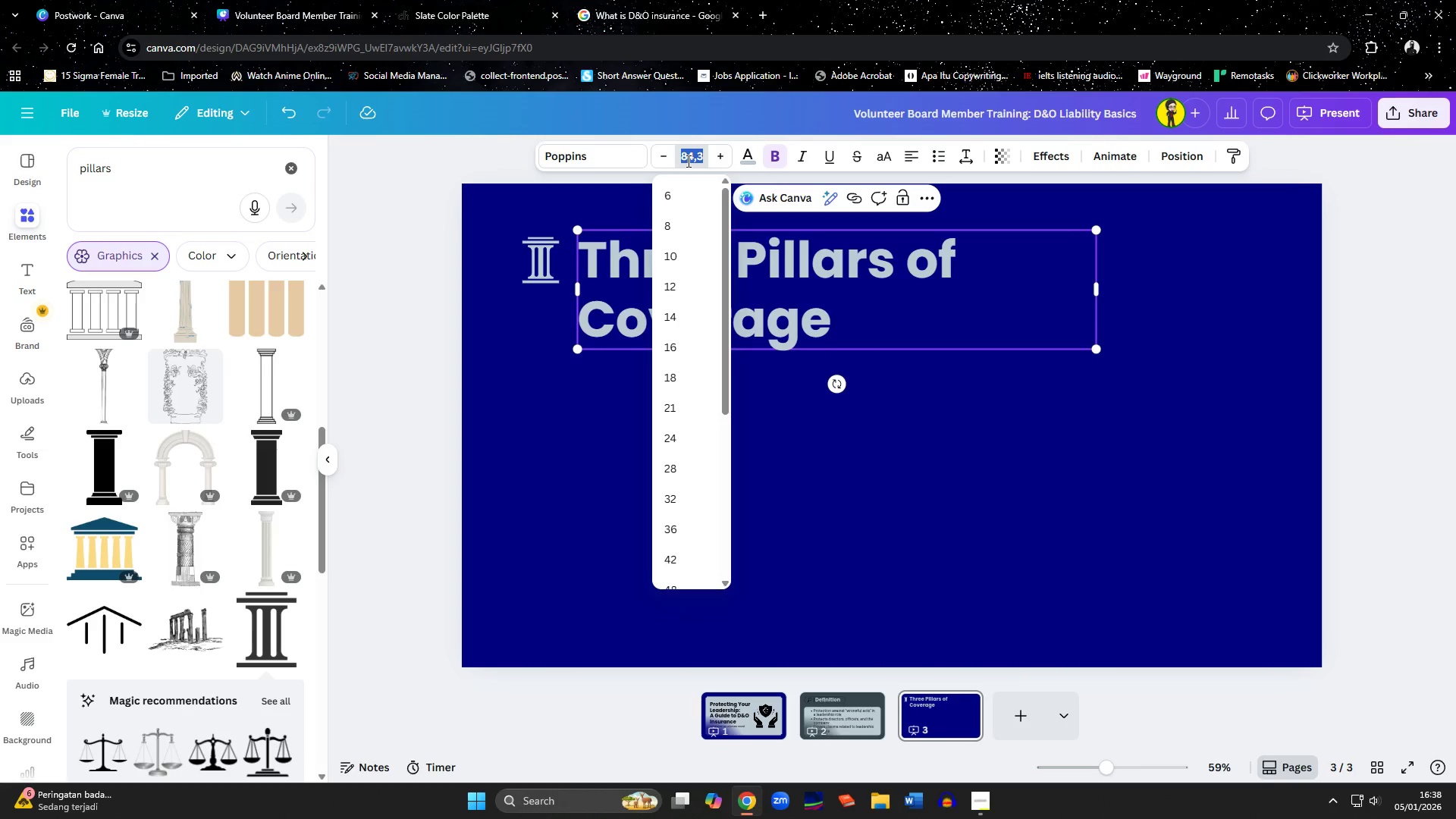 
type(75)
 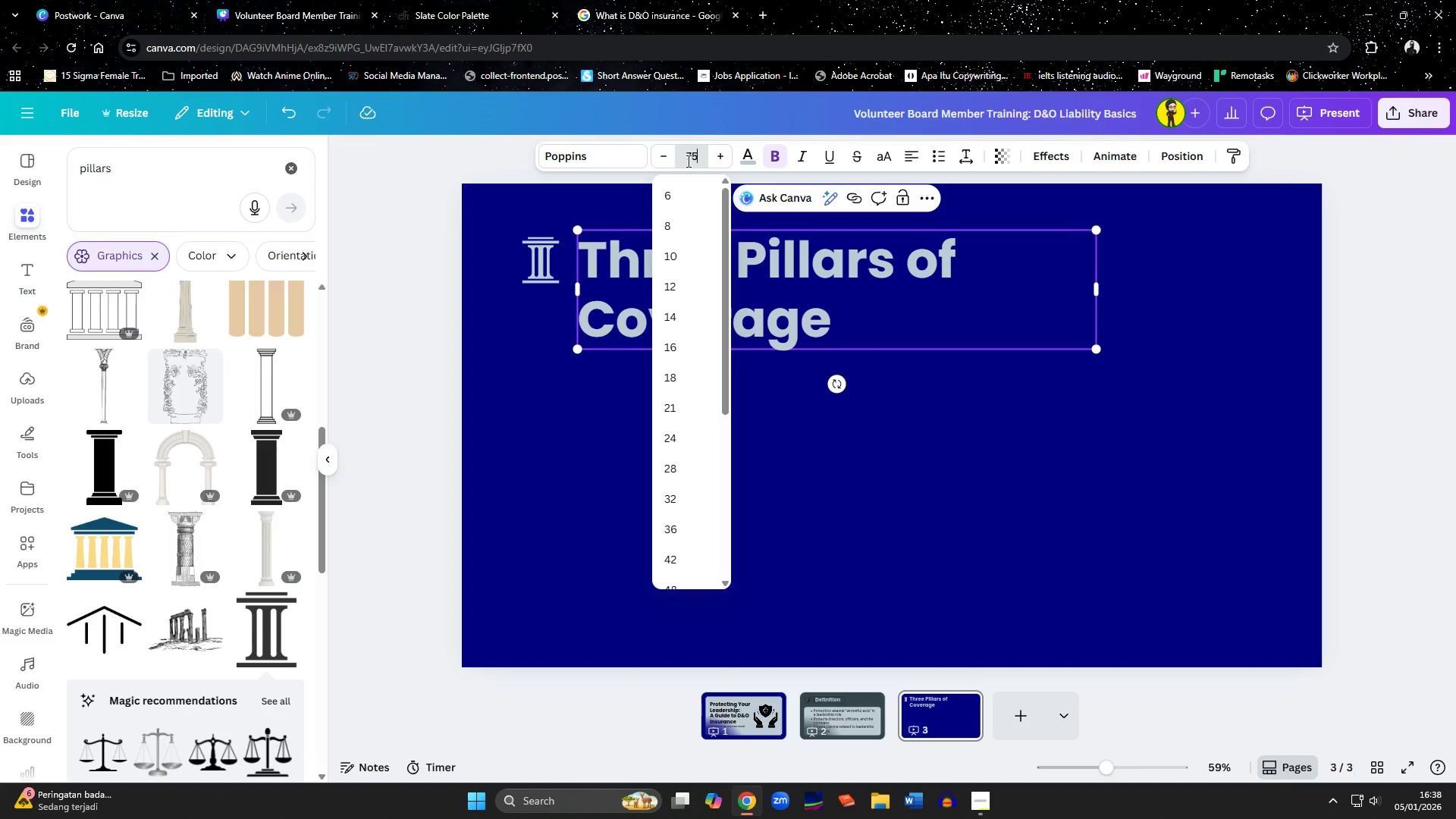 
key(Enter)
 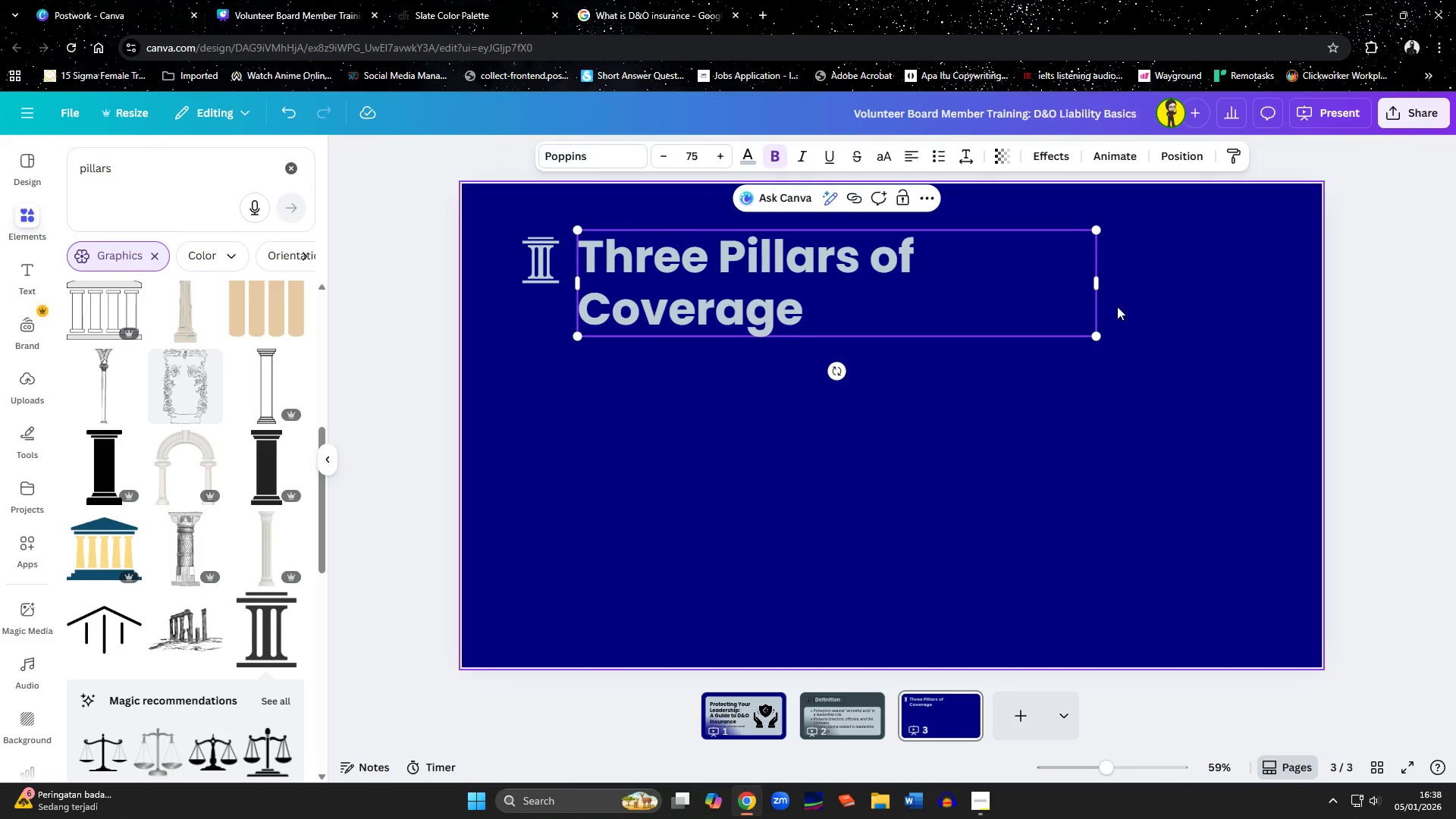 
left_click_drag(start_coordinate=[1097, 289], to_coordinate=[1157, 288])
 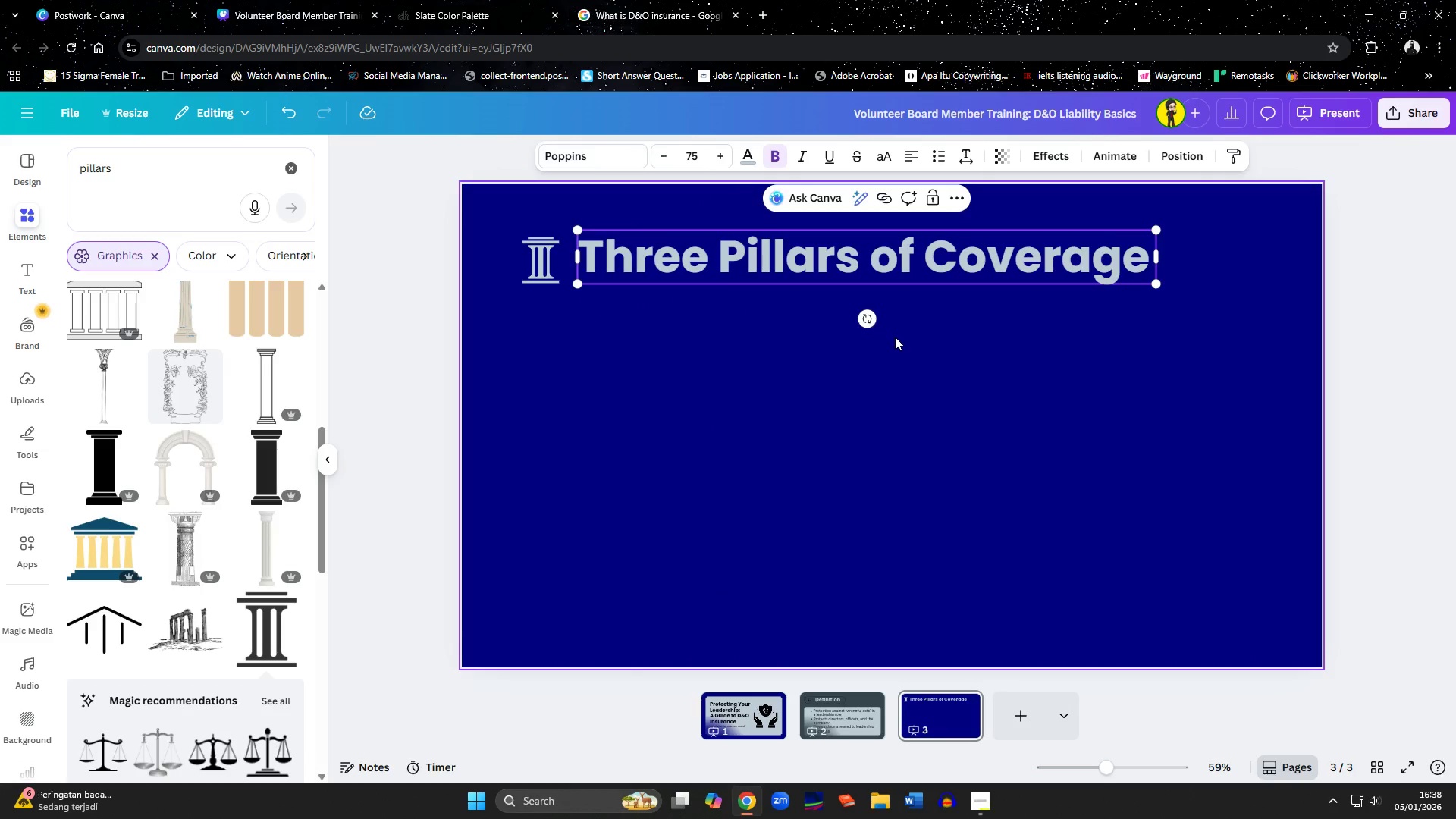 
left_click([883, 350])
 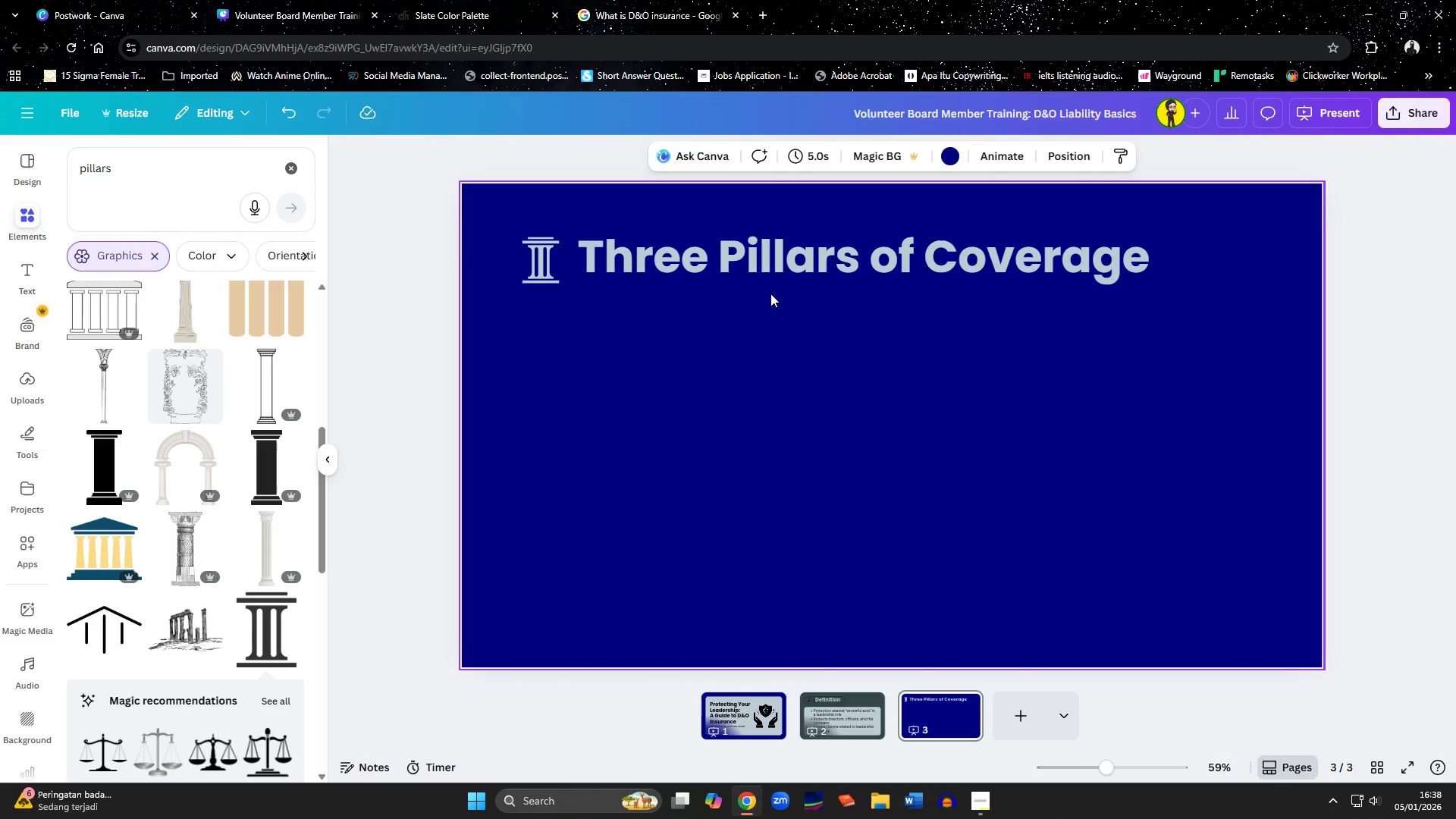 
left_click([764, 279])
 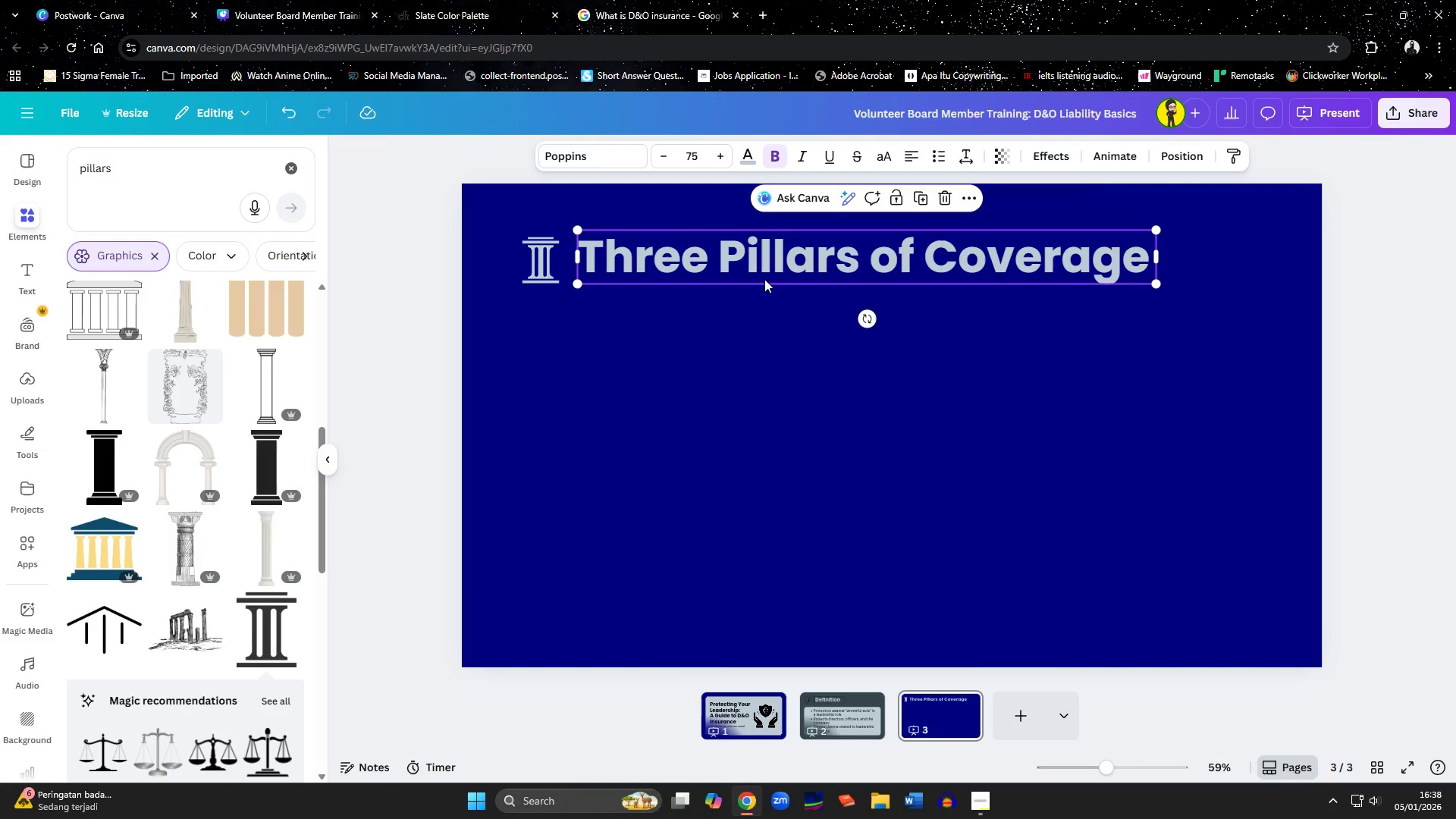 
left_click_drag(start_coordinate=[763, 277], to_coordinate=[762, 281])
 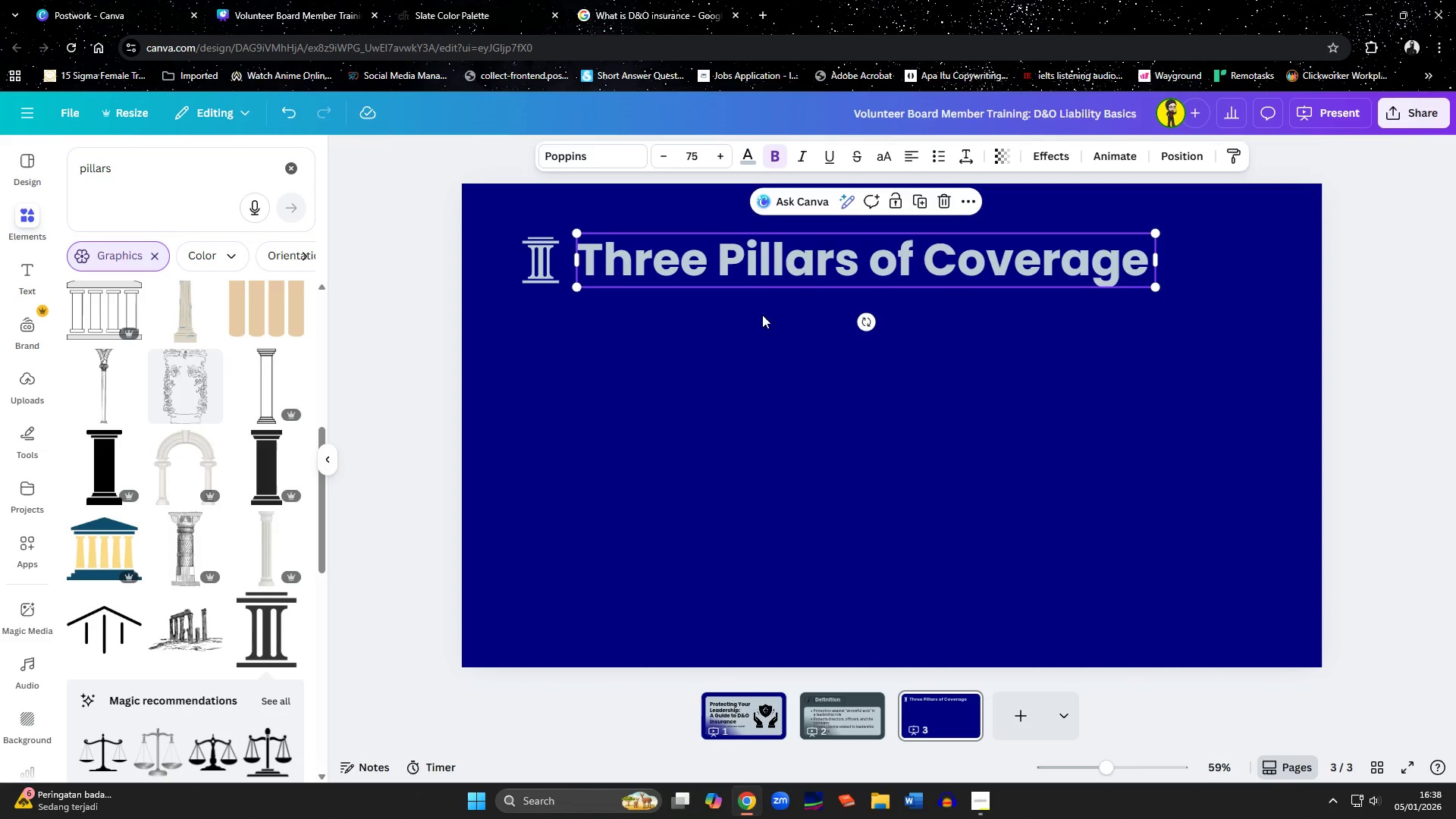 
left_click([762, 426])
 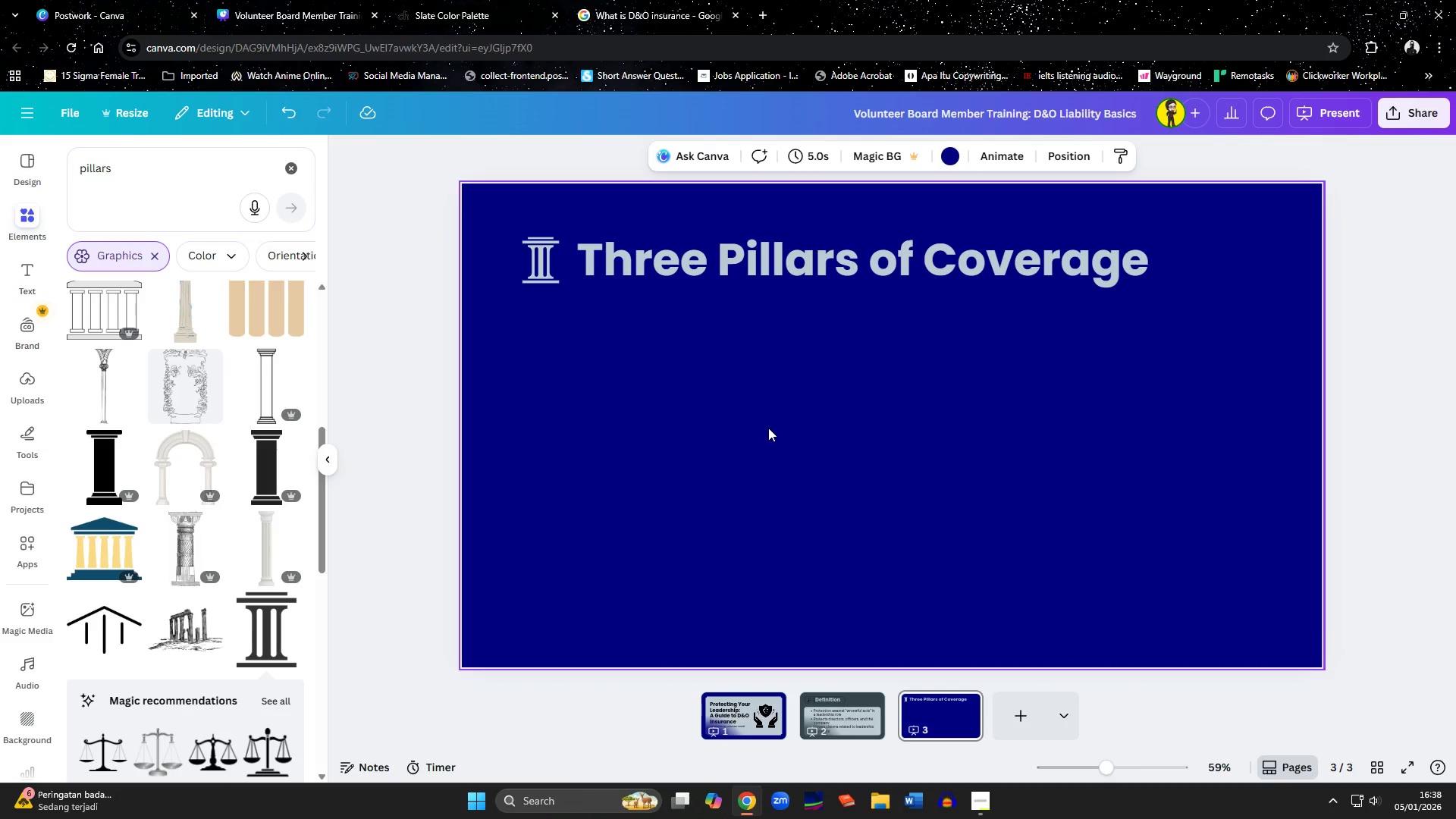 
hold_key(key=ShiftLeft, duration=1.0)
left_click([551, 271])
 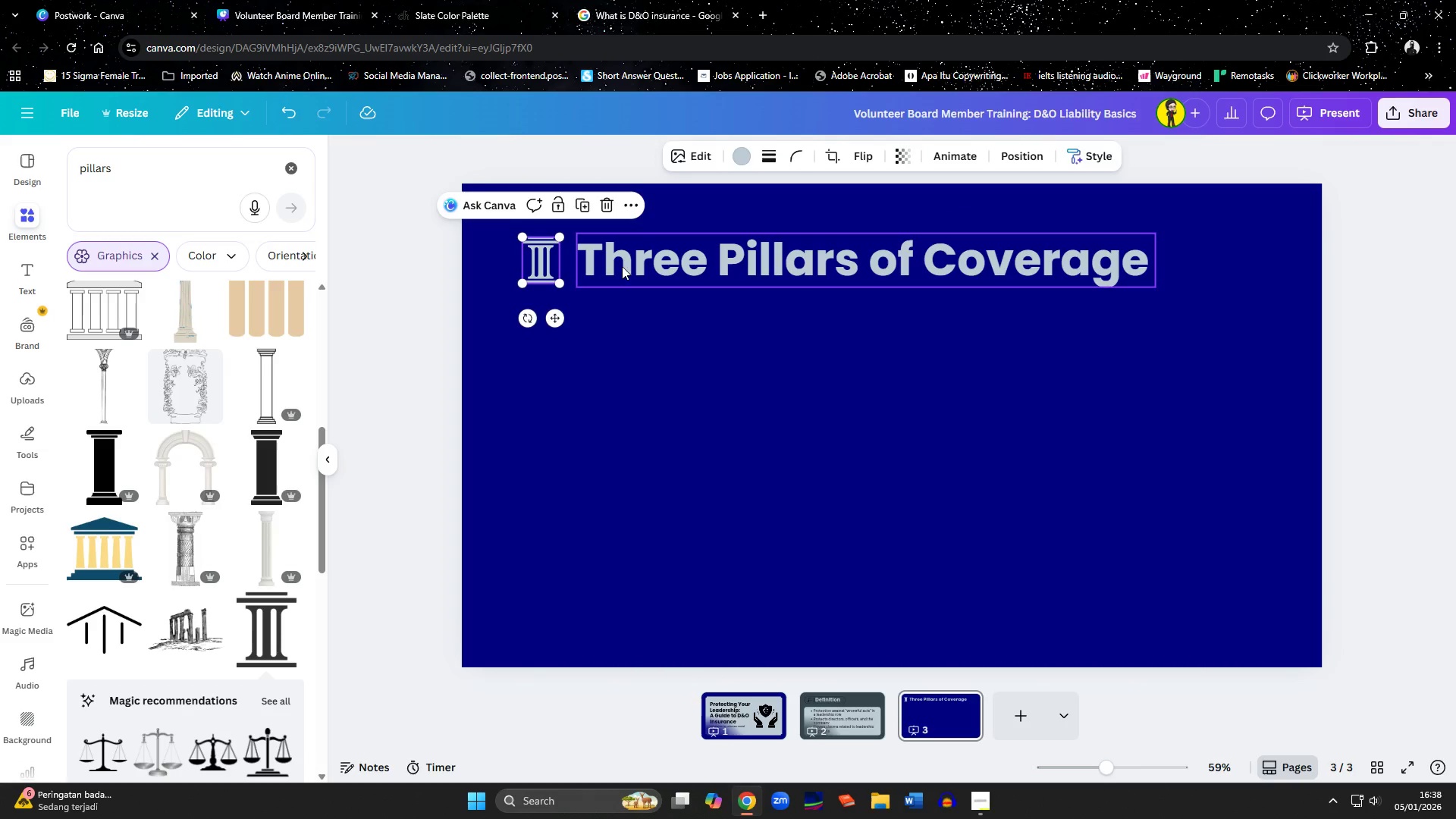 
double_click([626, 265])
 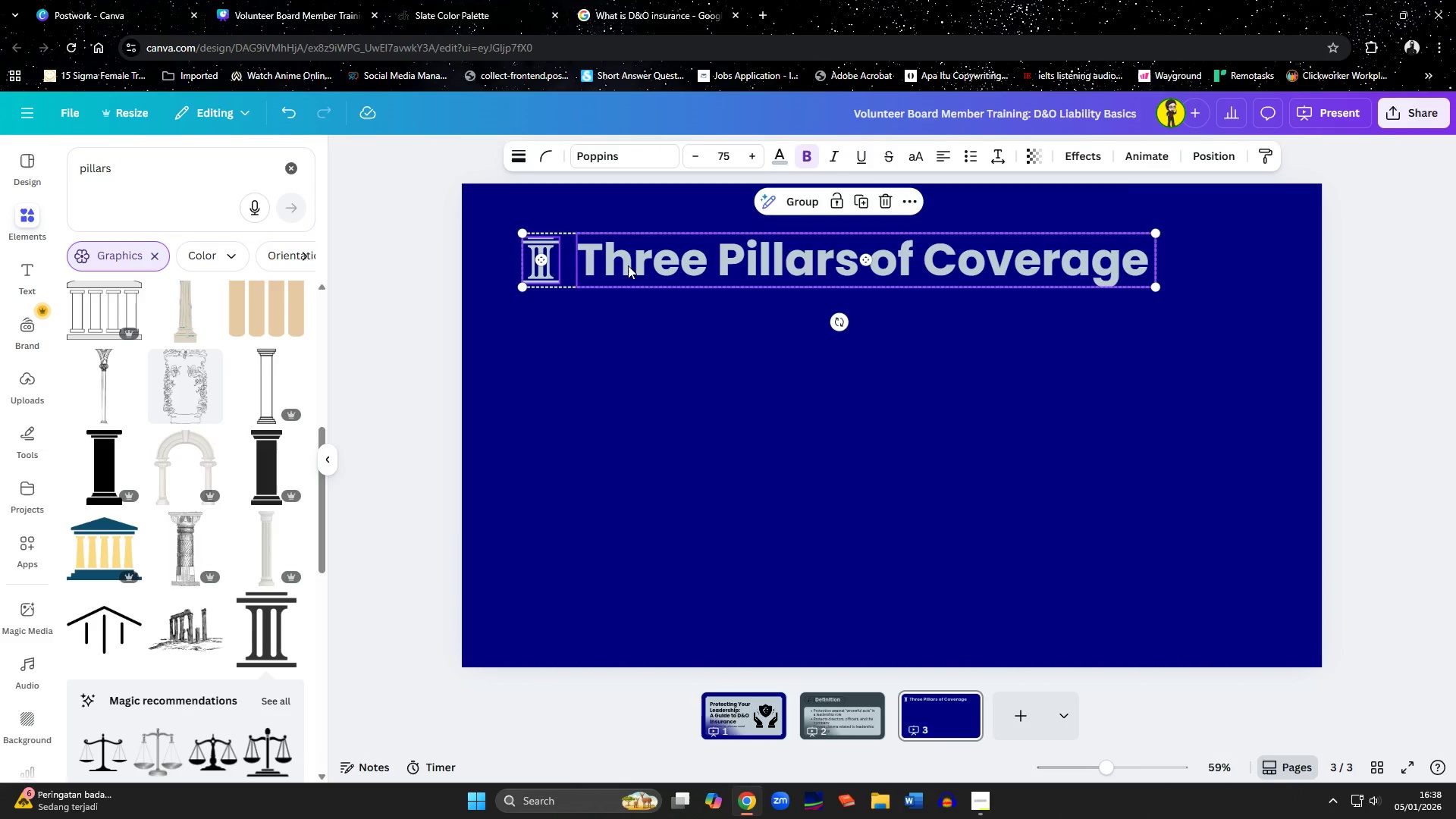 
left_click_drag(start_coordinate=[628, 265], to_coordinate=[631, 278])
 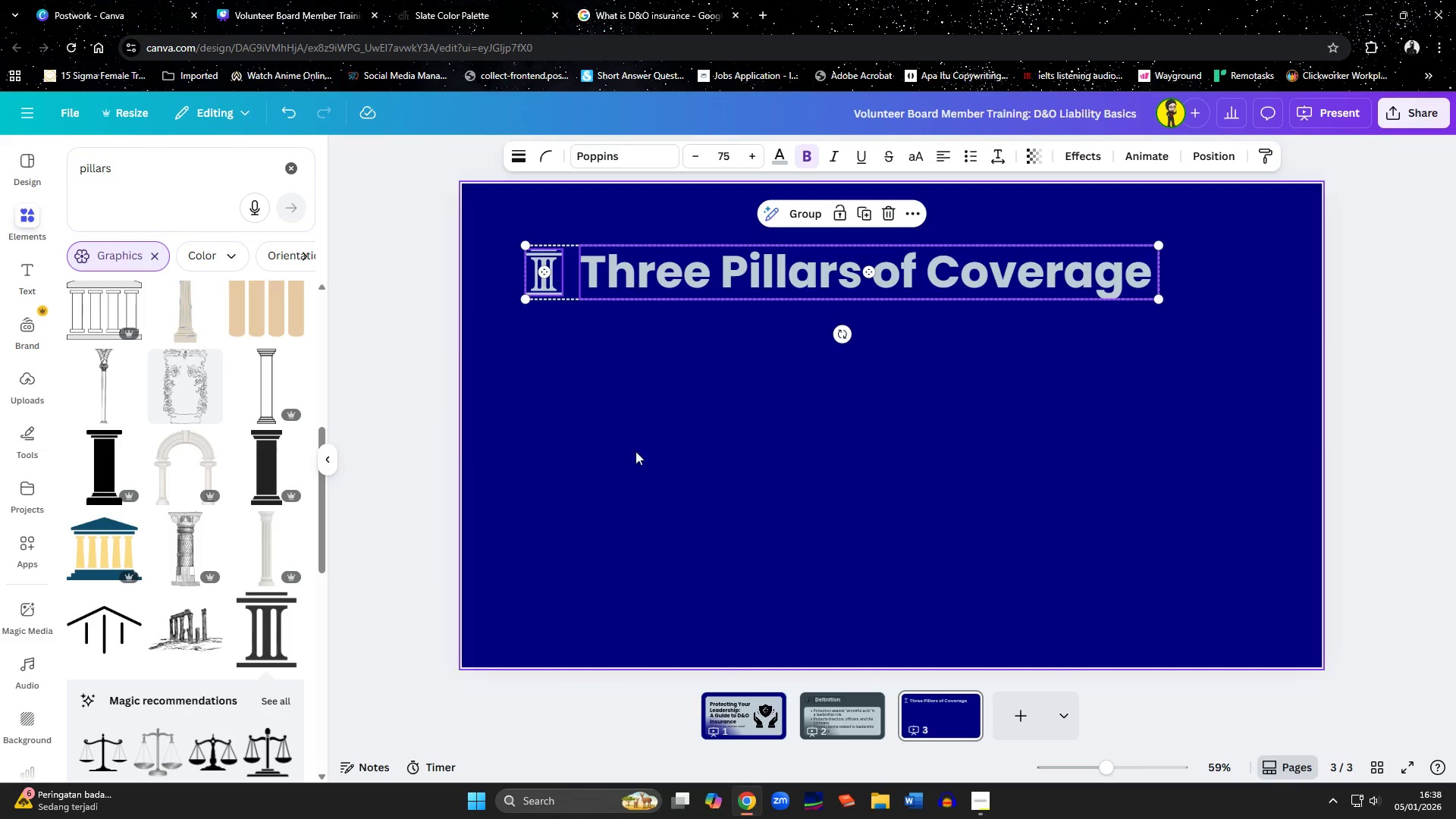 
left_click([637, 466])
 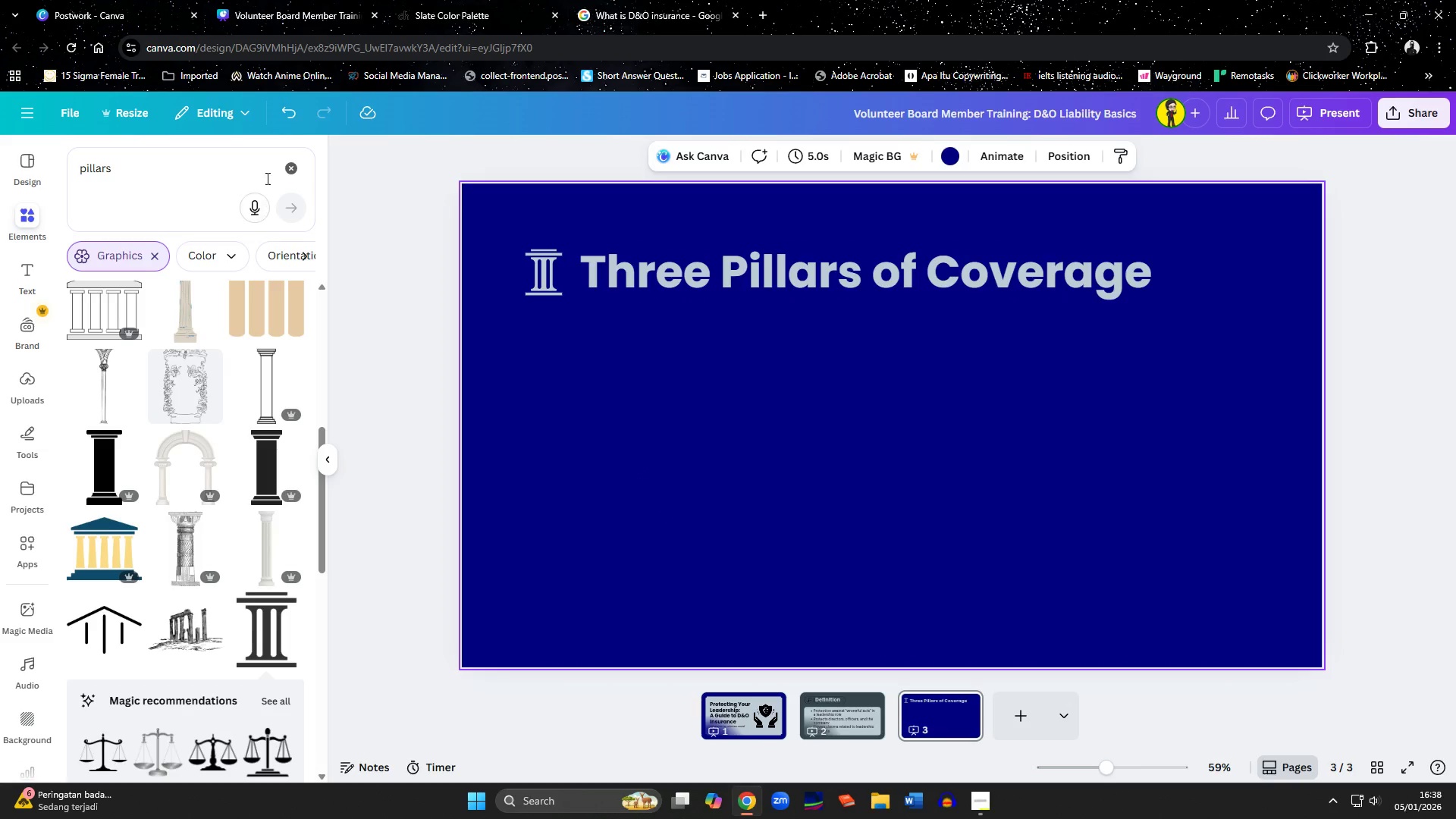 
left_click([290, 168])
 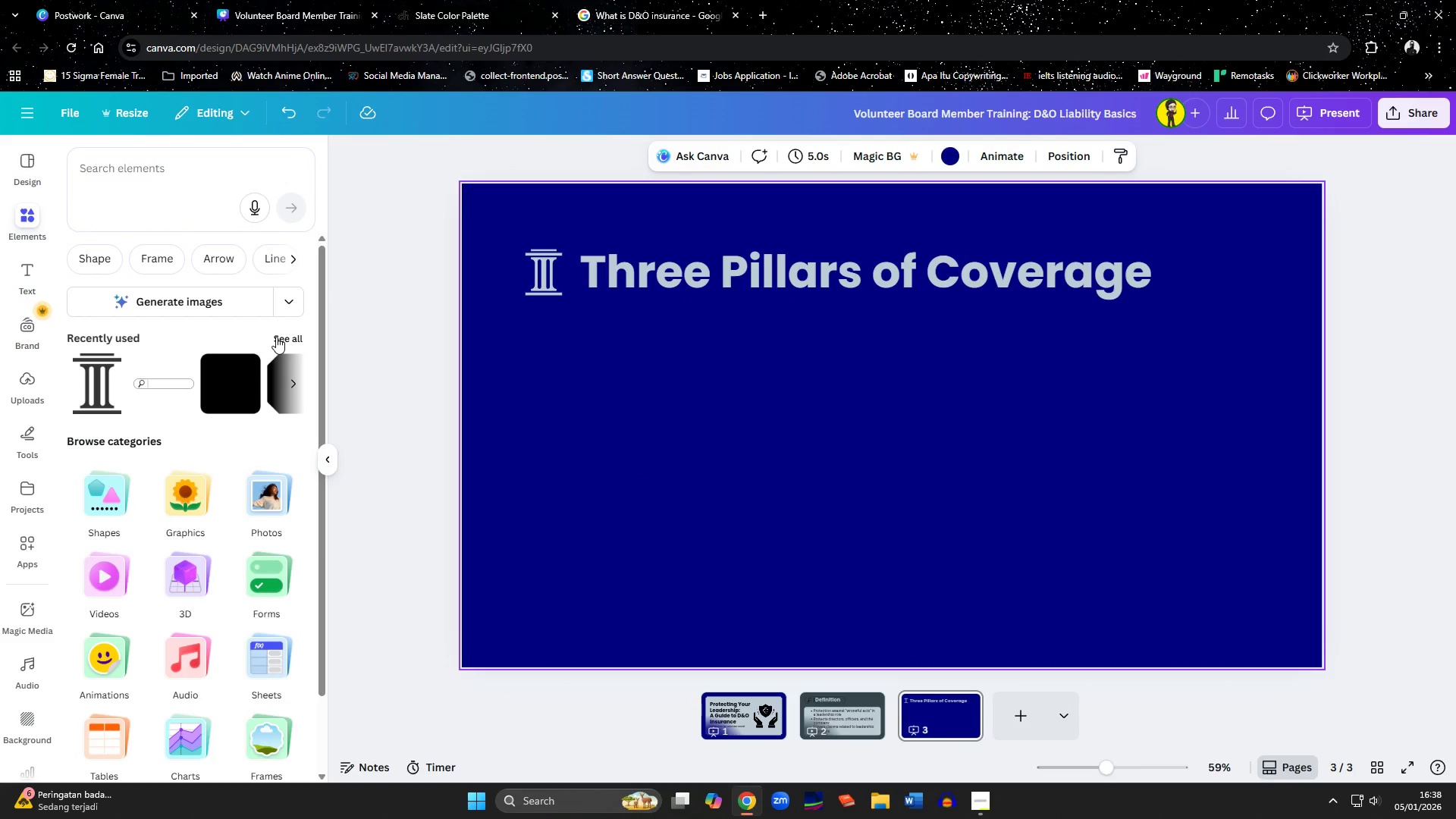 
left_click([210, 399])
 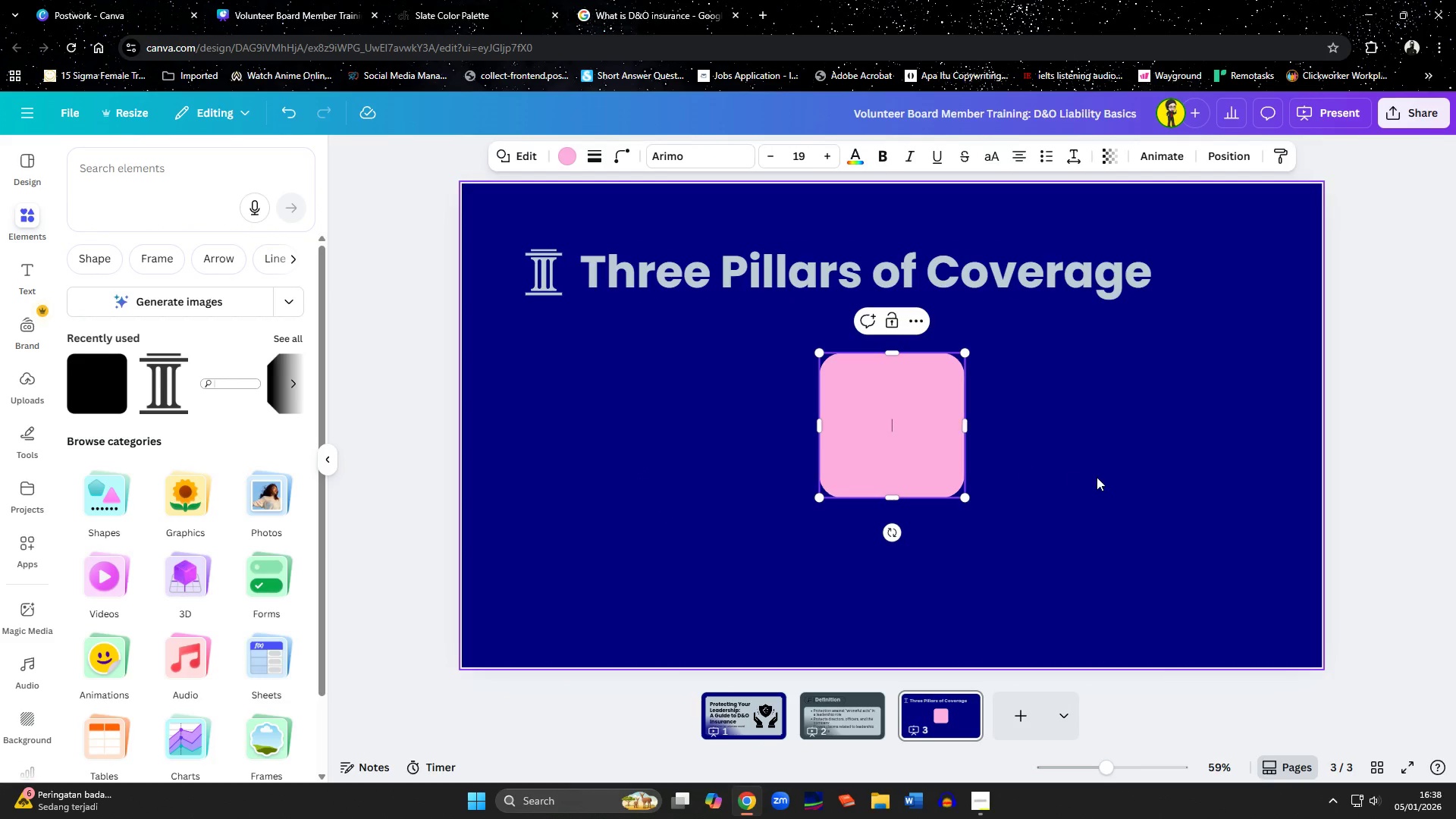 
left_click([1097, 477])
 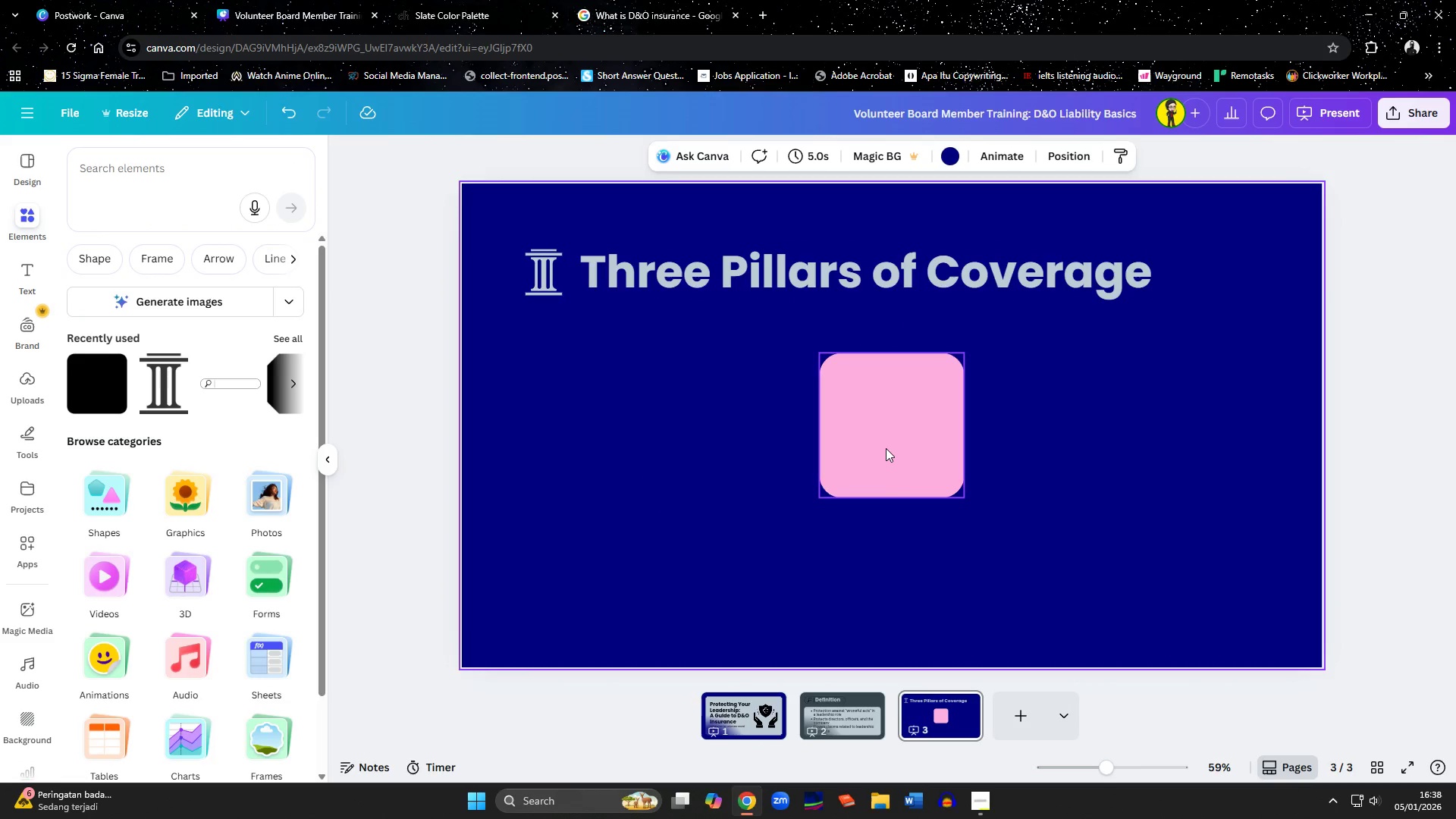 
left_click_drag(start_coordinate=[886, 448], to_coordinate=[588, 429])
 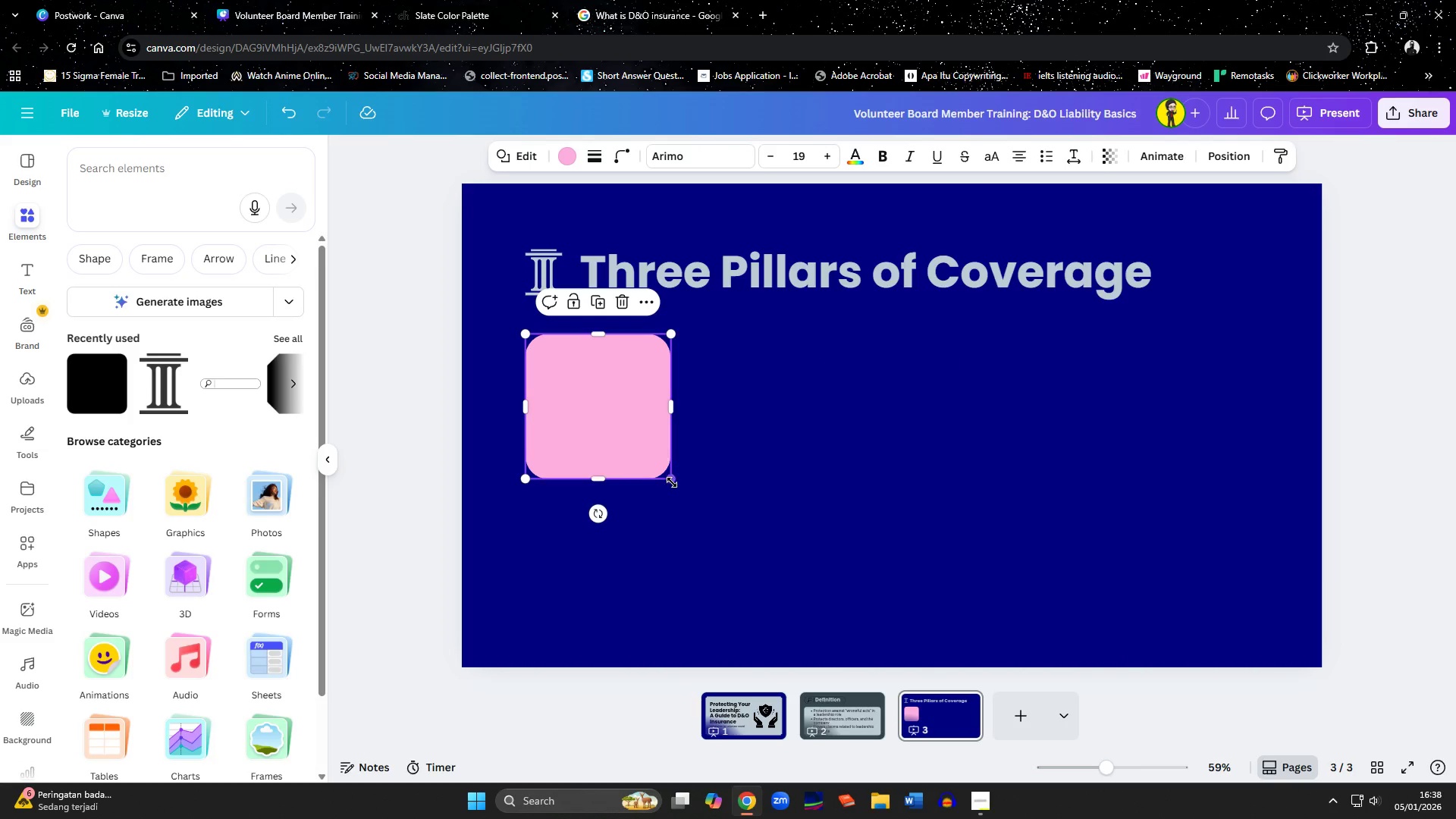 
left_click_drag(start_coordinate=[672, 482], to_coordinate=[752, 554])
 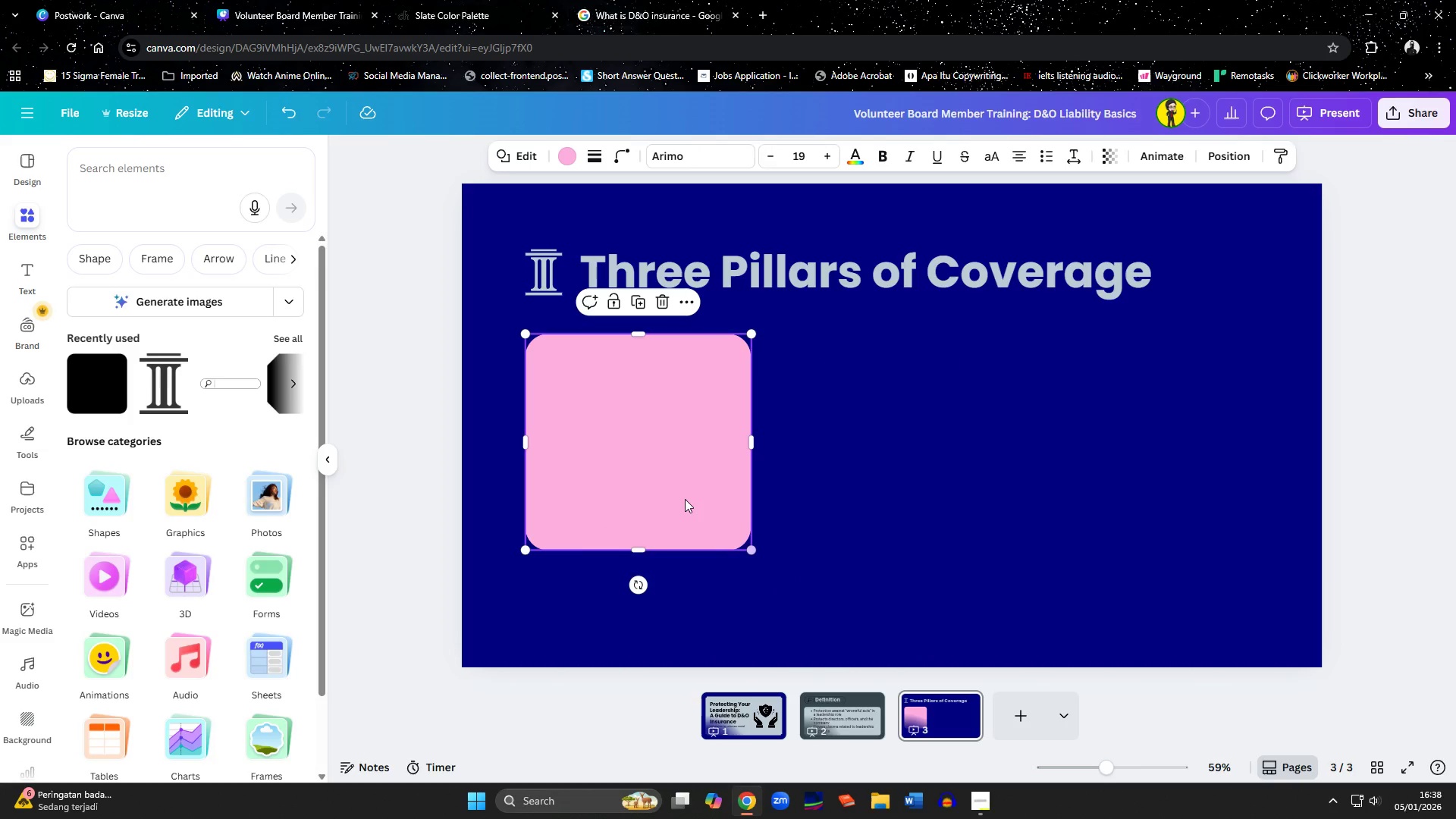 
left_click_drag(start_coordinate=[685, 499], to_coordinate=[689, 494])
 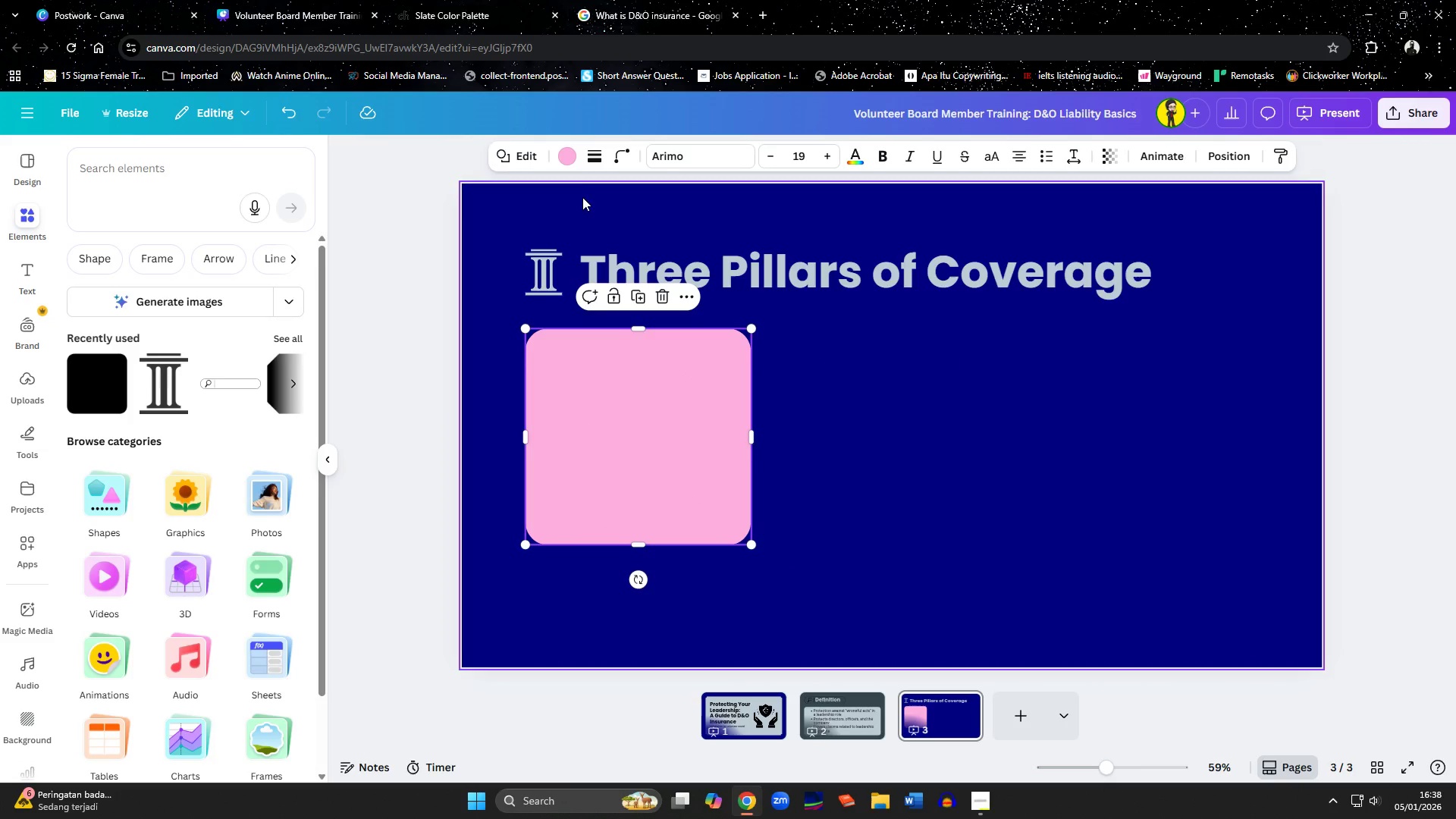 
left_click([563, 152])
 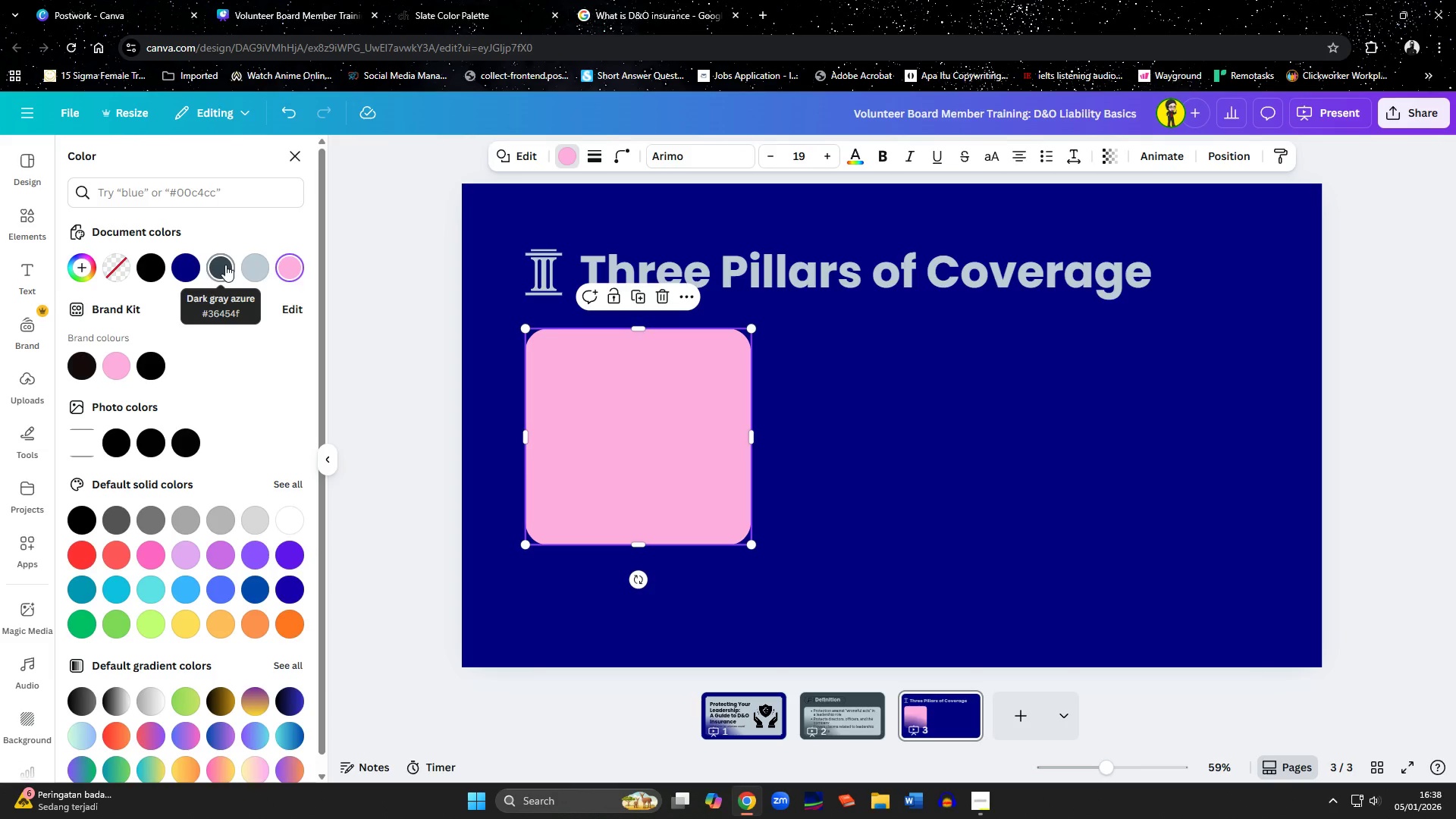 
left_click([225, 265])
 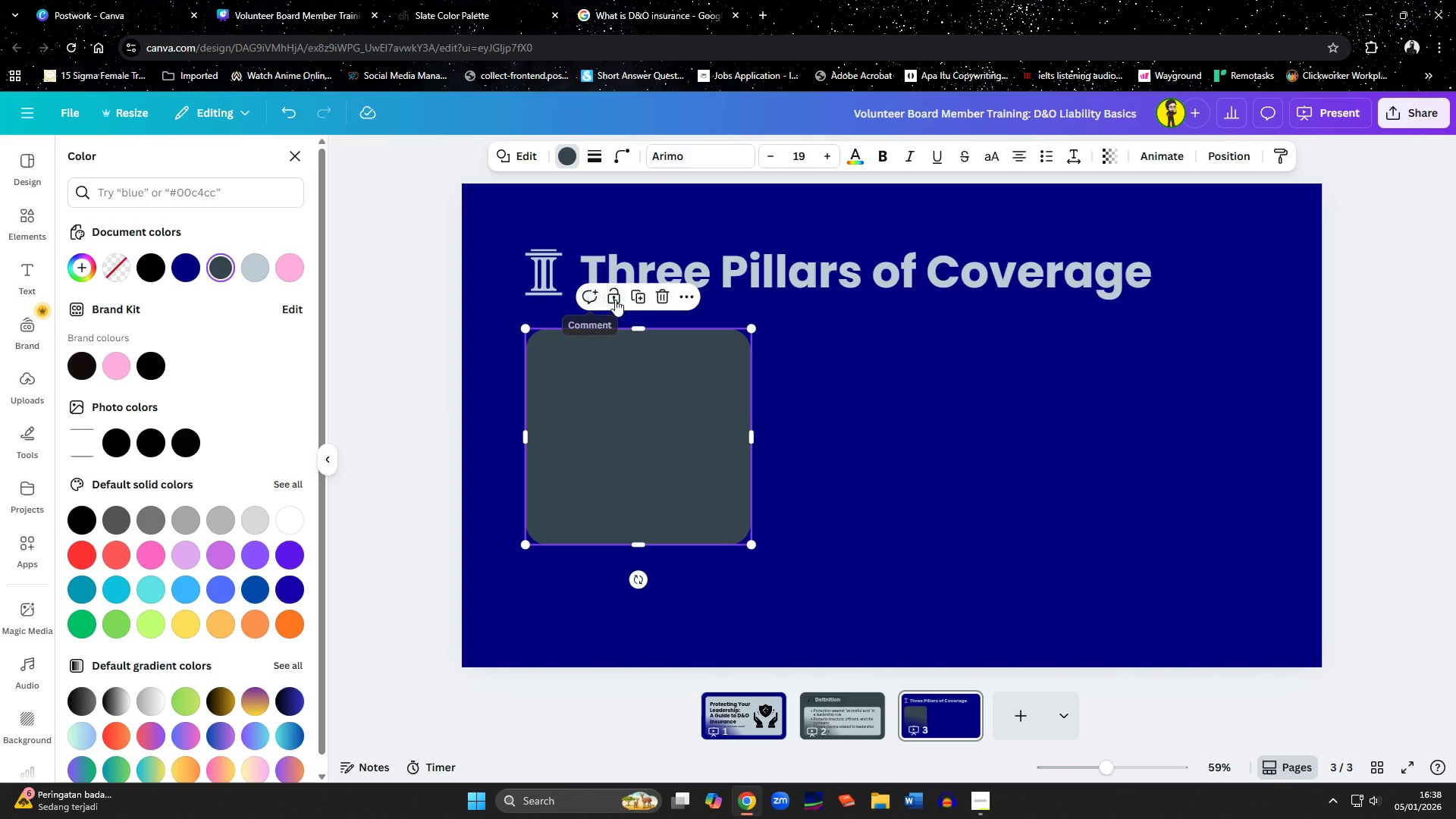 
left_click([642, 300])
 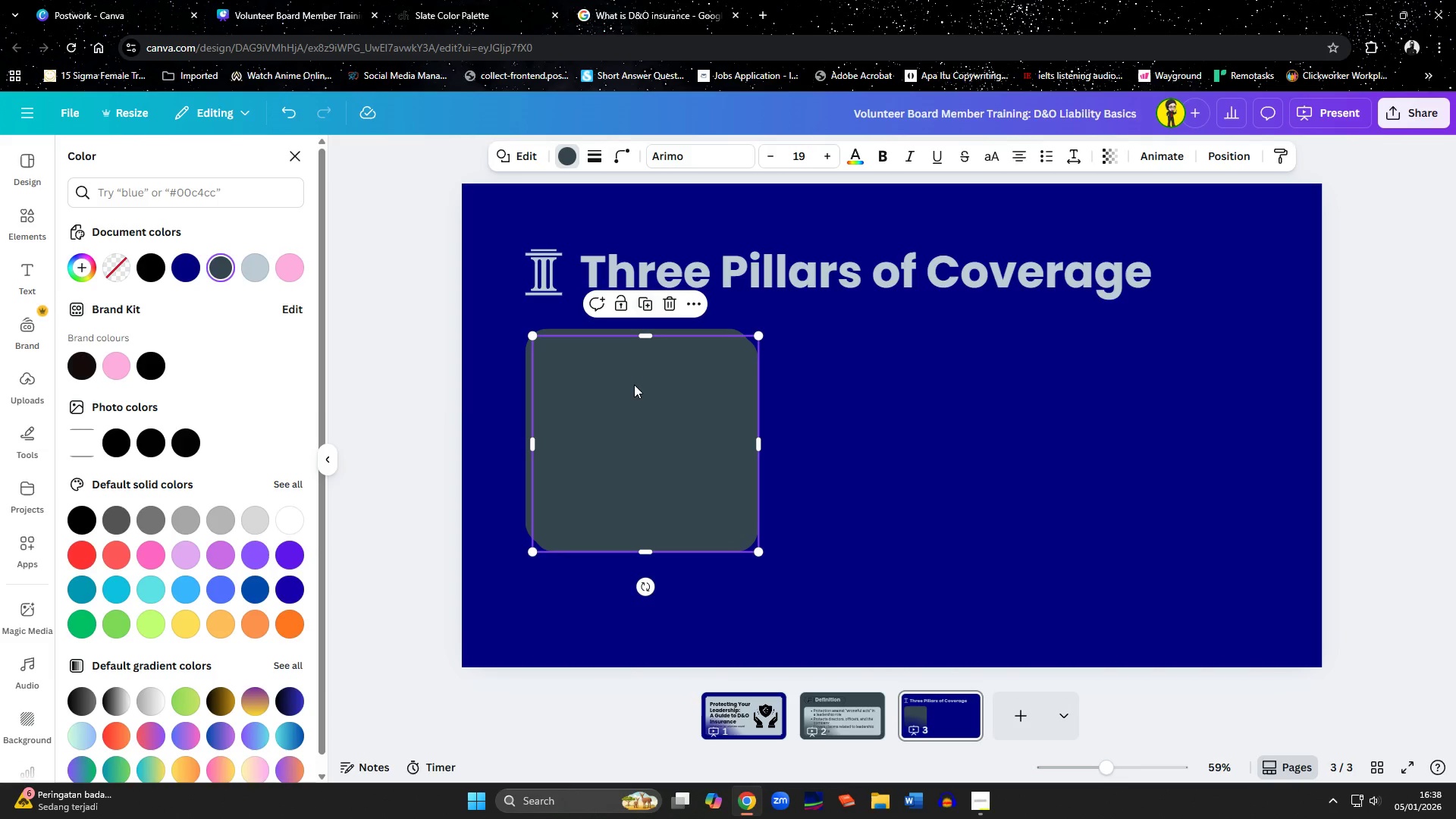 
left_click_drag(start_coordinate=[634, 394], to_coordinate=[640, 402])
 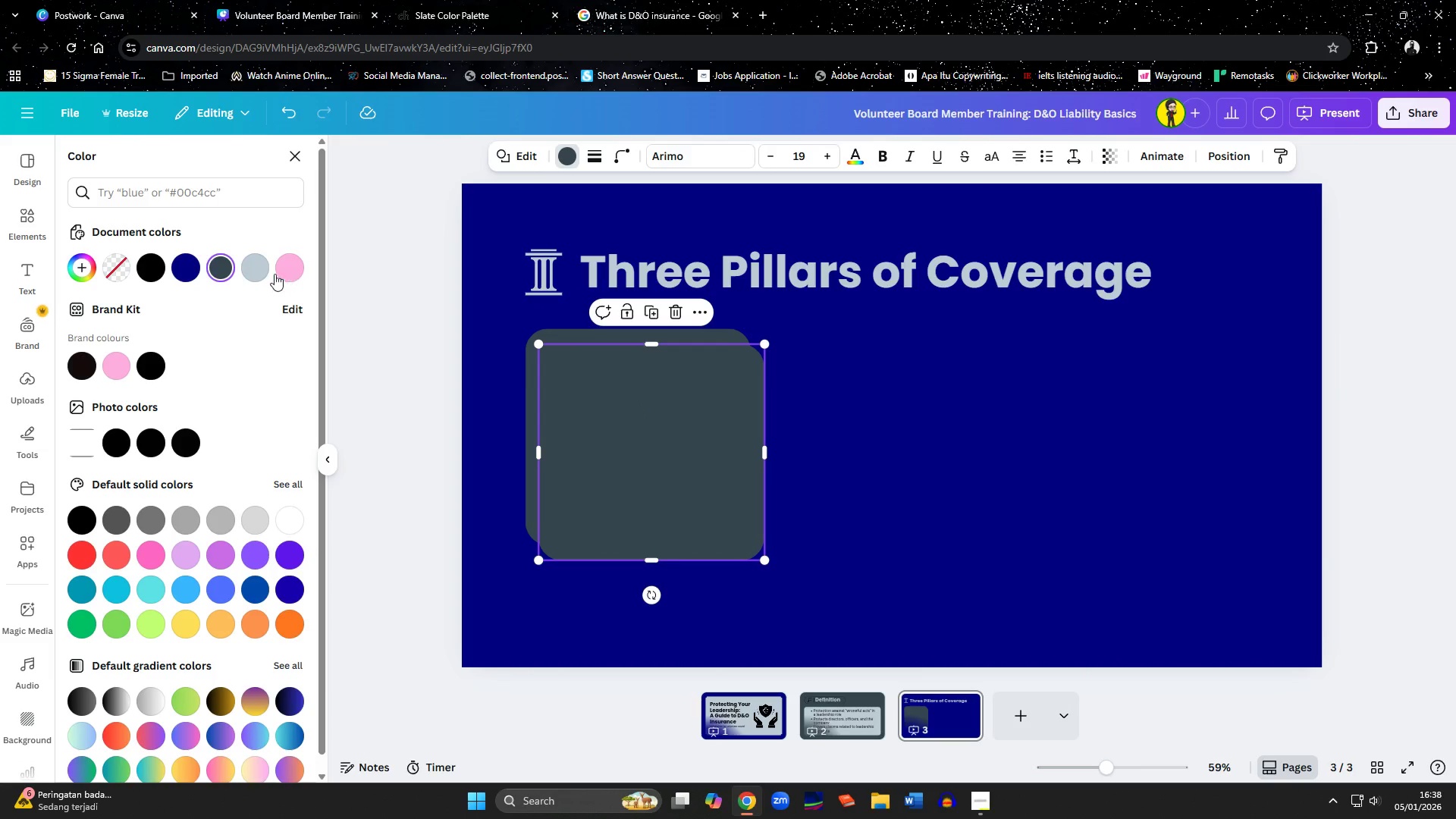 
left_click([268, 271])
 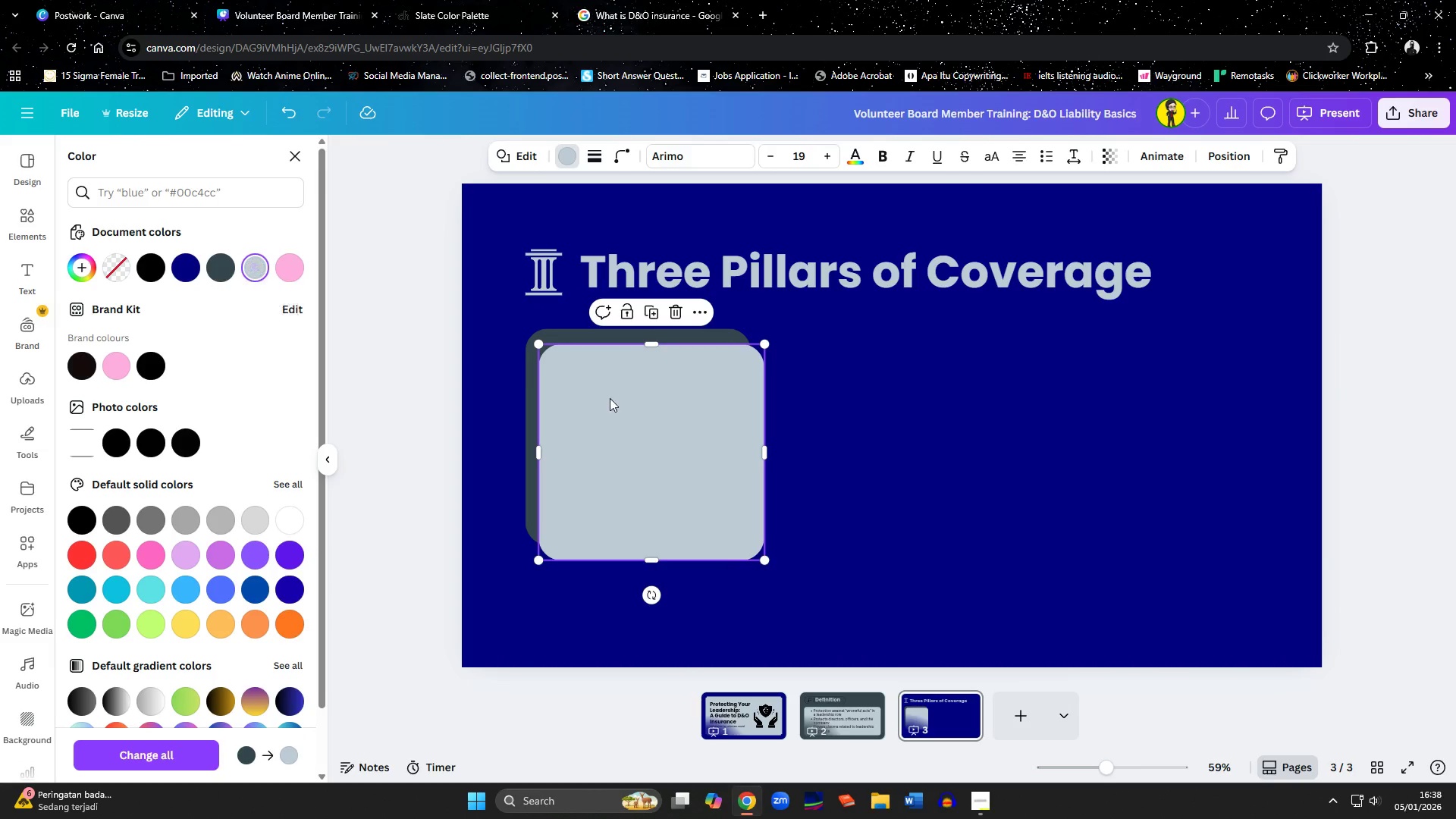 
left_click([852, 440])
 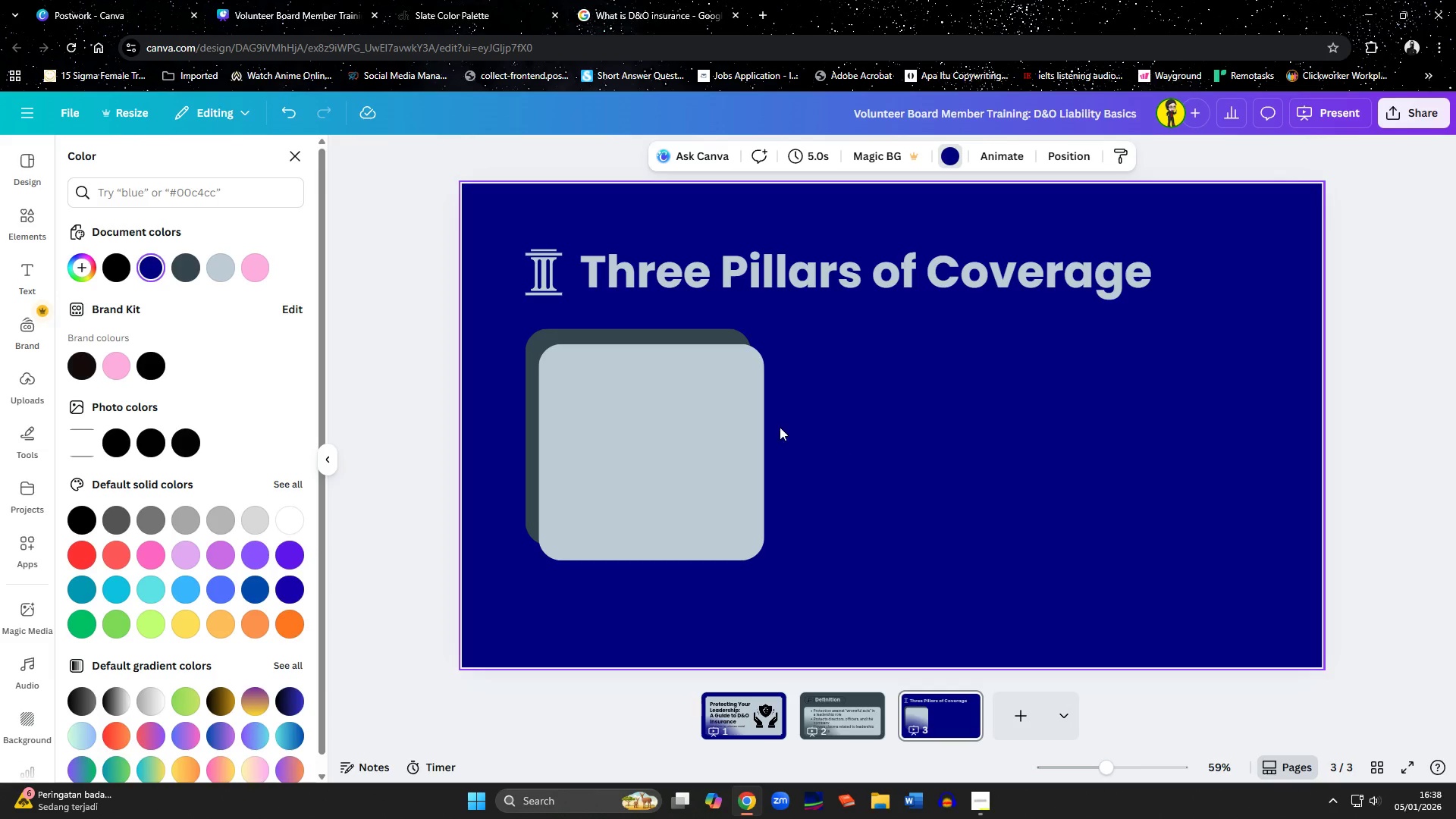 
left_click_drag(start_coordinate=[660, 406], to_coordinate=[660, 400])
 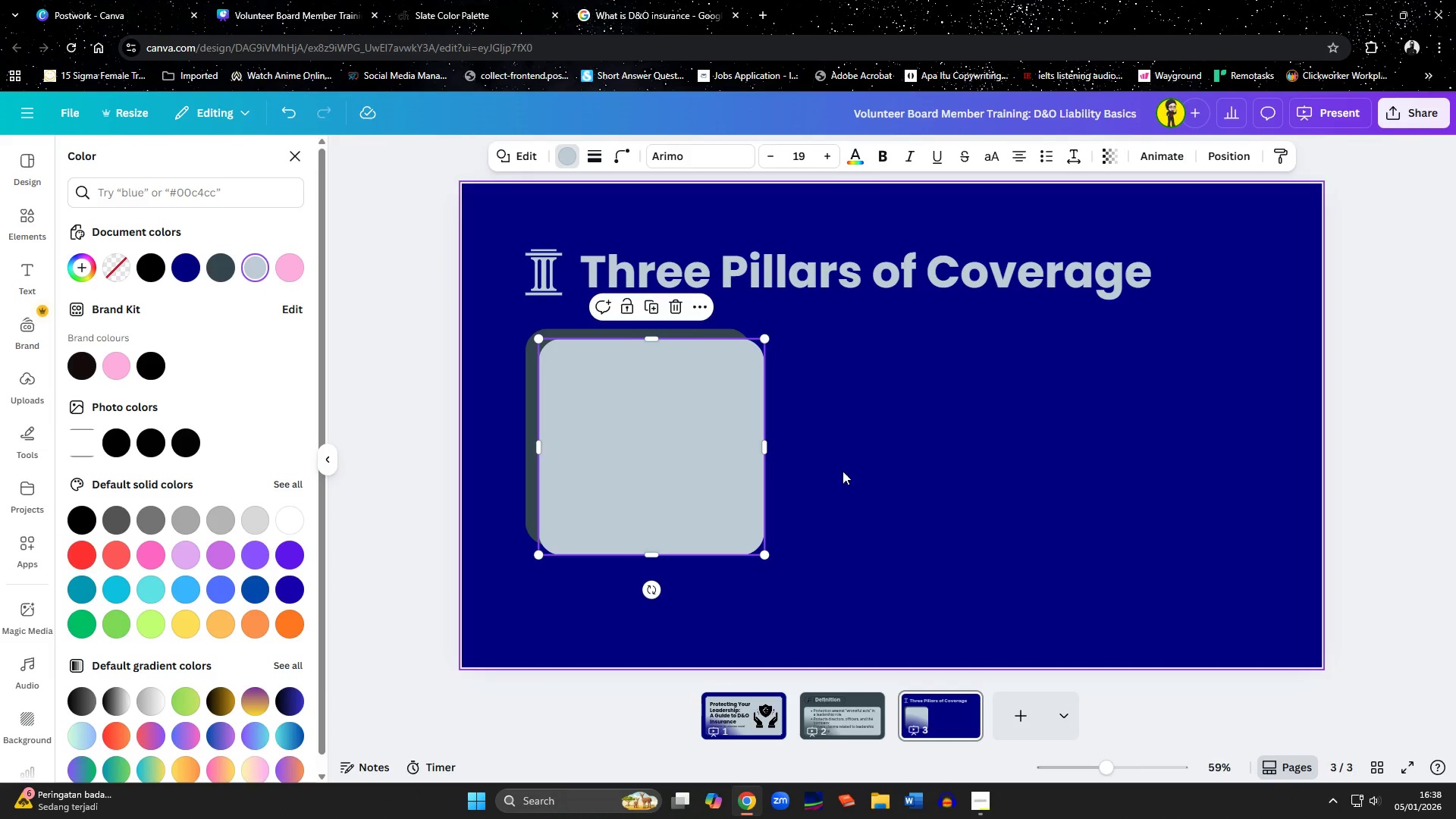 
left_click([844, 471])
 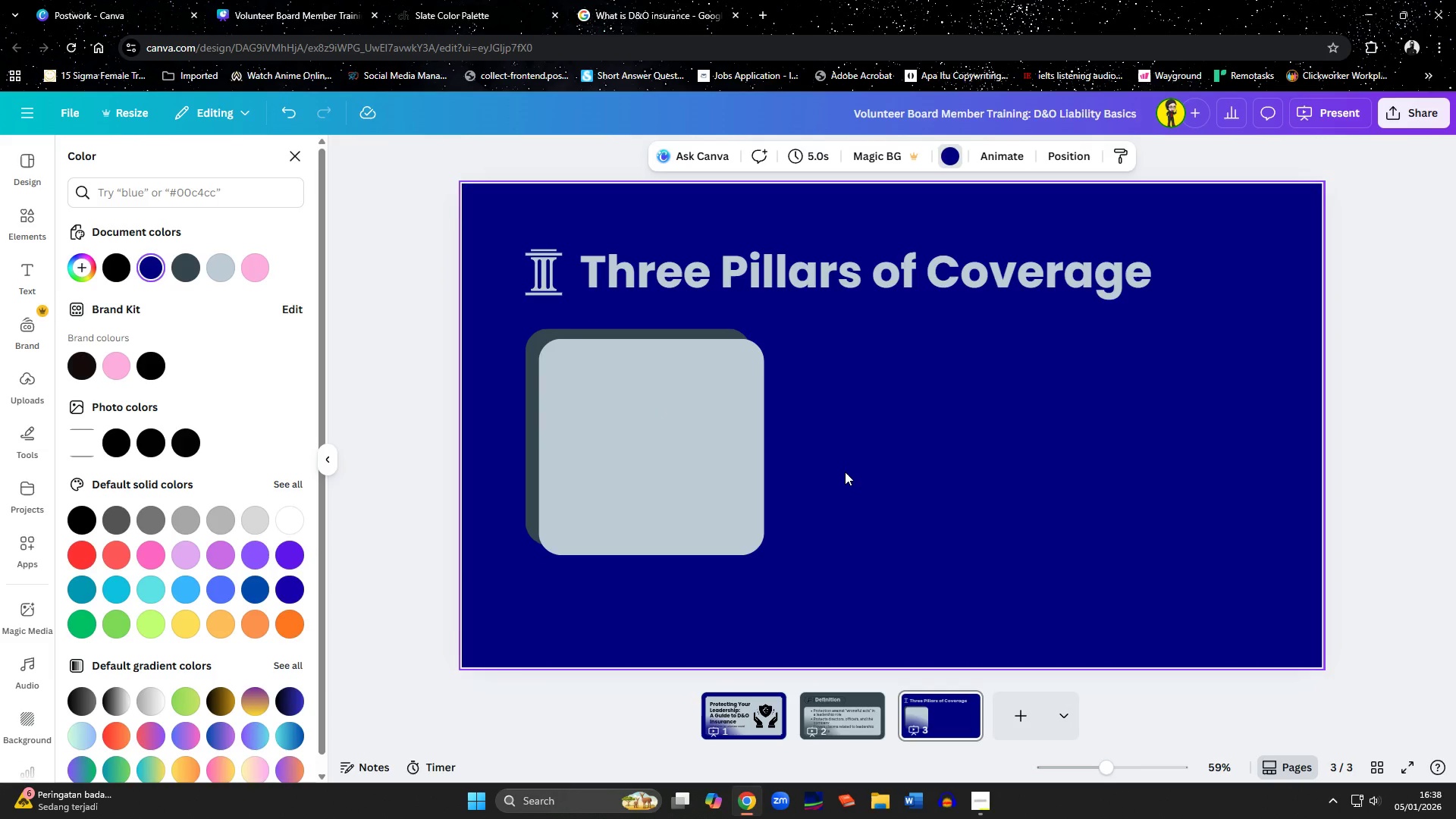 
hold_key(key=ShiftLeft, duration=1.5)
left_click([525, 340])
 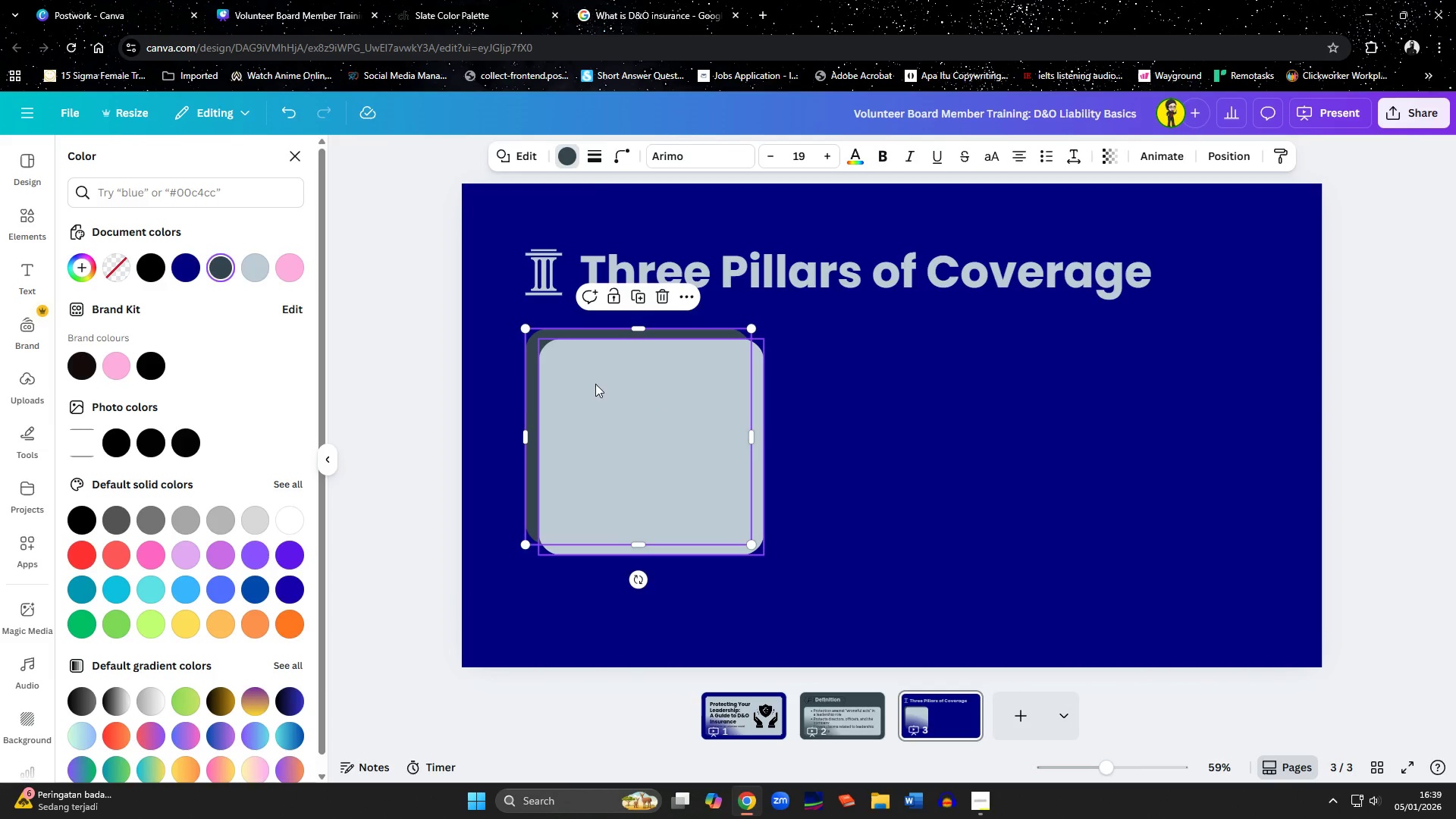 
left_click([604, 391])
 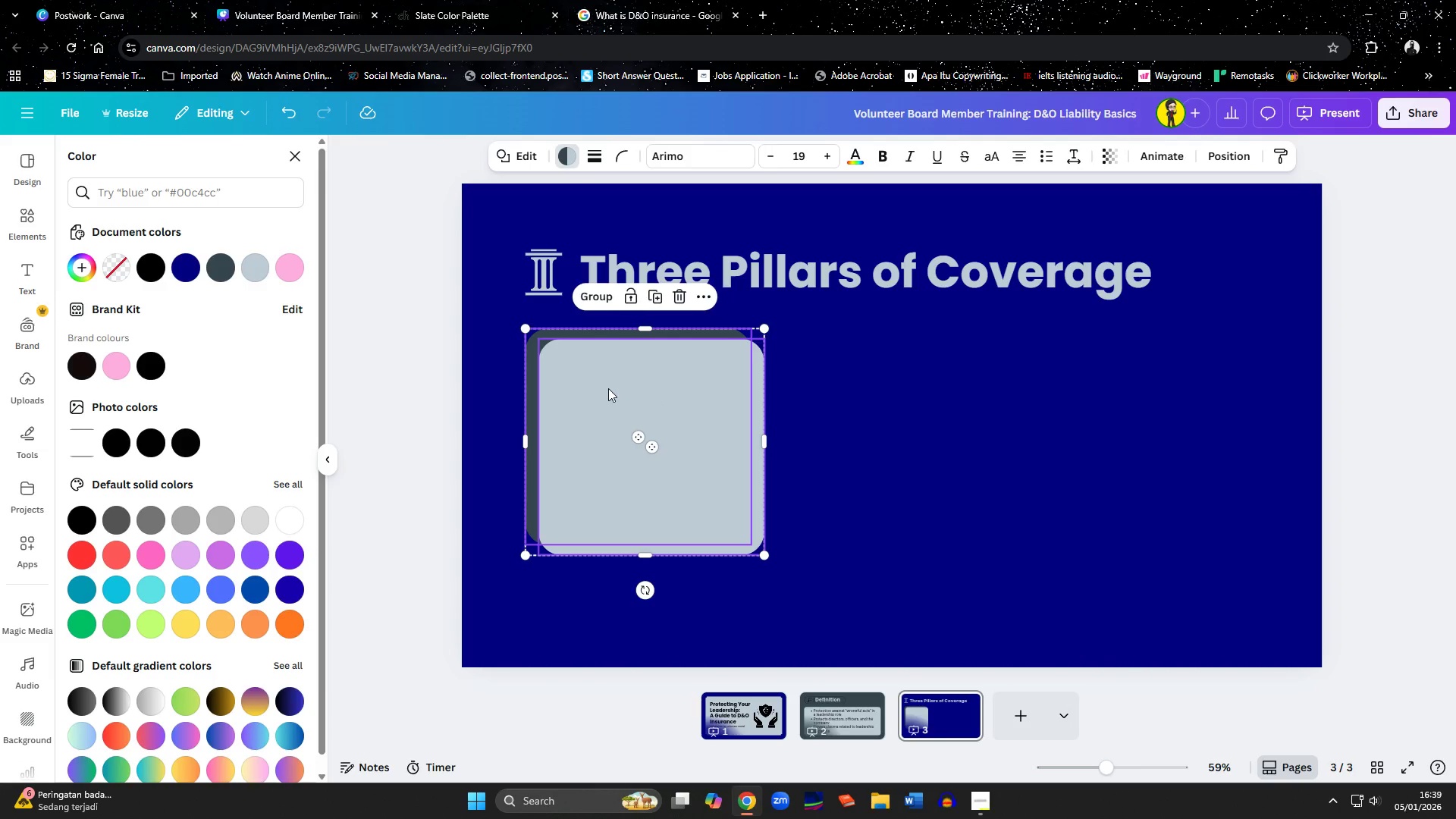 
key(Shift+ShiftLeft)
 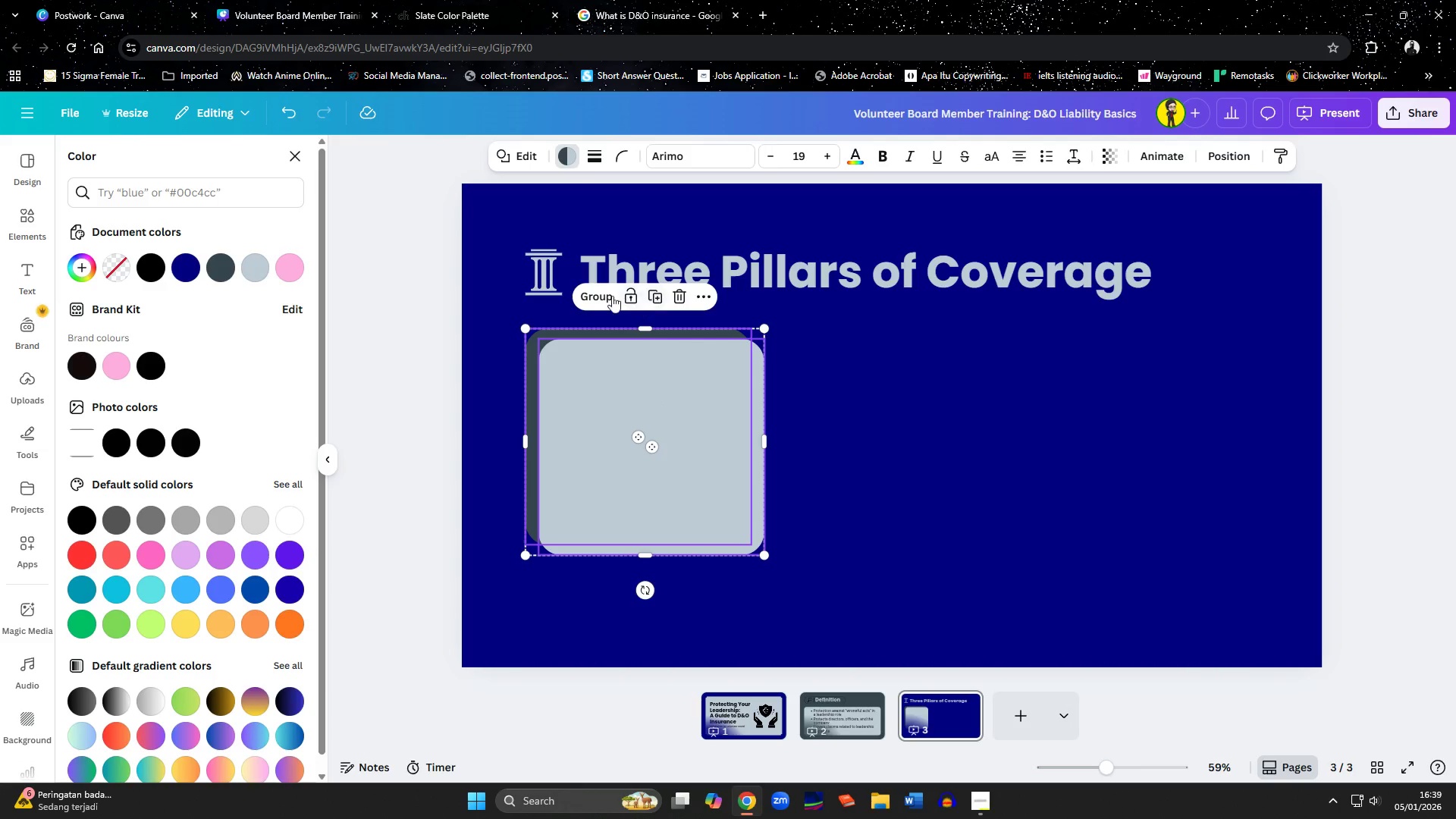 
left_click([604, 296])
 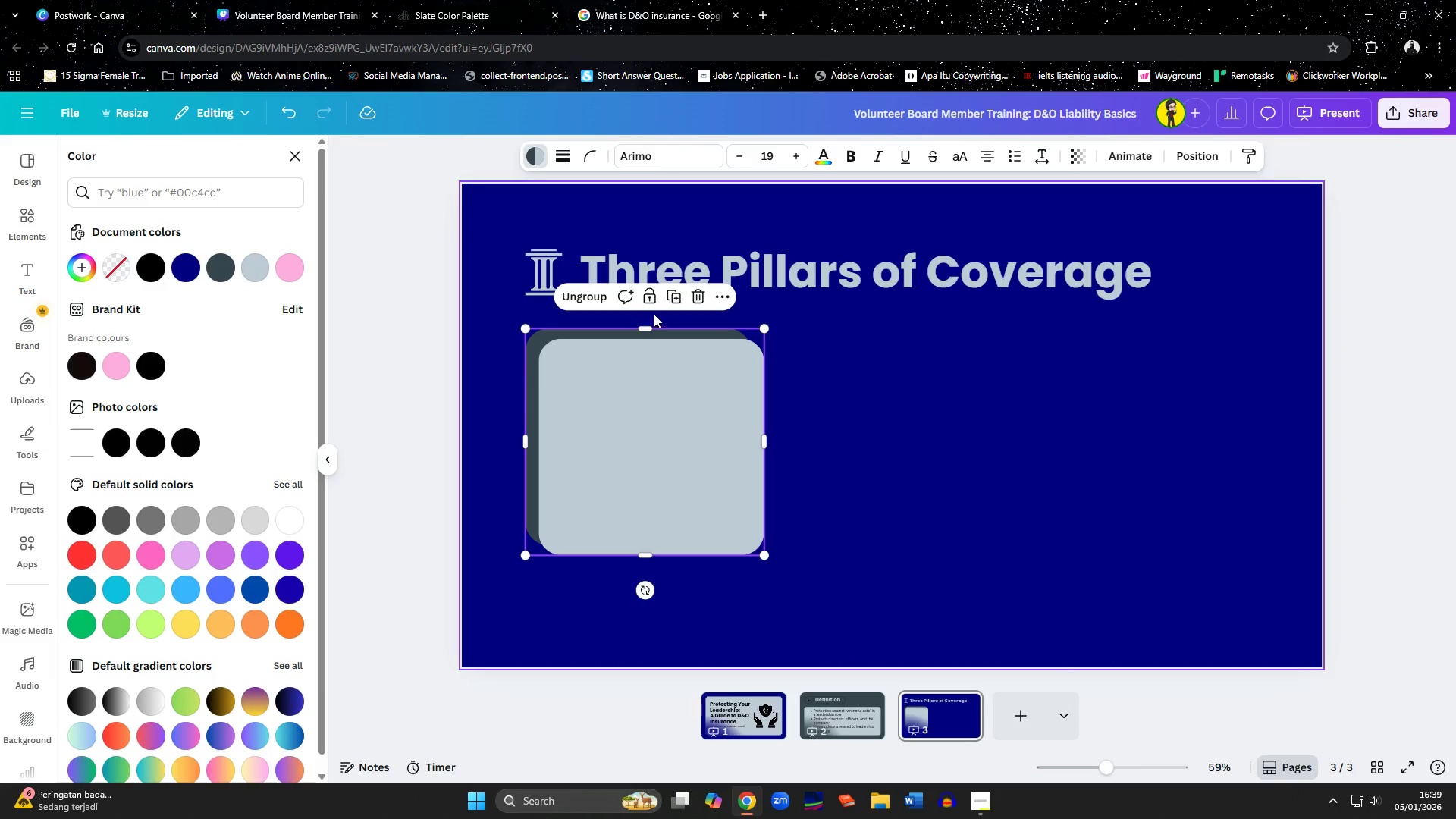 
left_click([669, 301])
 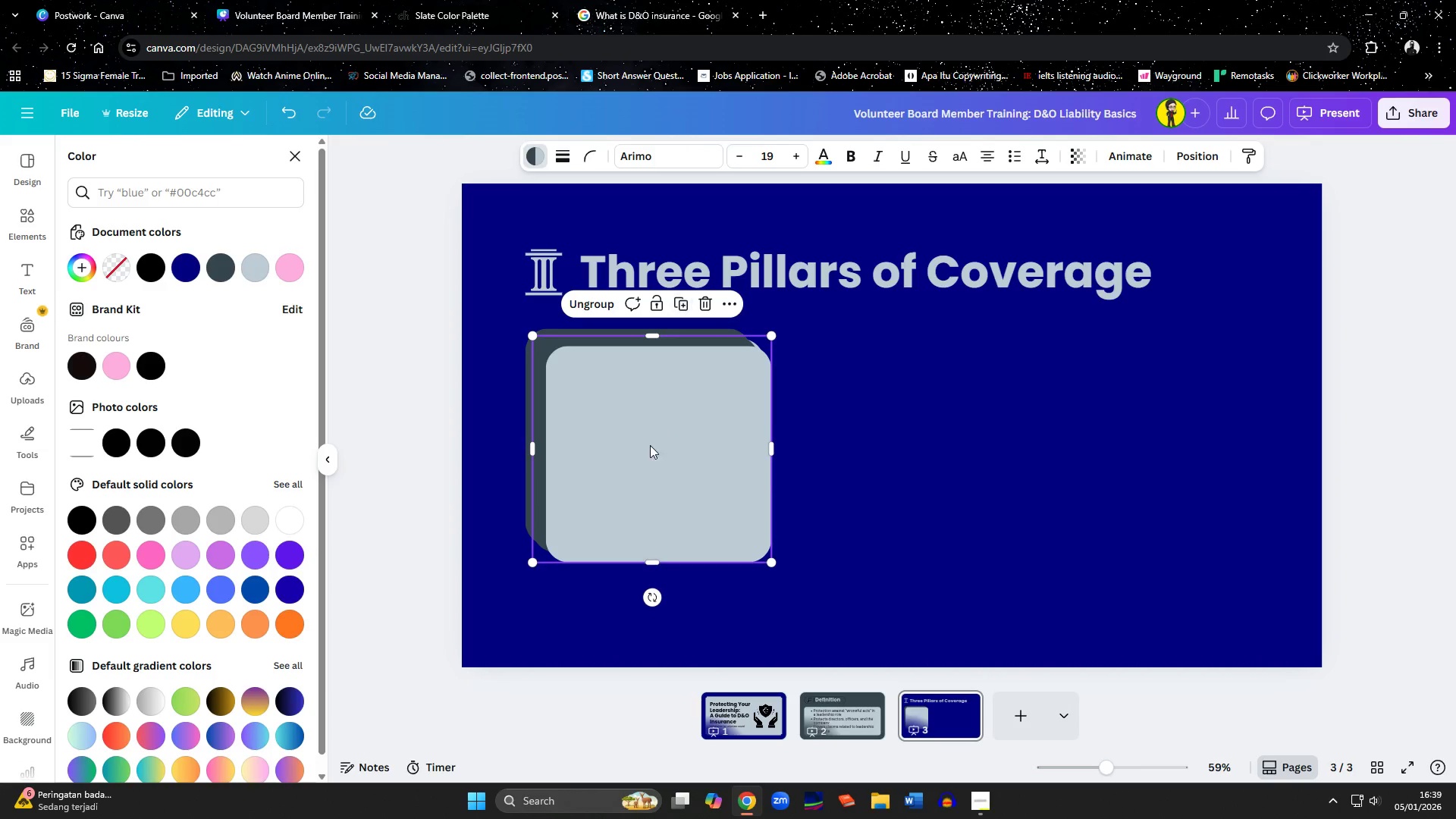 
left_click_drag(start_coordinate=[650, 445], to_coordinate=[900, 498])
 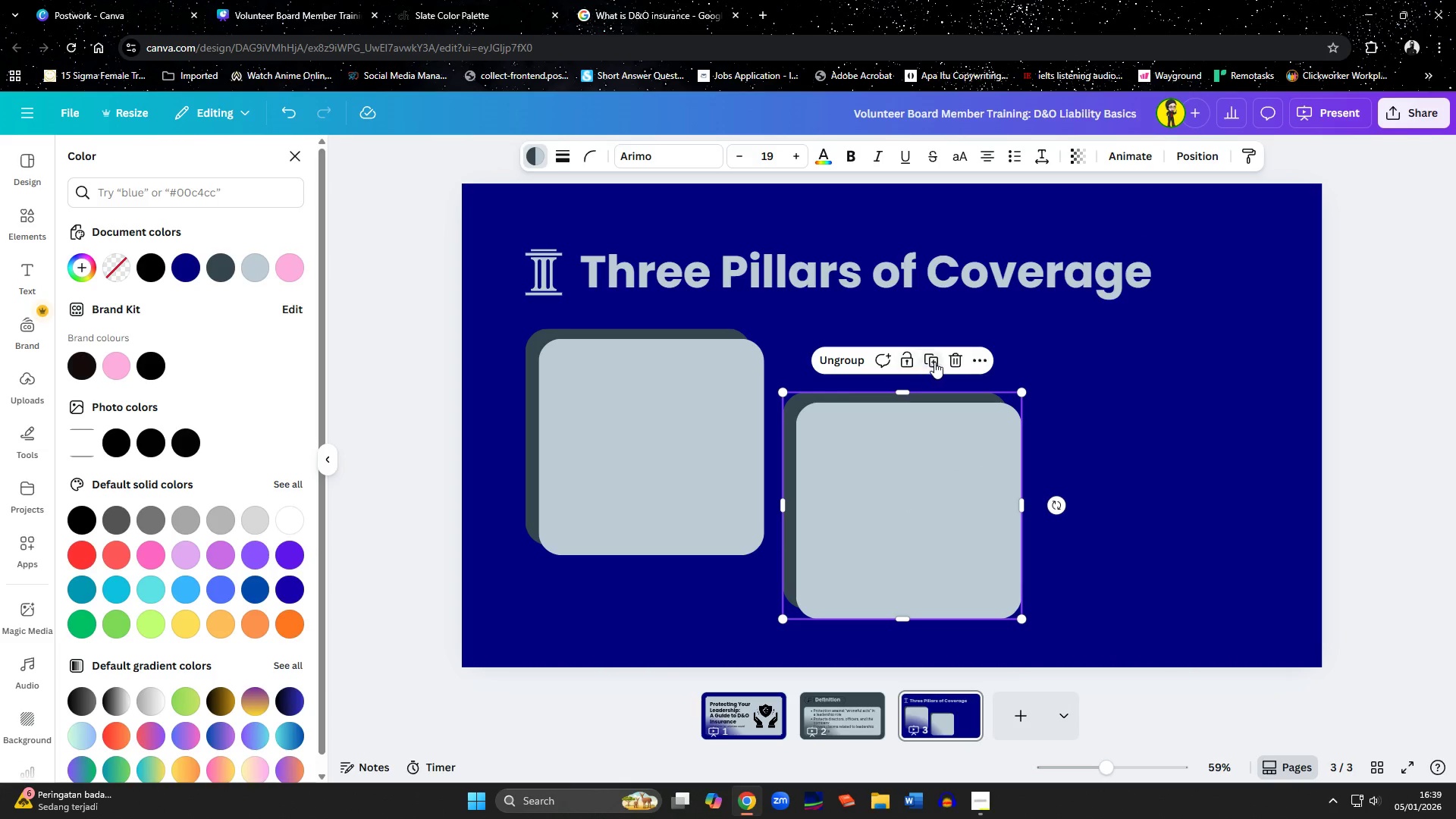 
left_click([937, 361])
 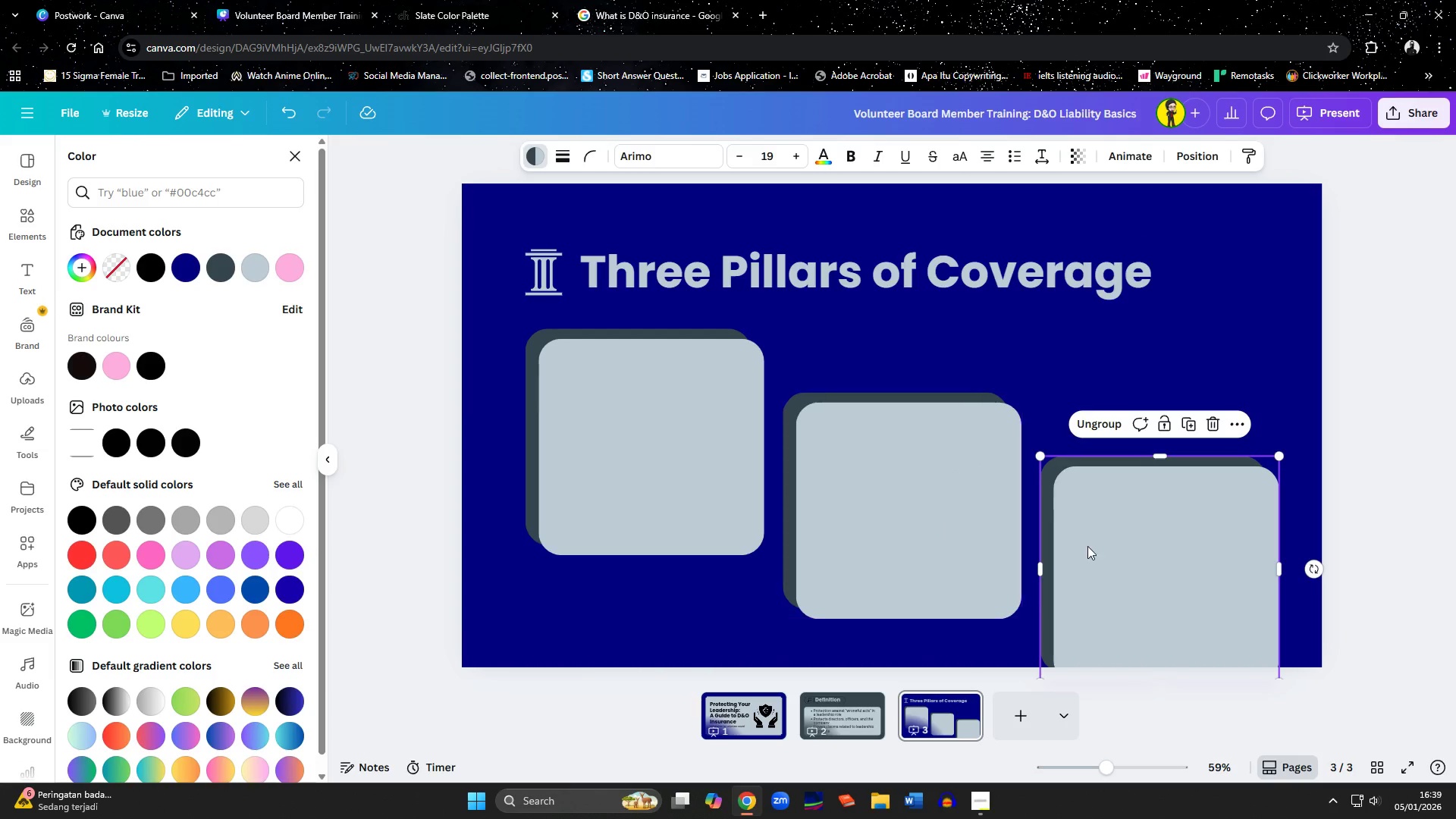 
left_click_drag(start_coordinate=[1097, 557], to_coordinate=[1090, 431])
 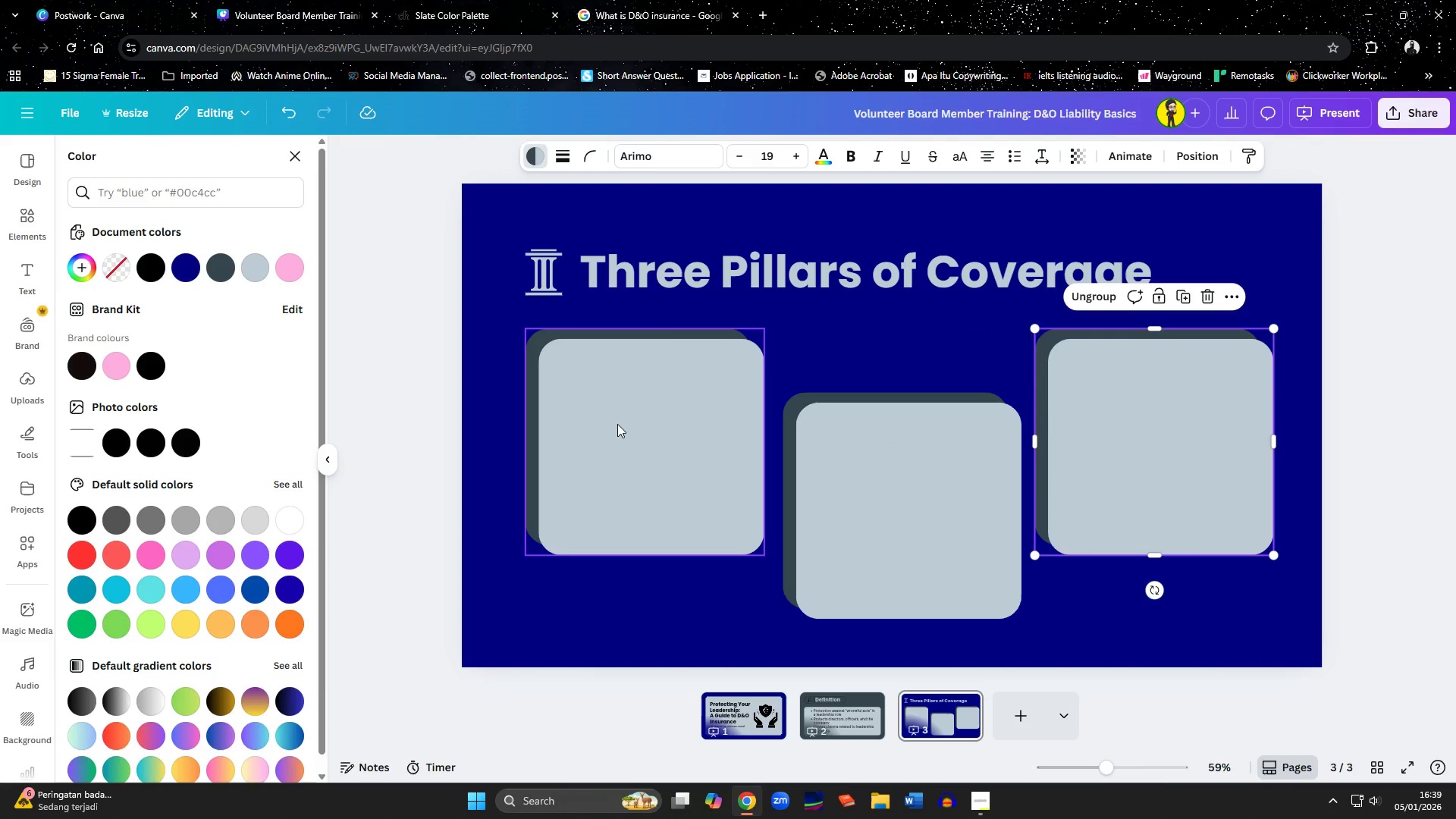 
left_click_drag(start_coordinate=[604, 424], to_coordinate=[592, 425])
 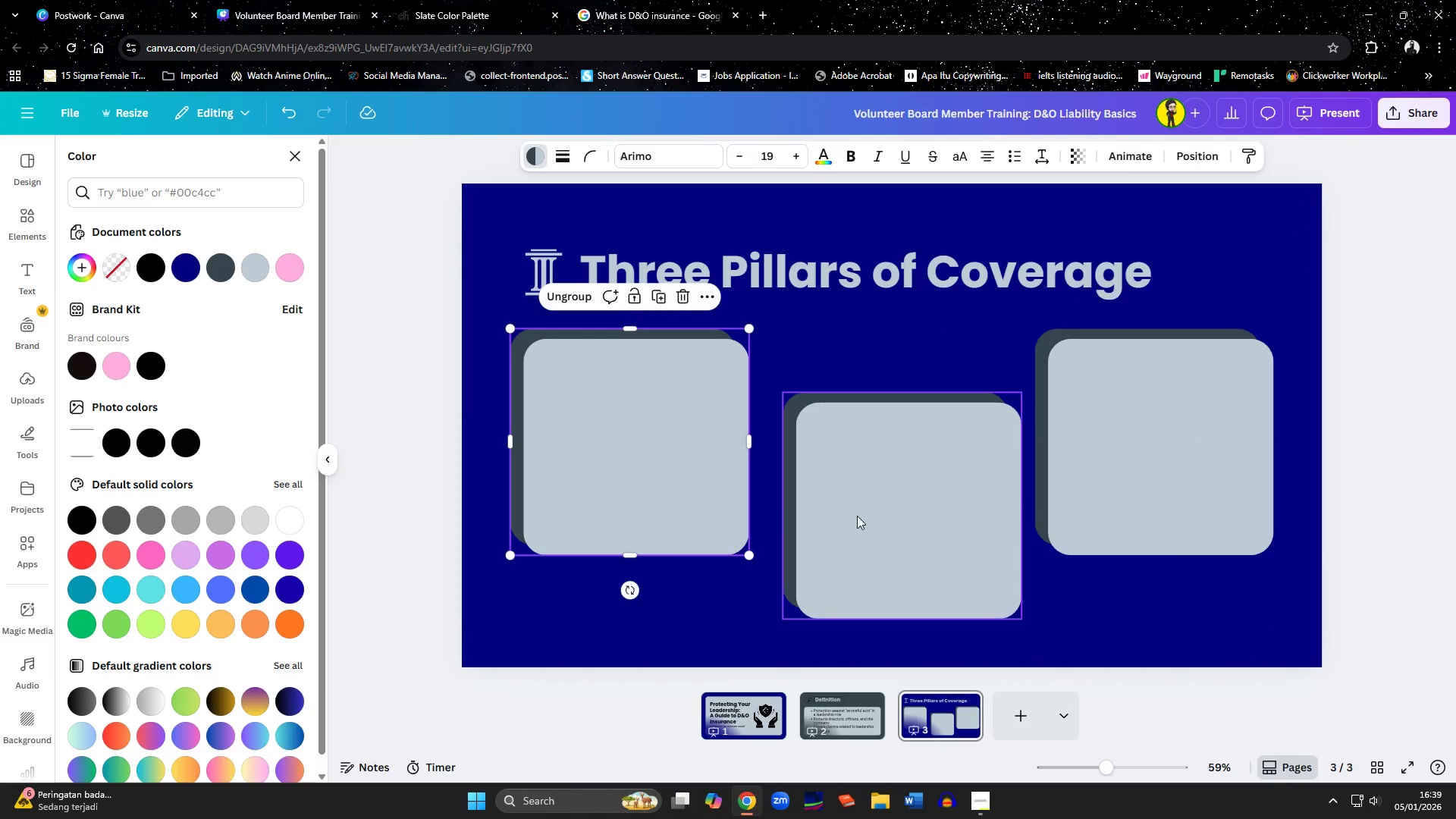 
left_click_drag(start_coordinate=[857, 516], to_coordinate=[849, 516])
 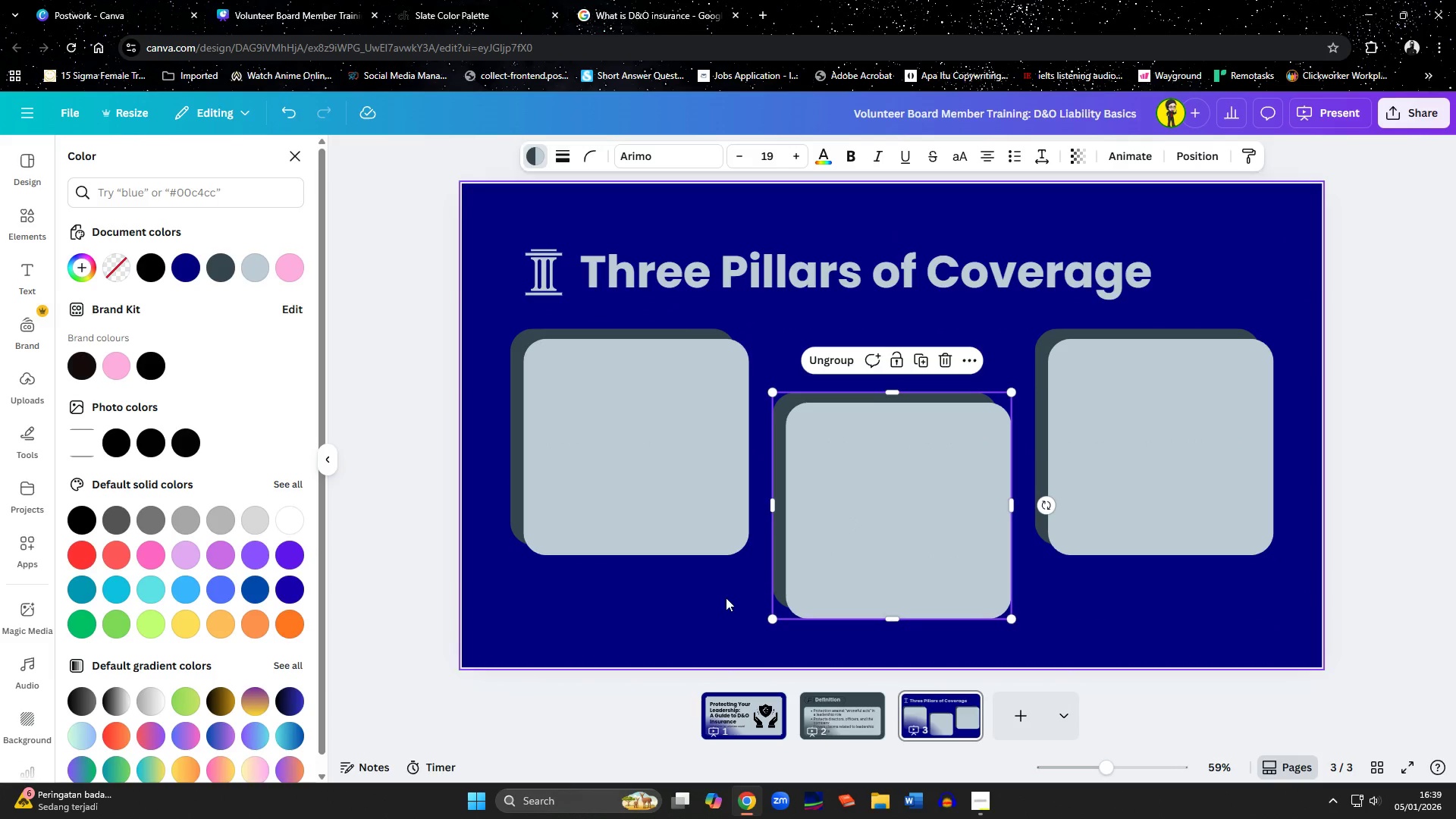 
left_click([644, 614])
 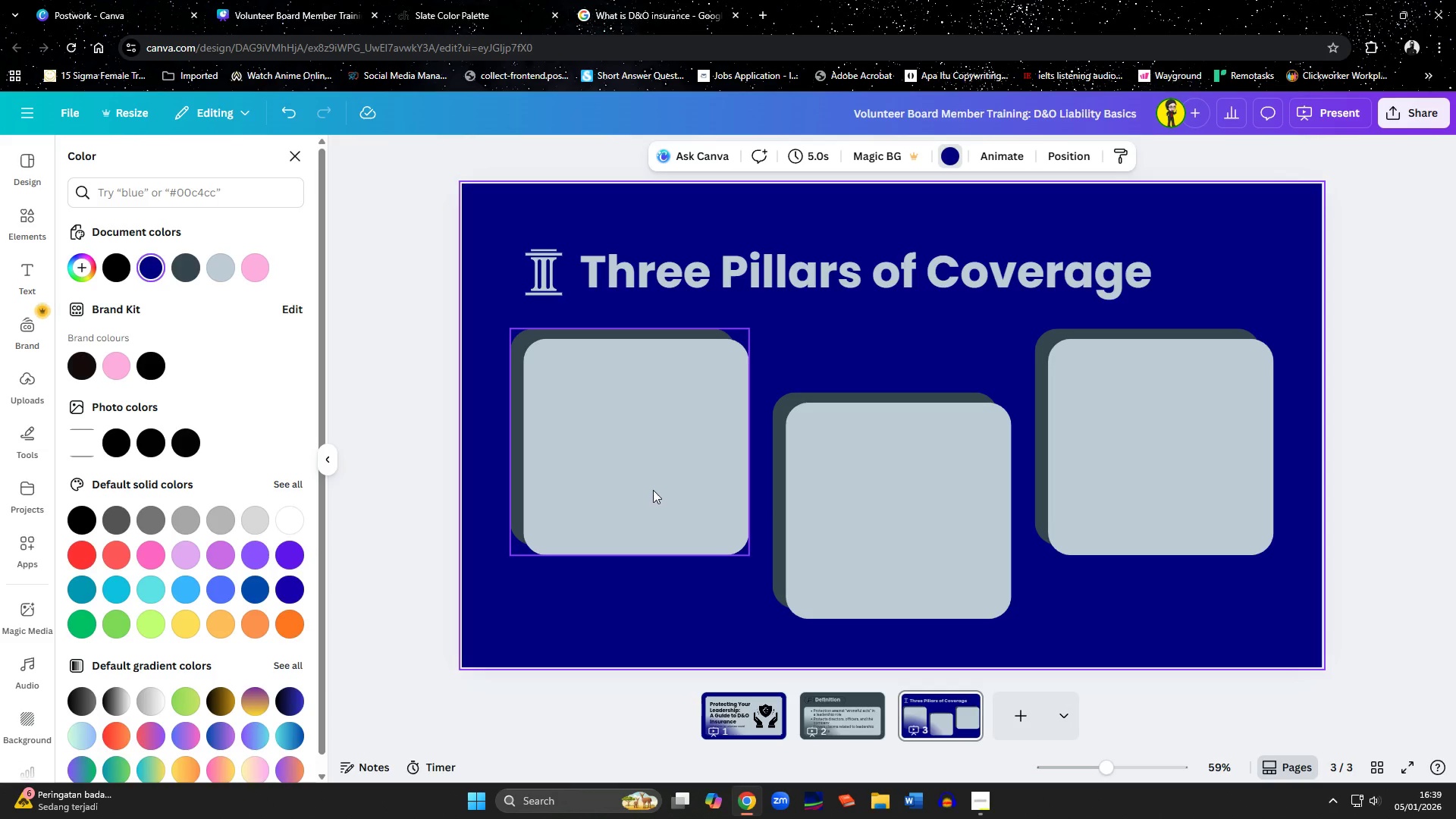 
left_click([691, 279])
 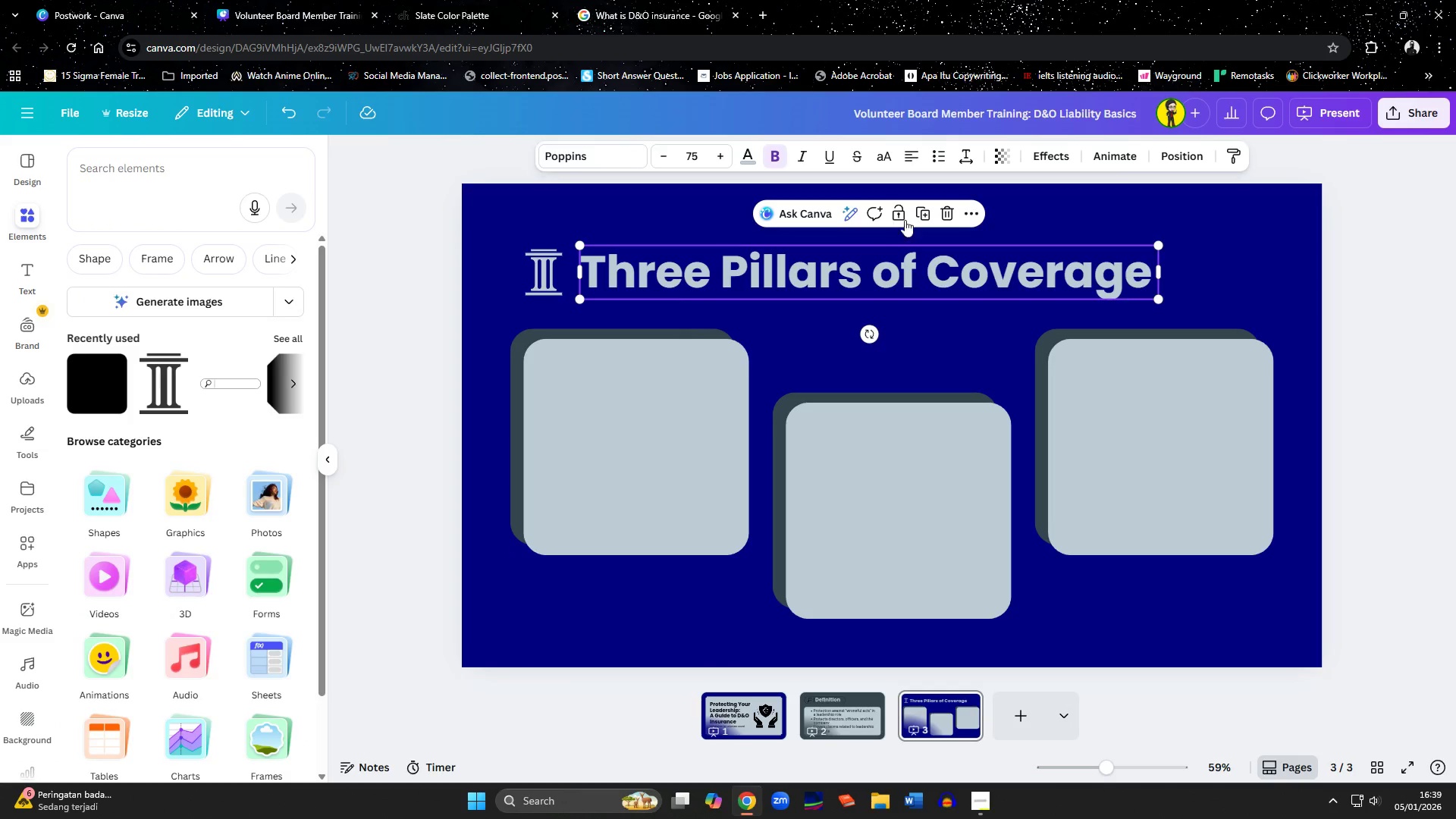 
left_click([921, 210])
 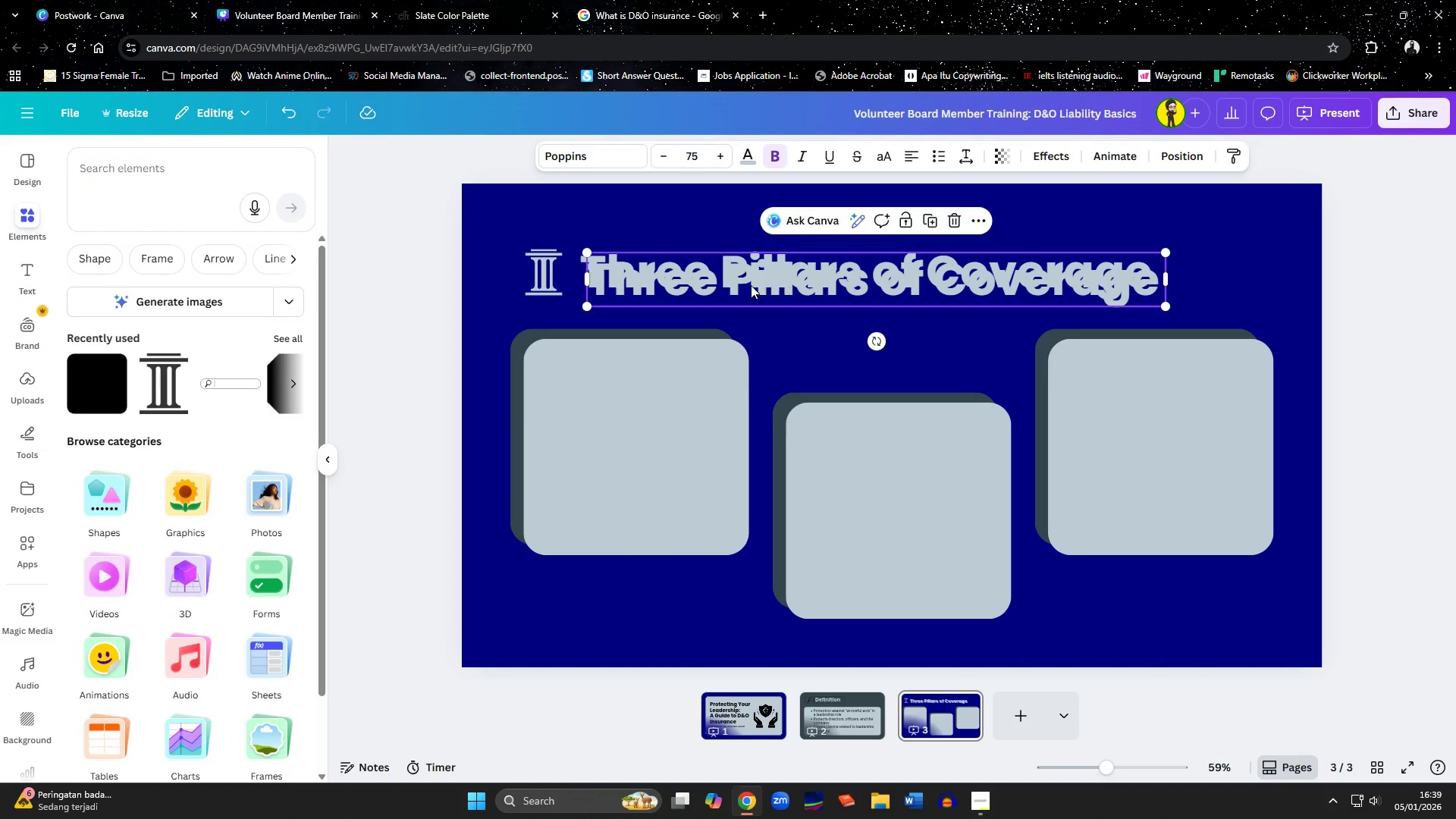 
left_click_drag(start_coordinate=[749, 285], to_coordinate=[701, 386])
 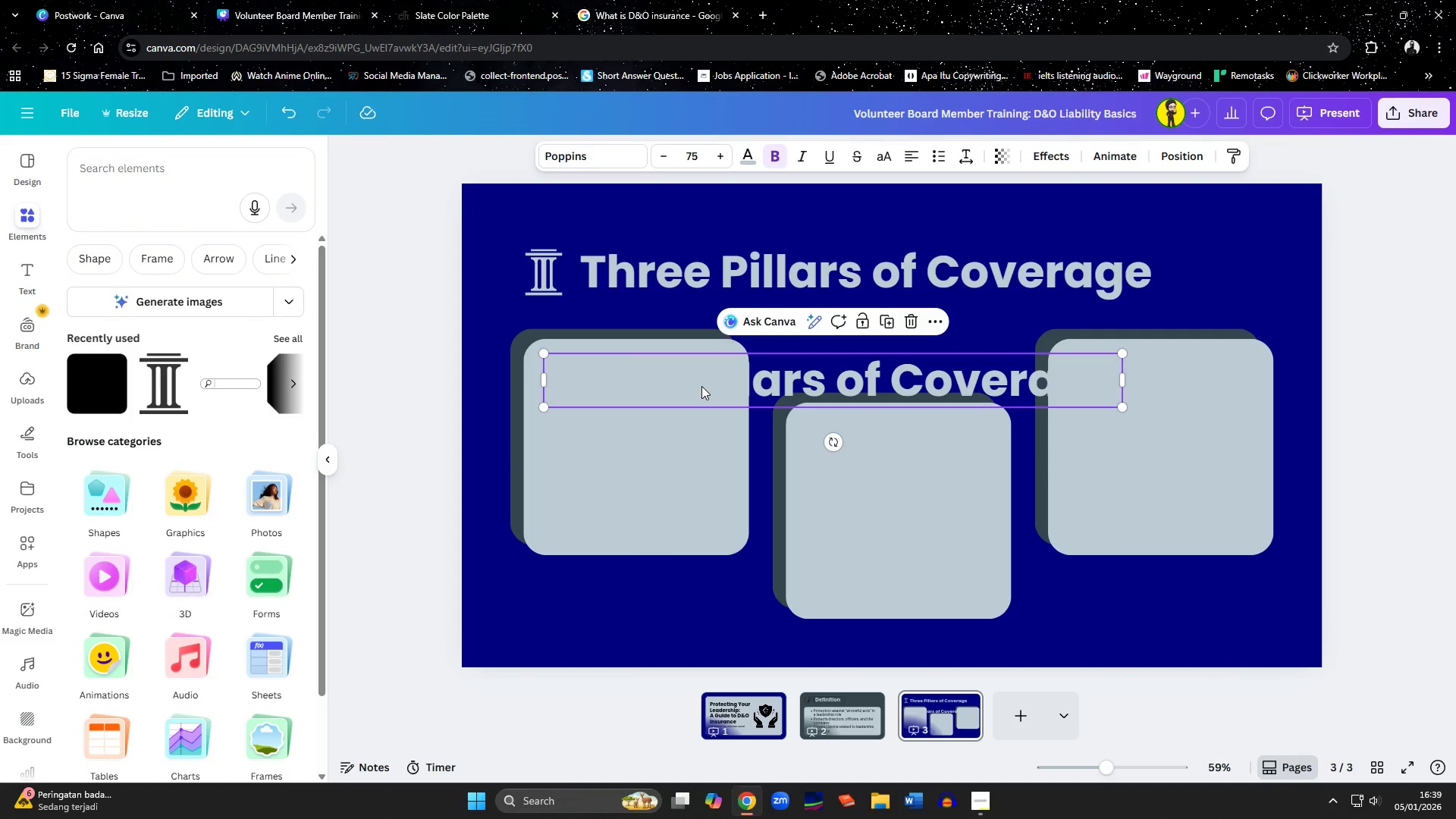 
left_click([701, 386])
 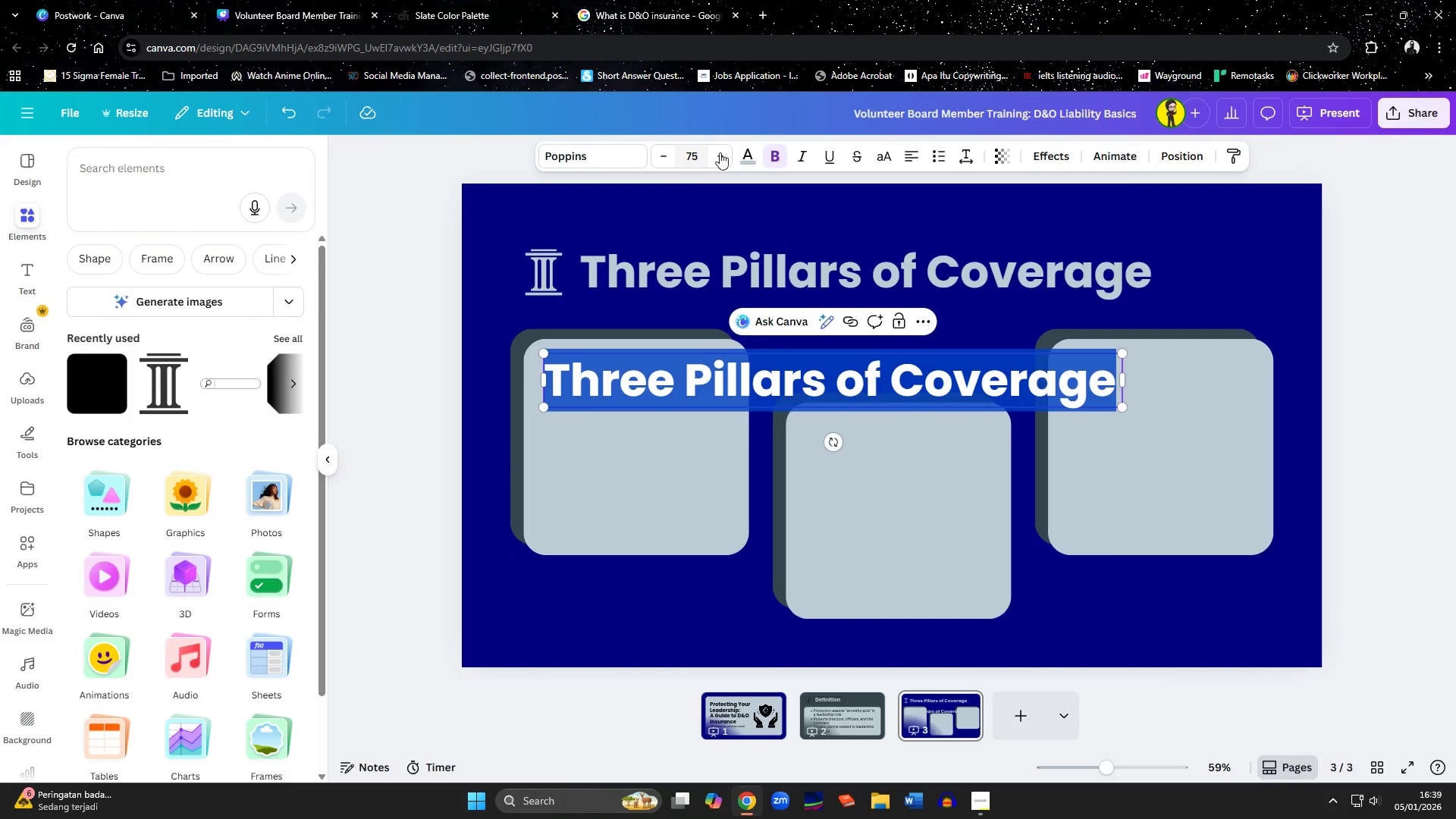 
left_click([748, 156])
 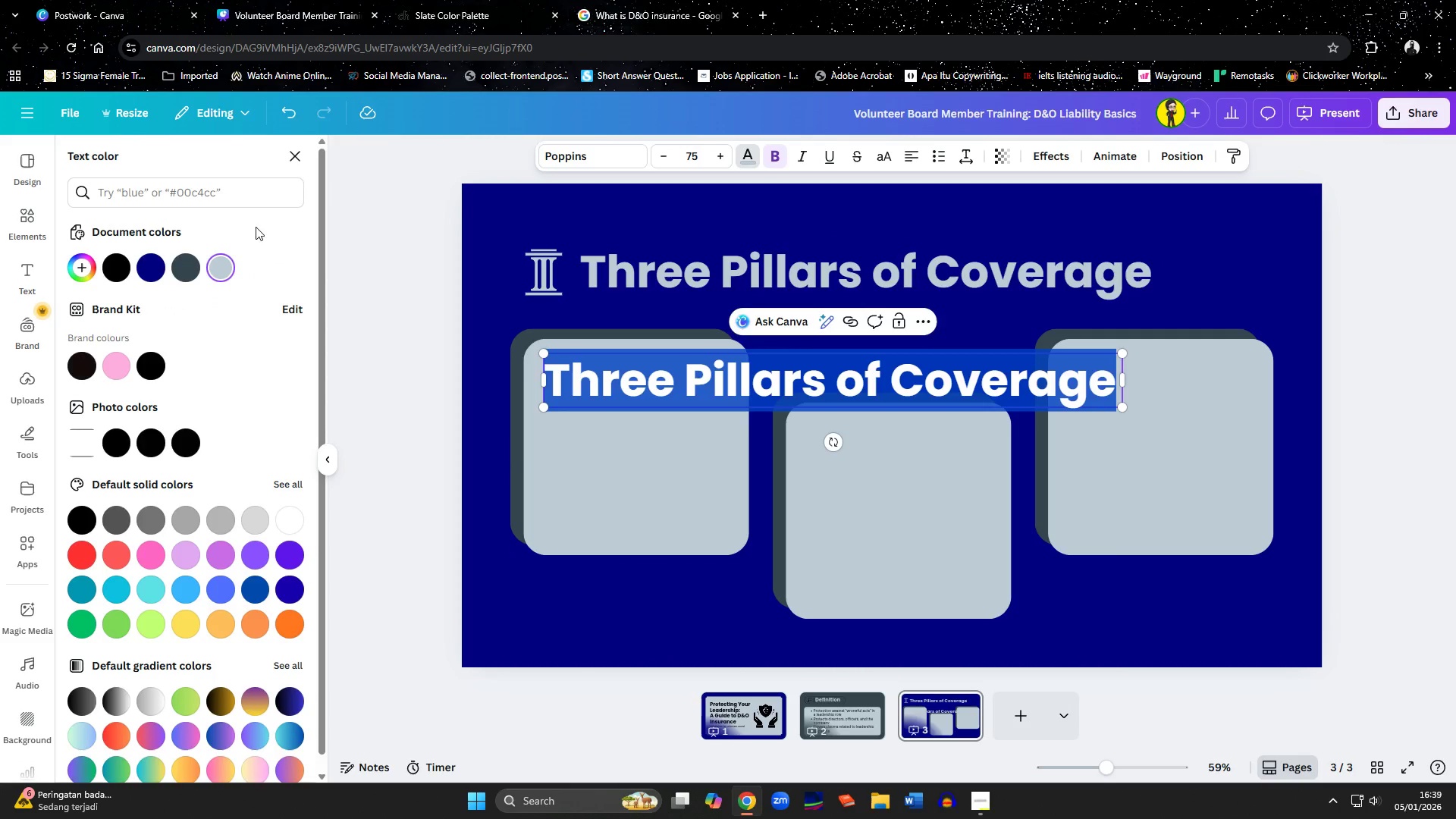 
mouse_move([169, 270])
 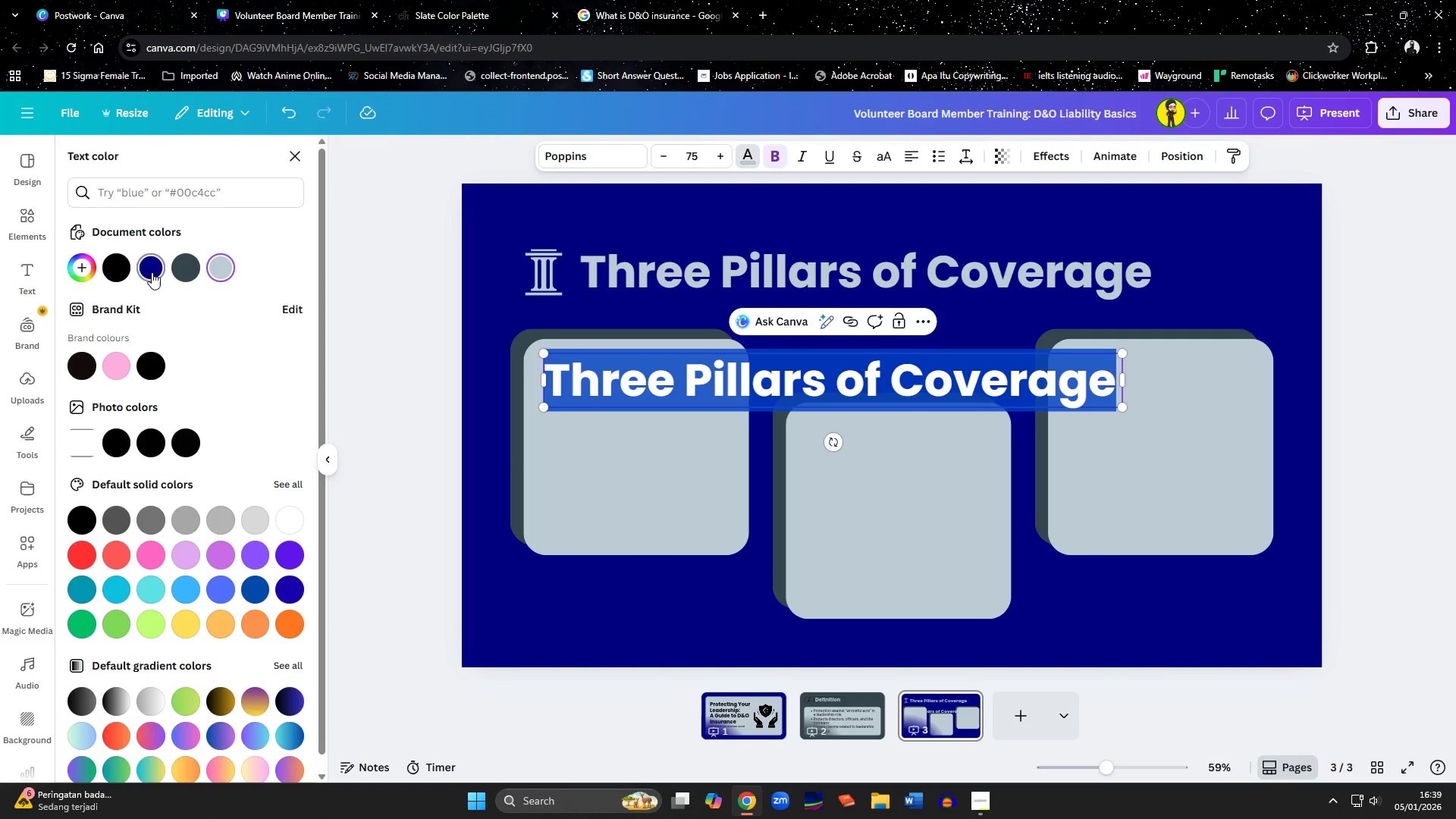 
left_click([152, 272])
 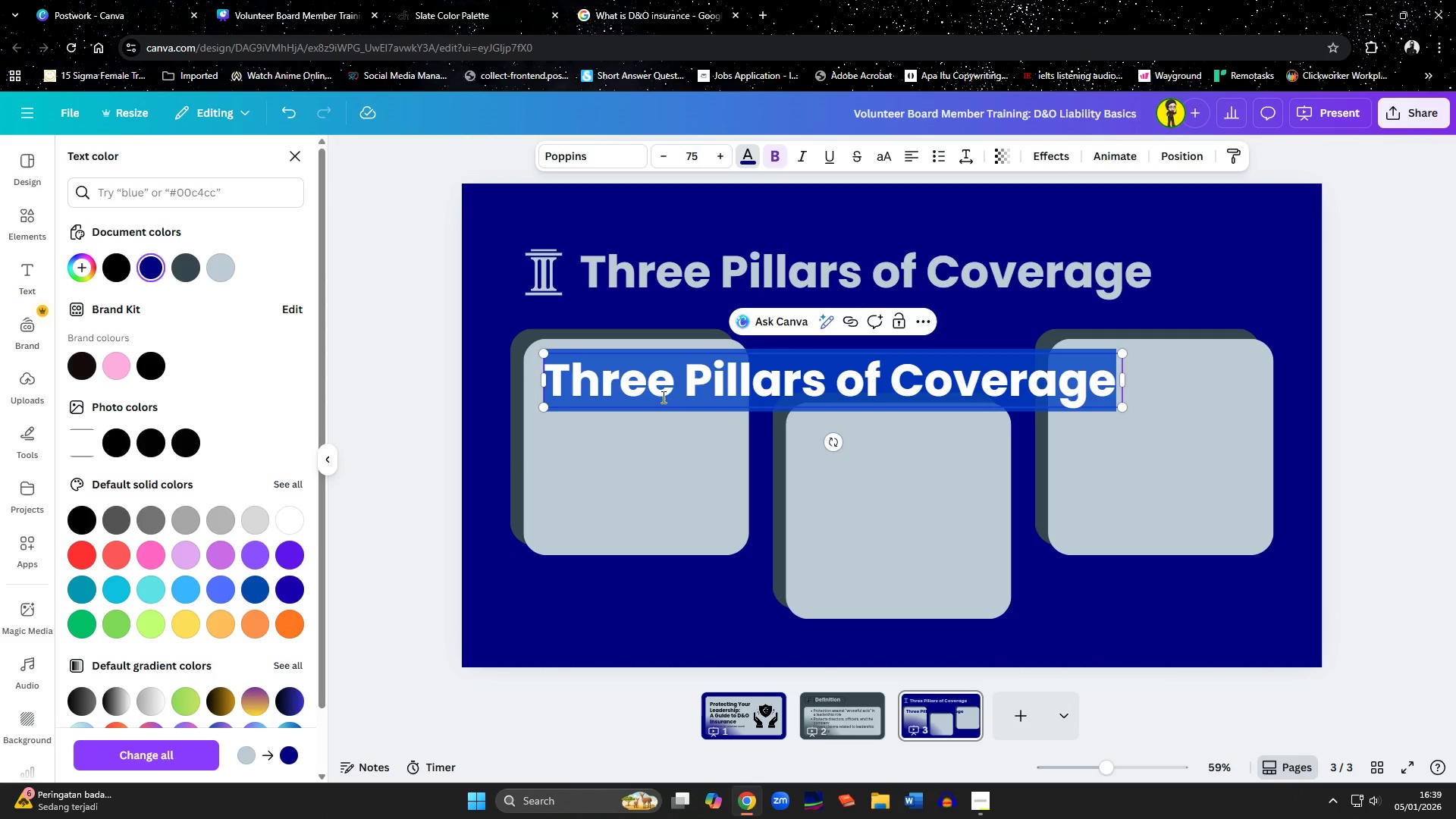 
key(1)
 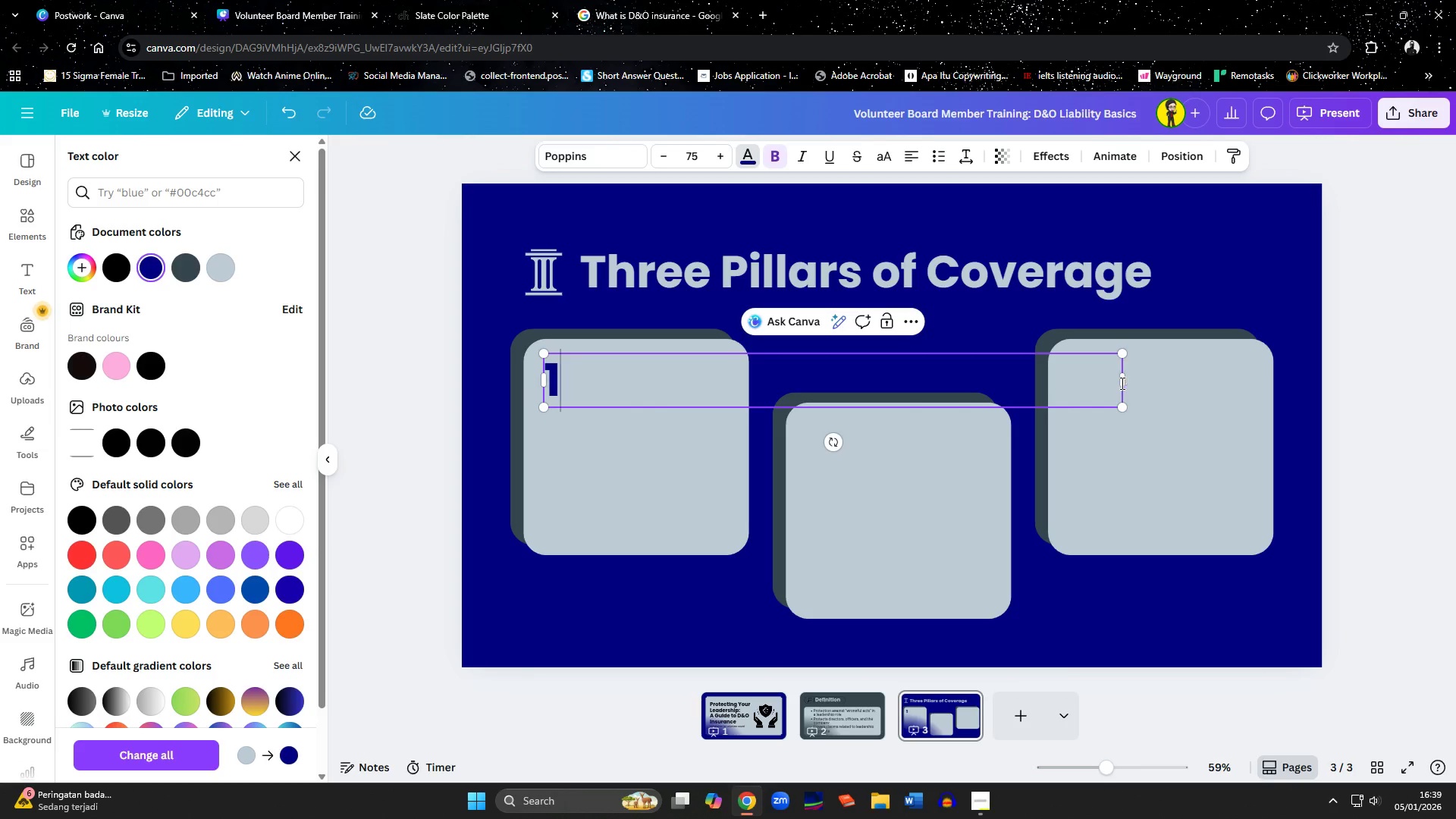 
left_click_drag(start_coordinate=[1125, 380], to_coordinate=[589, 375])
 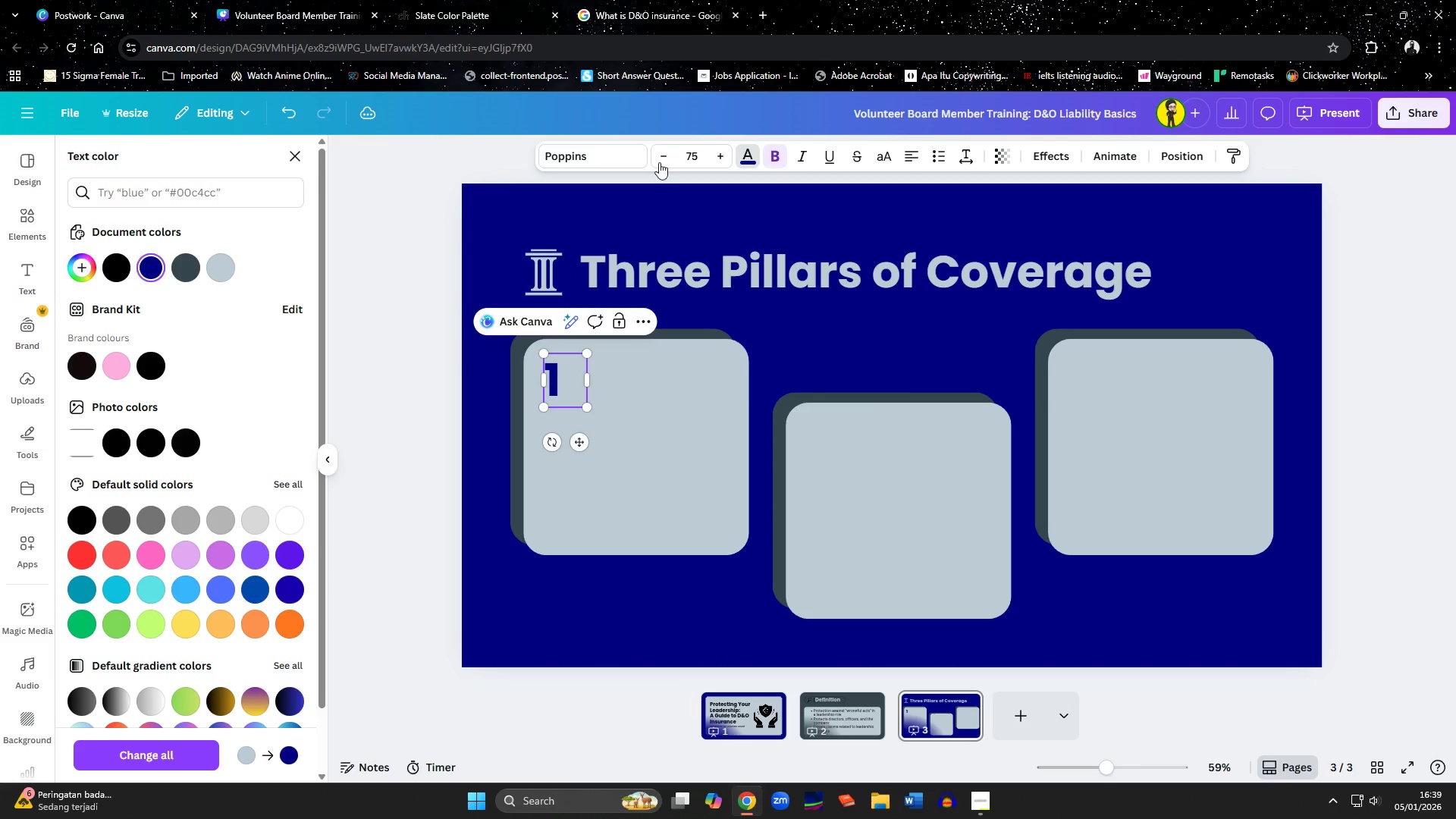 
double_click([660, 159])
 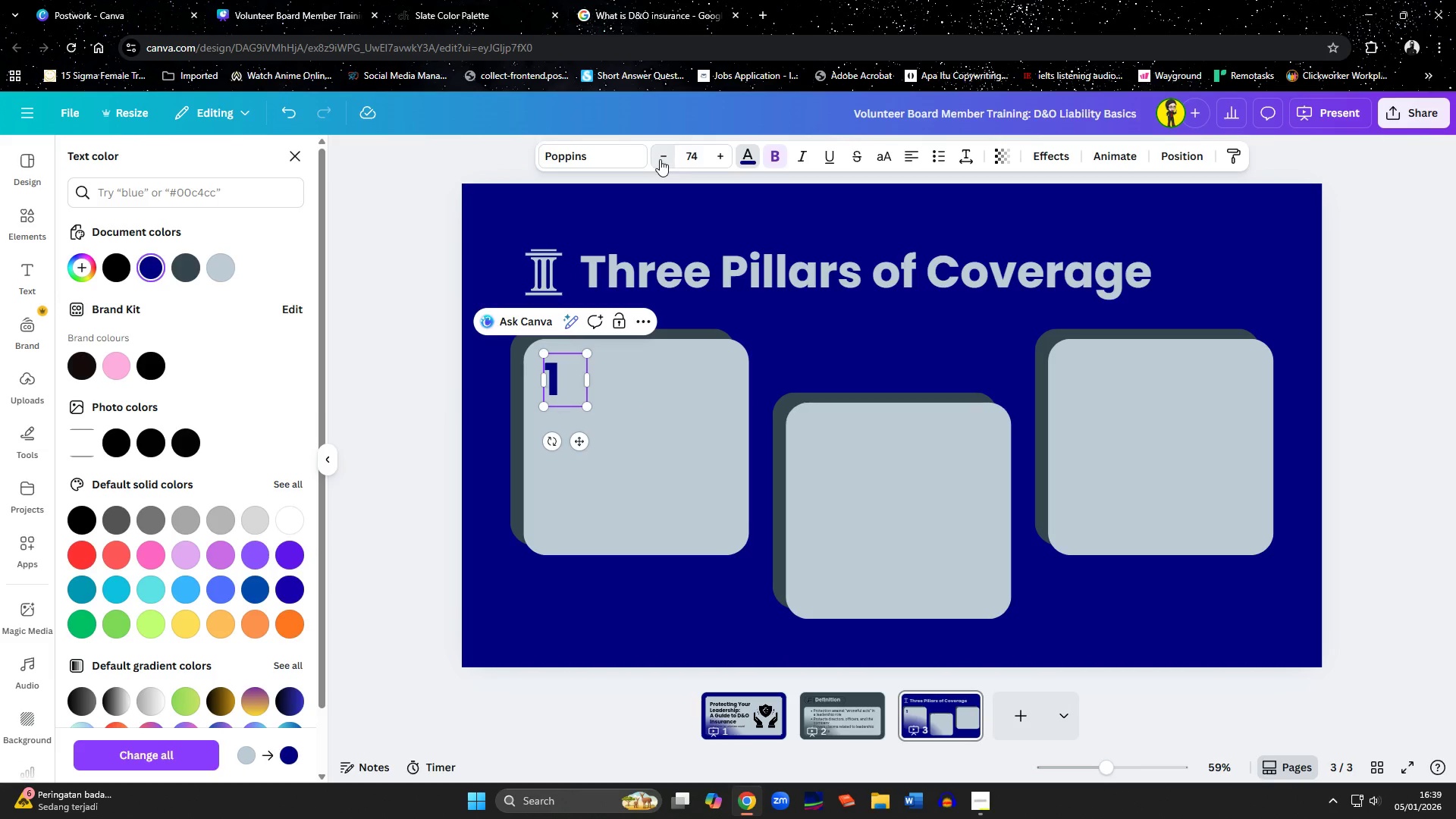 
triple_click([660, 159])
 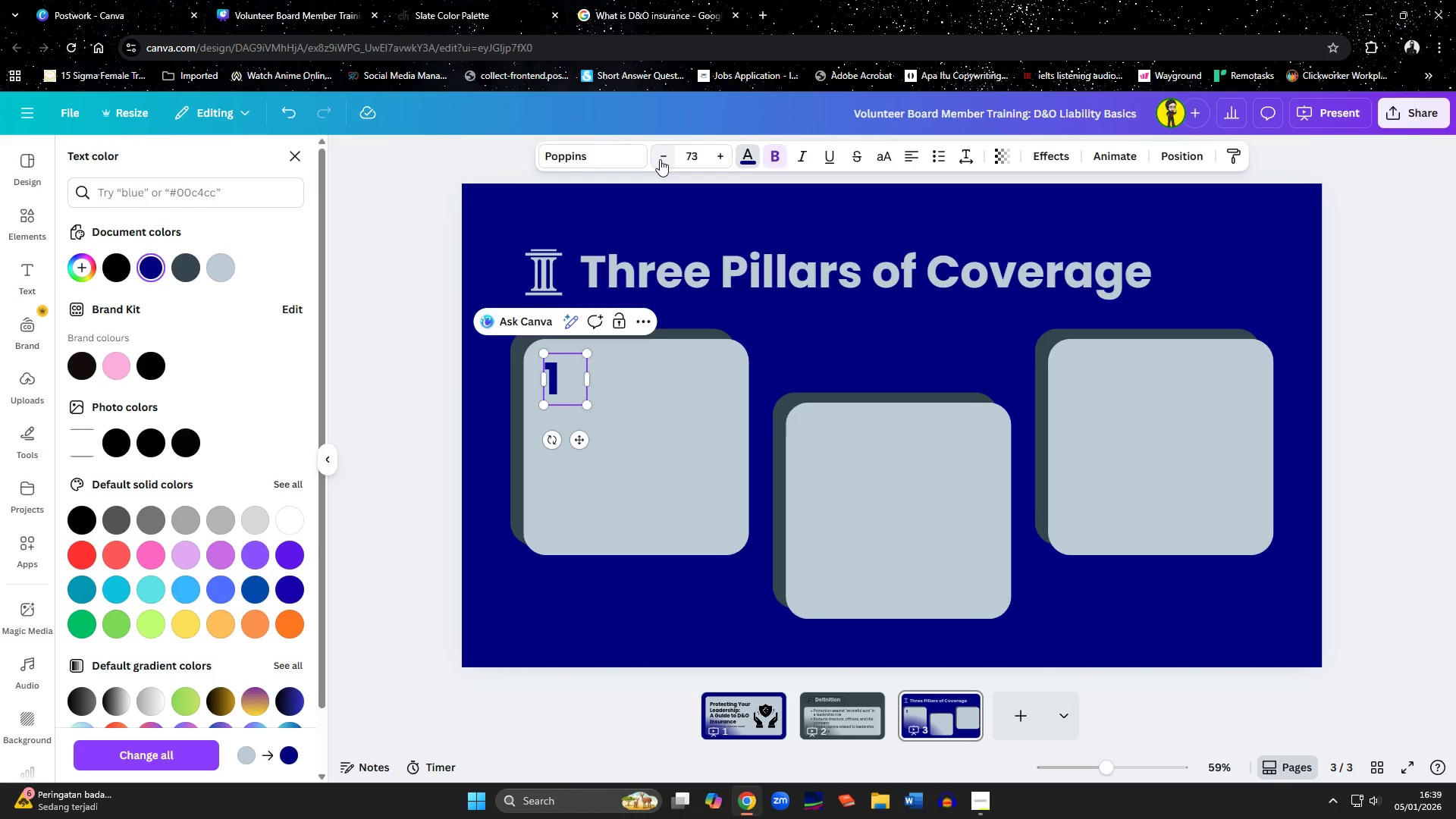 
triple_click([660, 159])
 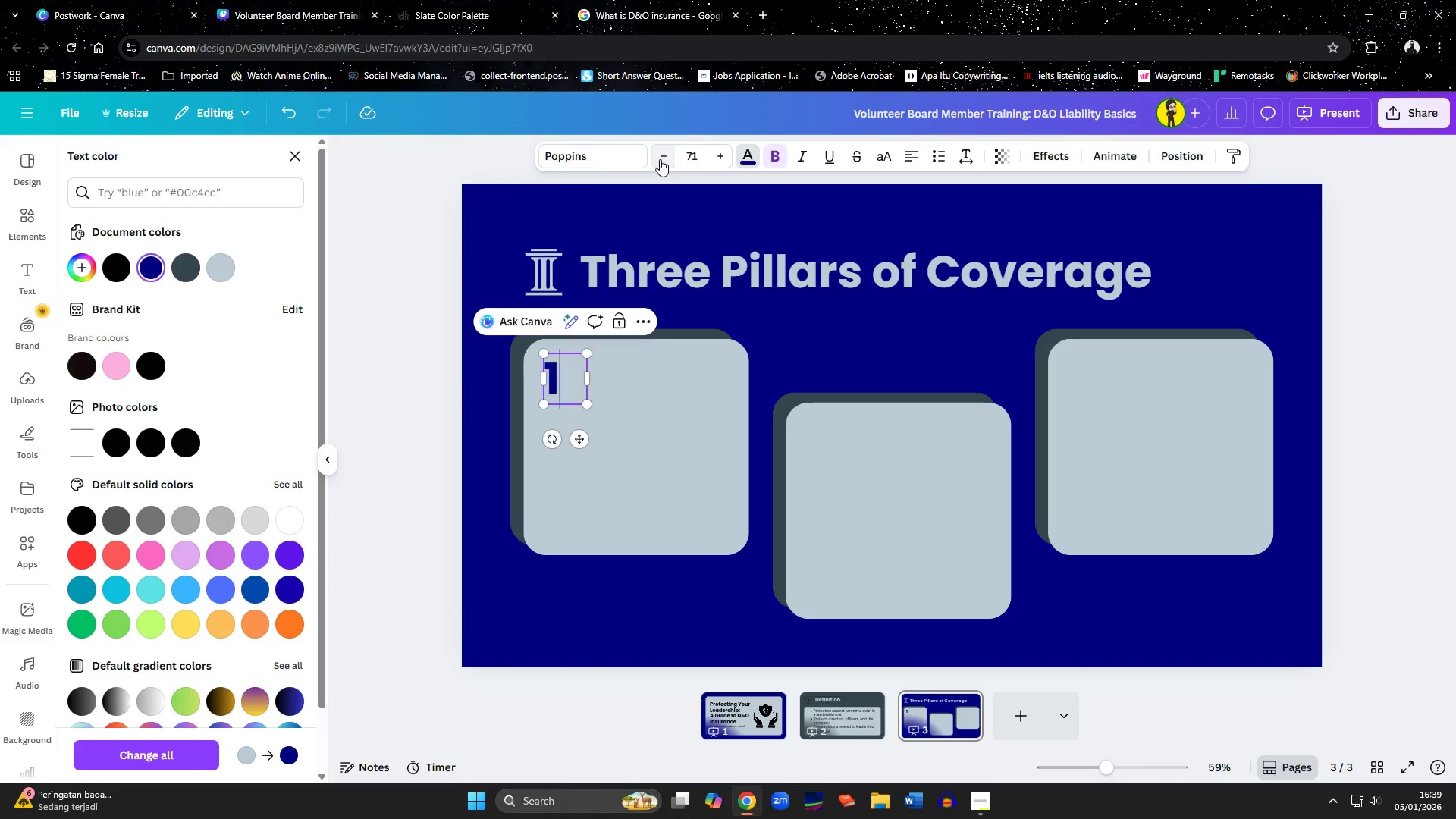 
triple_click([660, 159])
 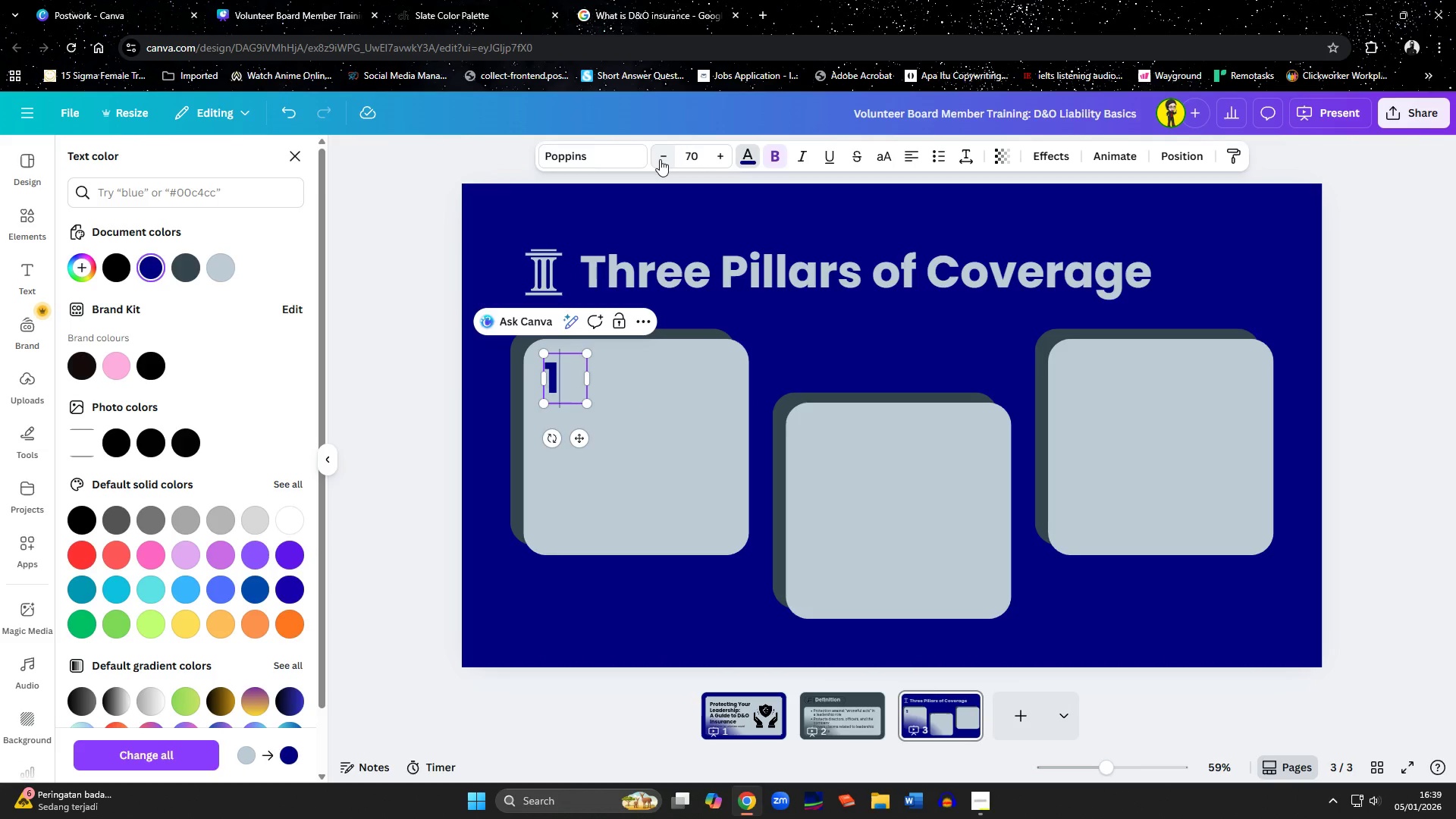 
triple_click([660, 159])
 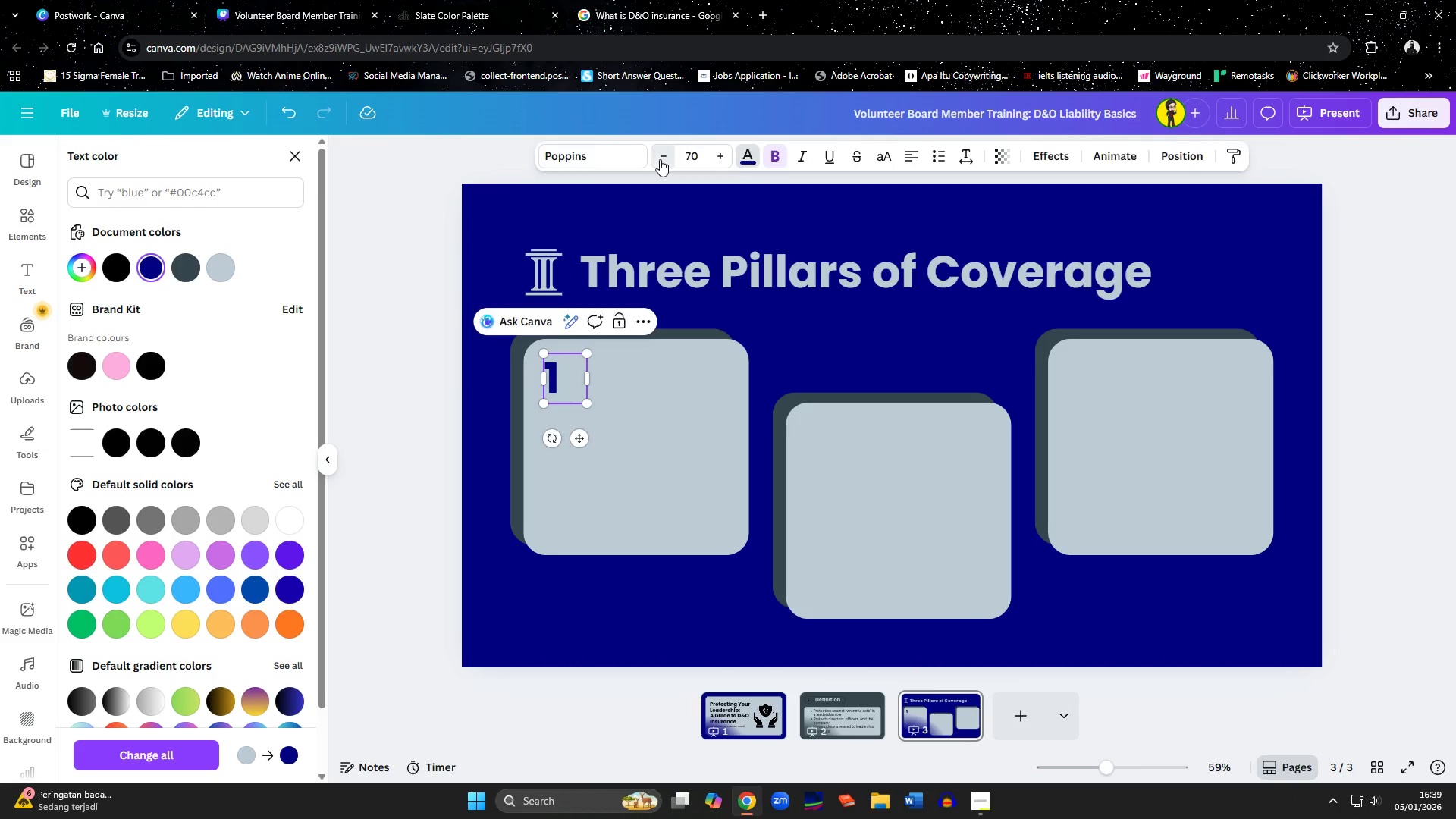 
triple_click([660, 159])
 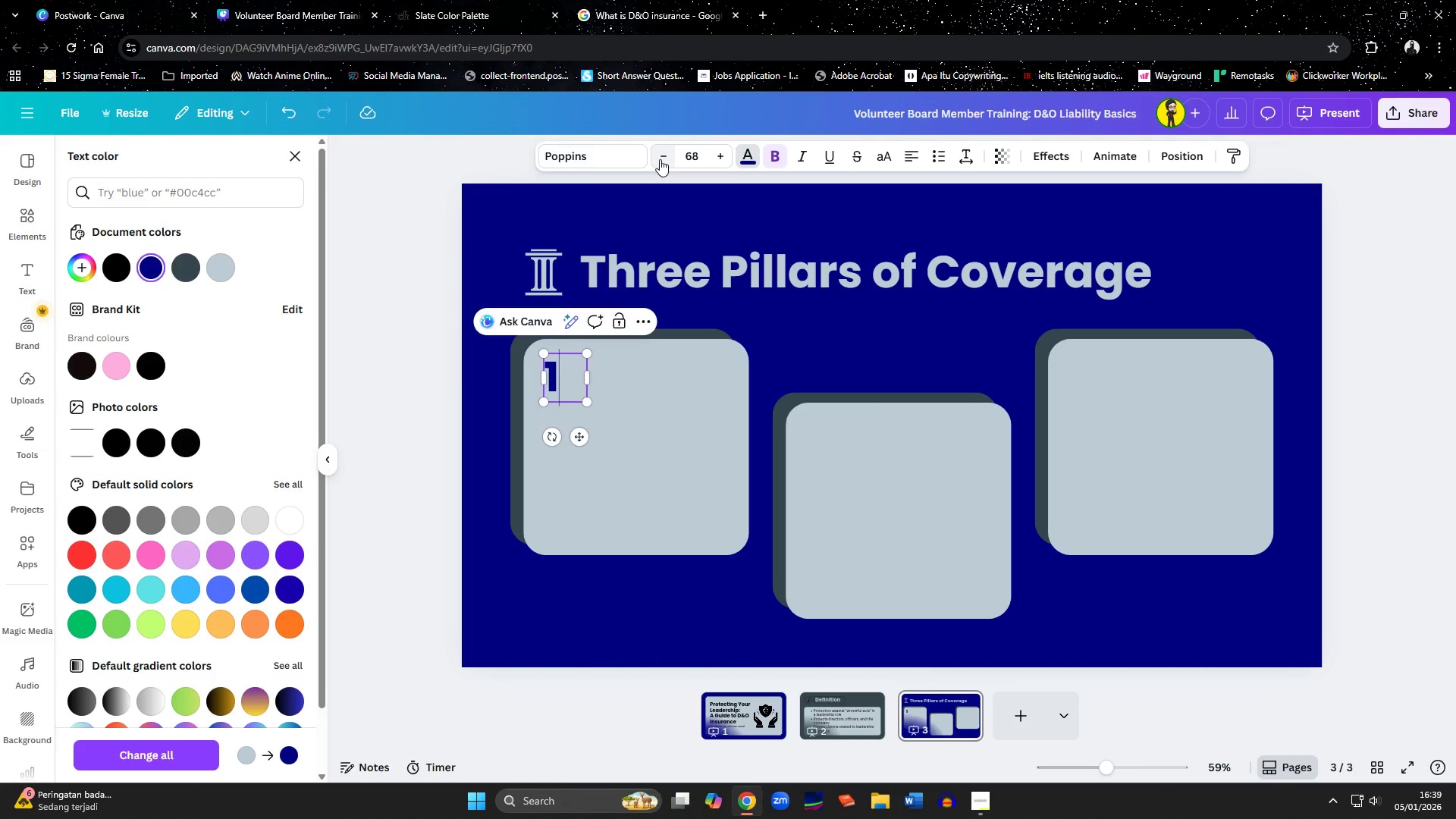 
triple_click([660, 159])
 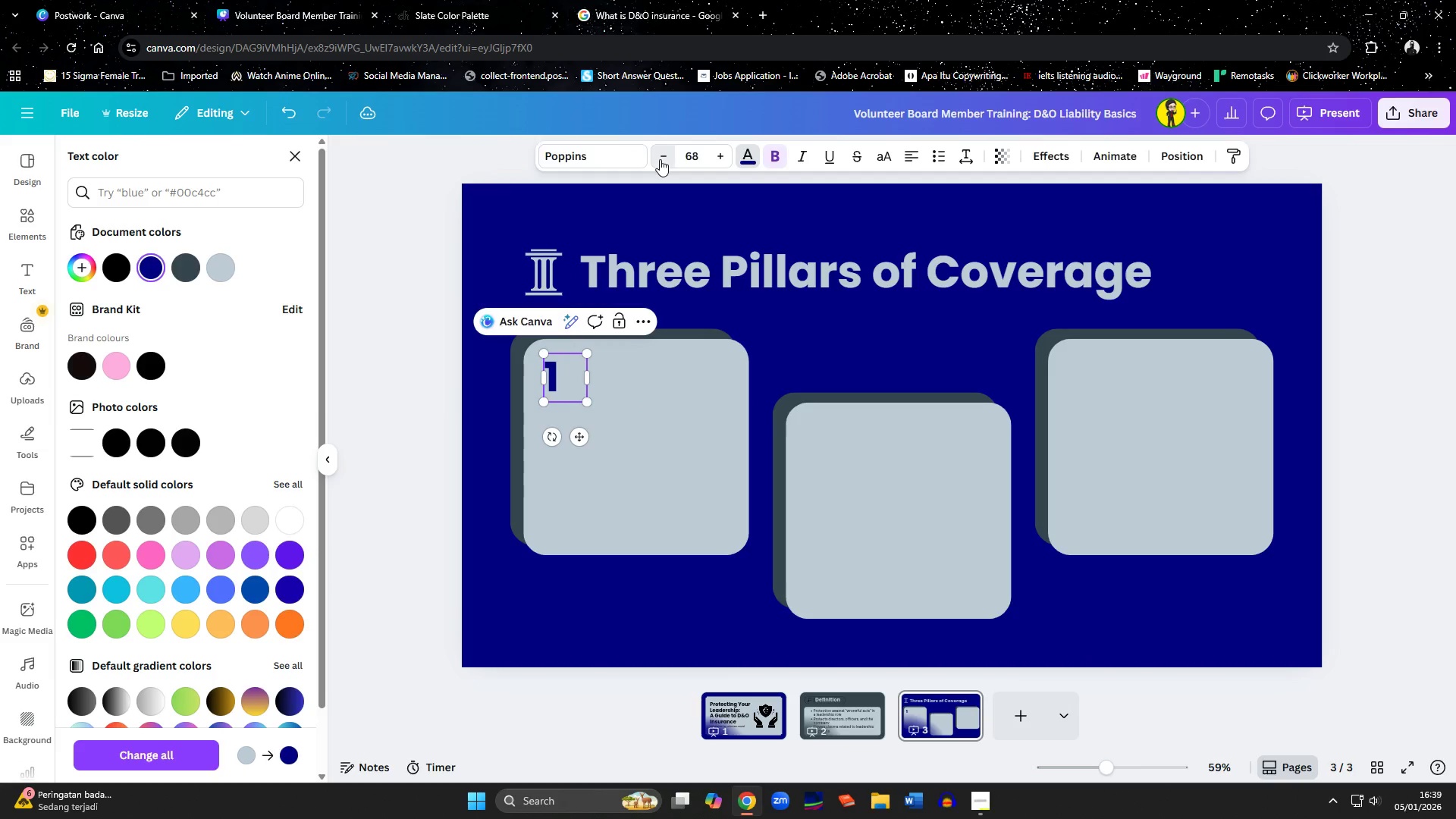 
triple_click([660, 159])
 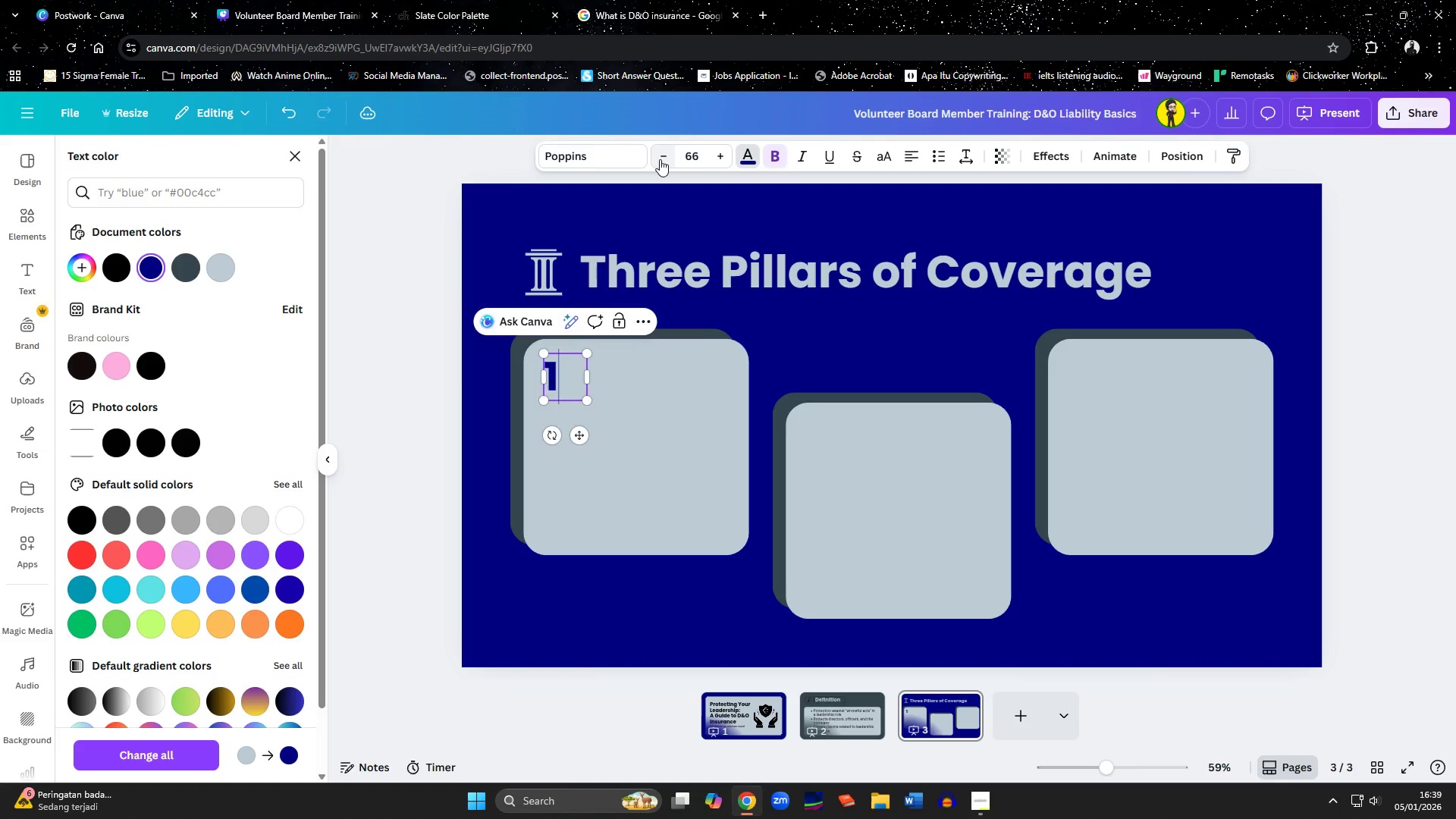 
triple_click([660, 159])
 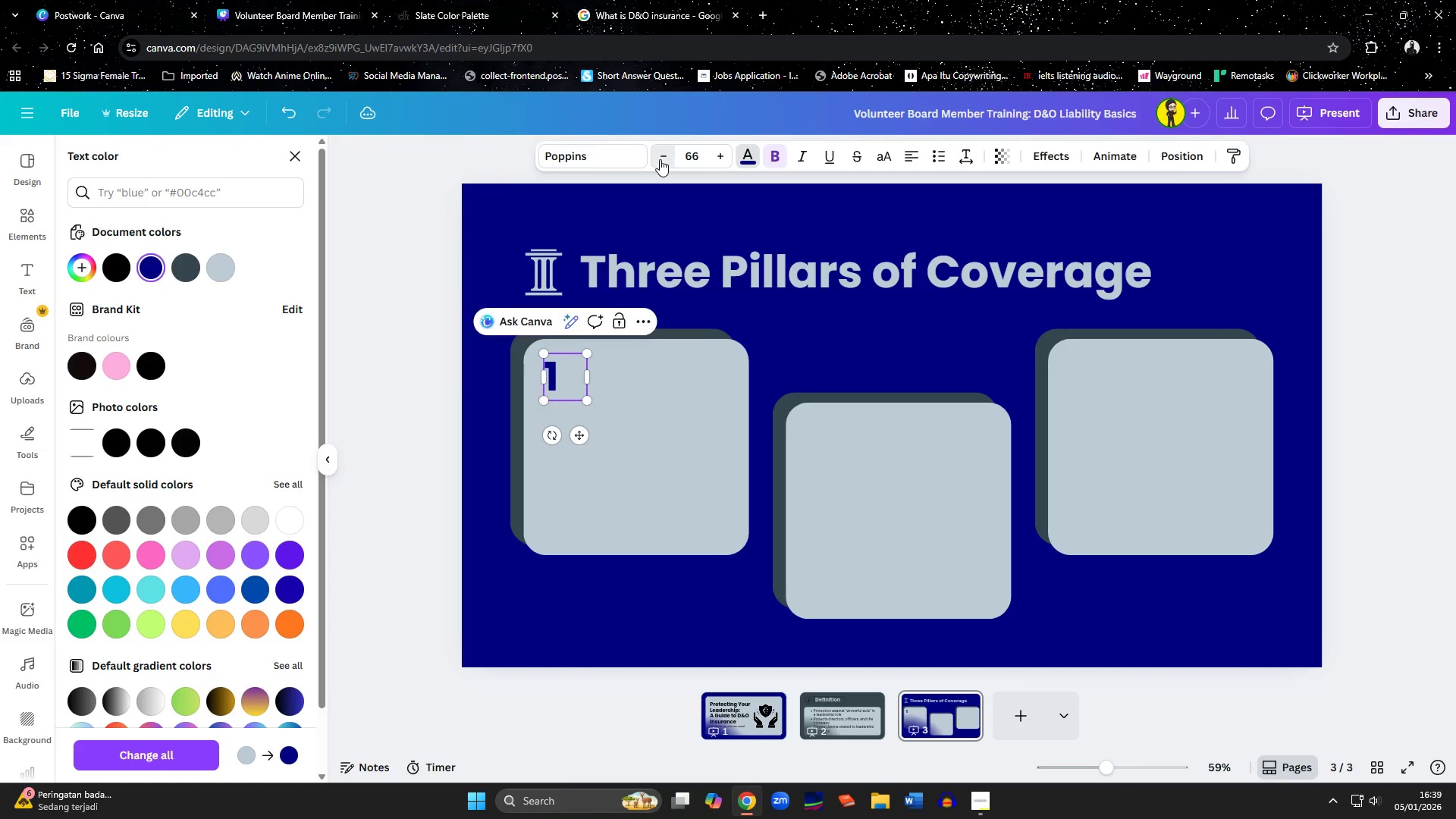 
triple_click([660, 159])
 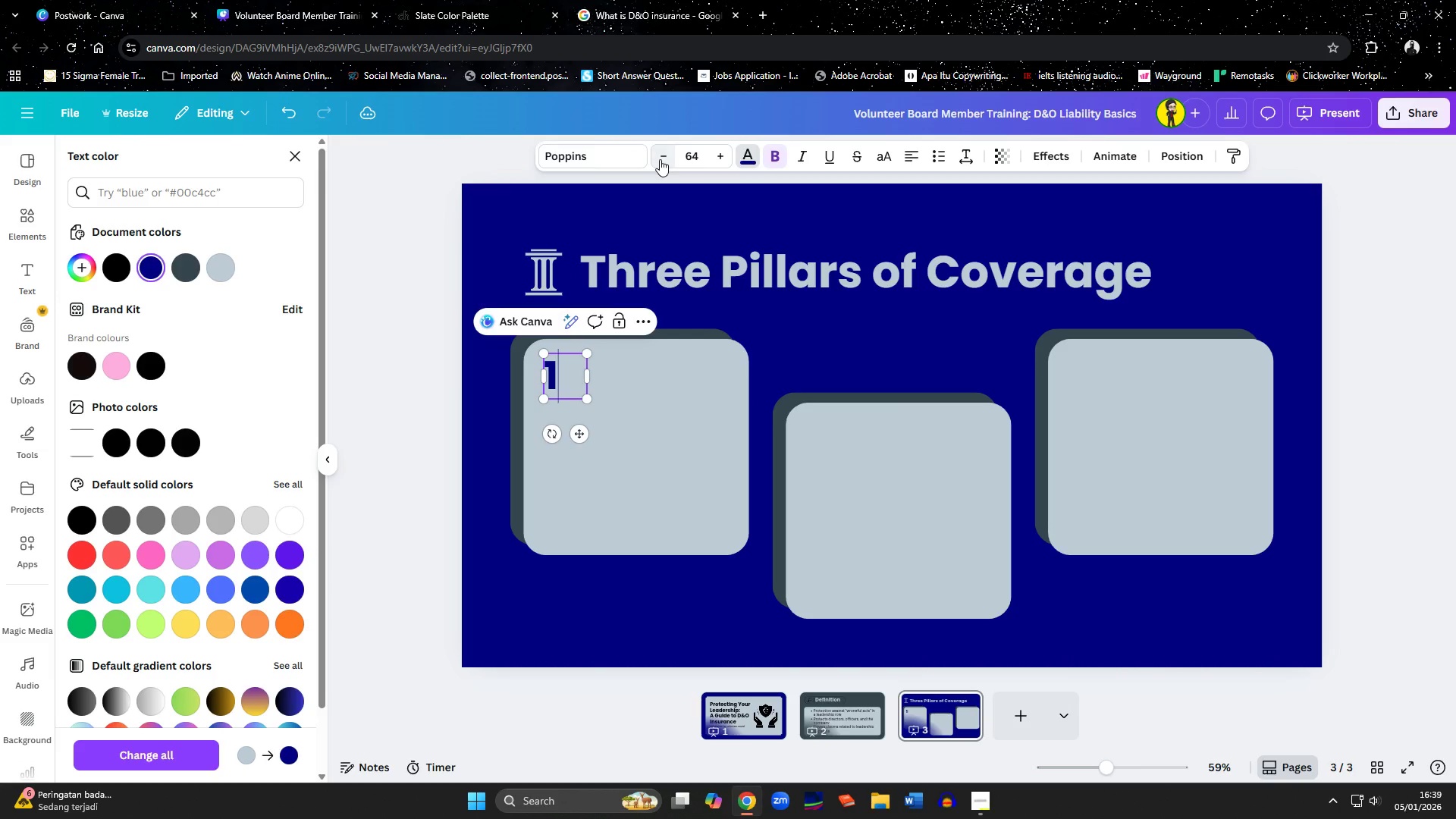 
triple_click([660, 159])
 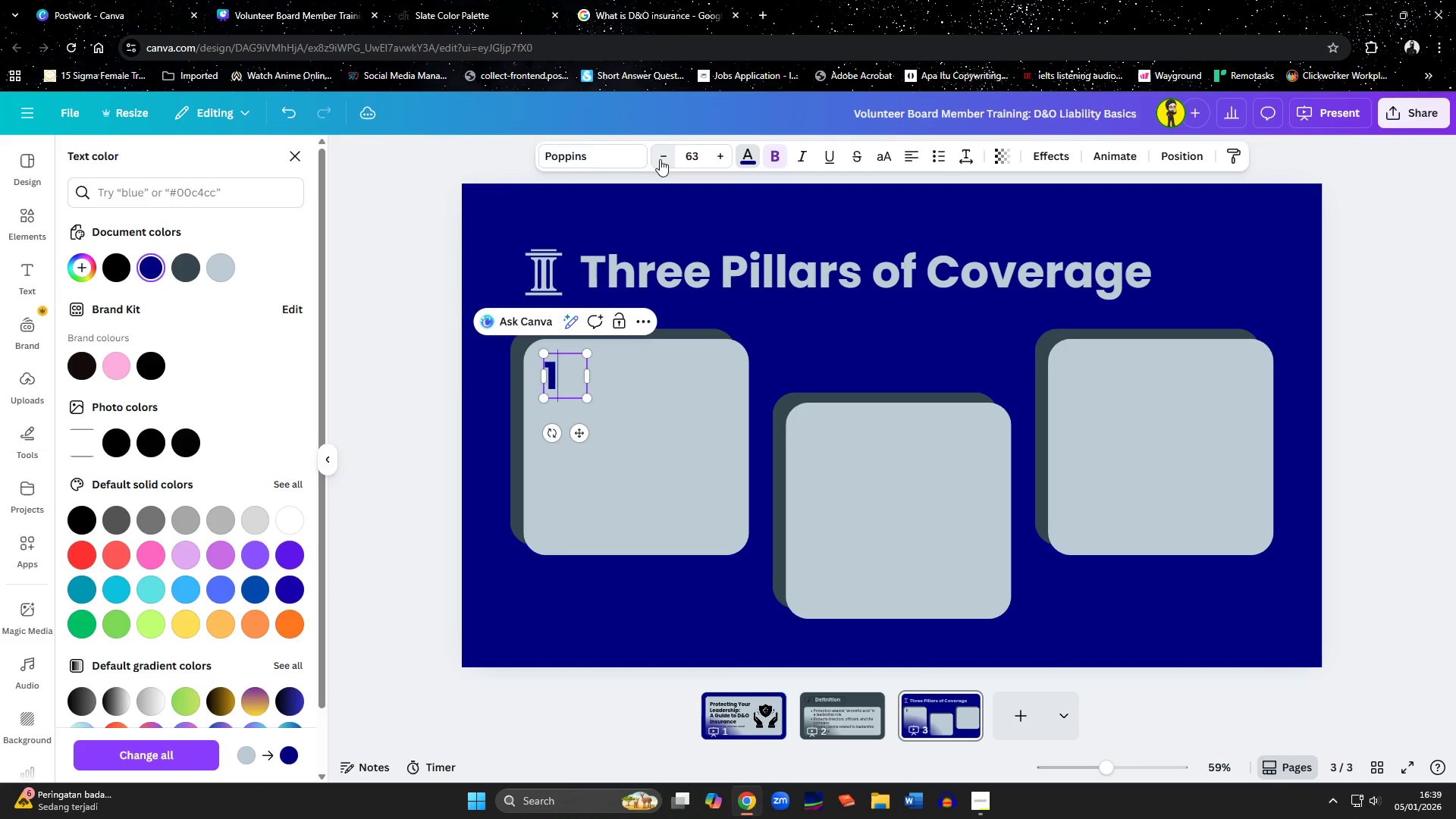 
triple_click([660, 159])
 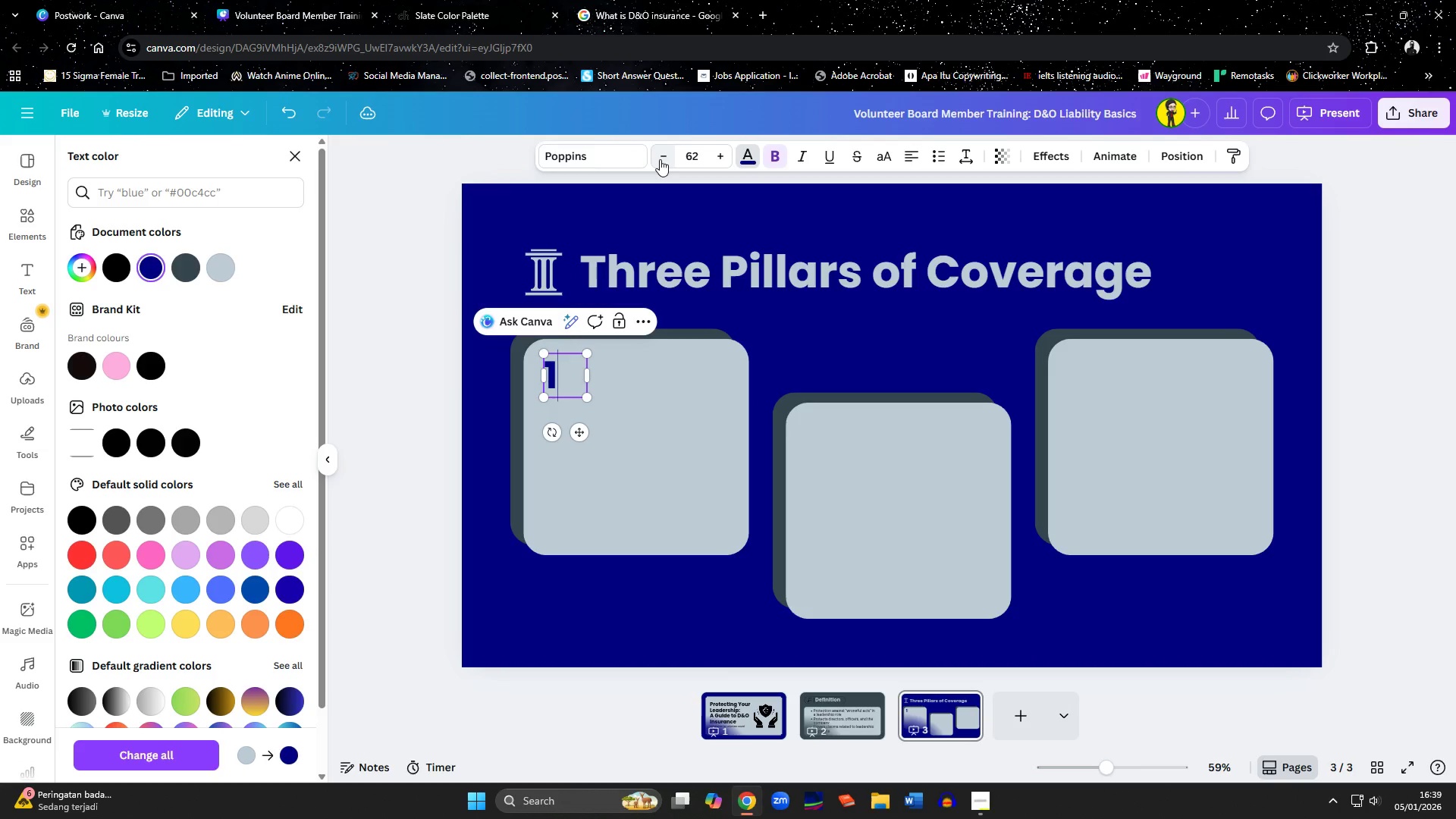 
triple_click([660, 159])
 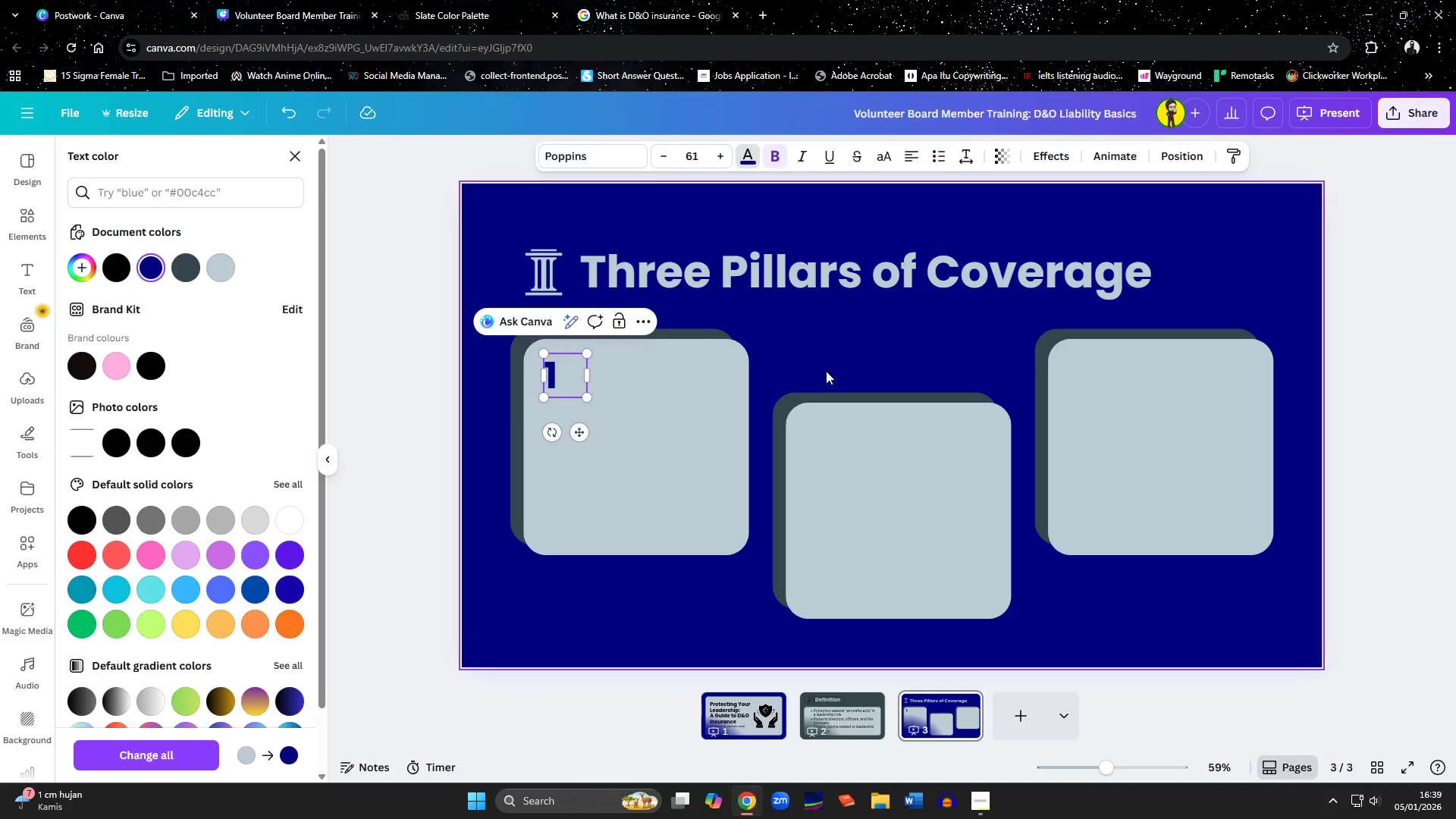 
left_click_drag(start_coordinate=[557, 375], to_coordinate=[547, 369])
 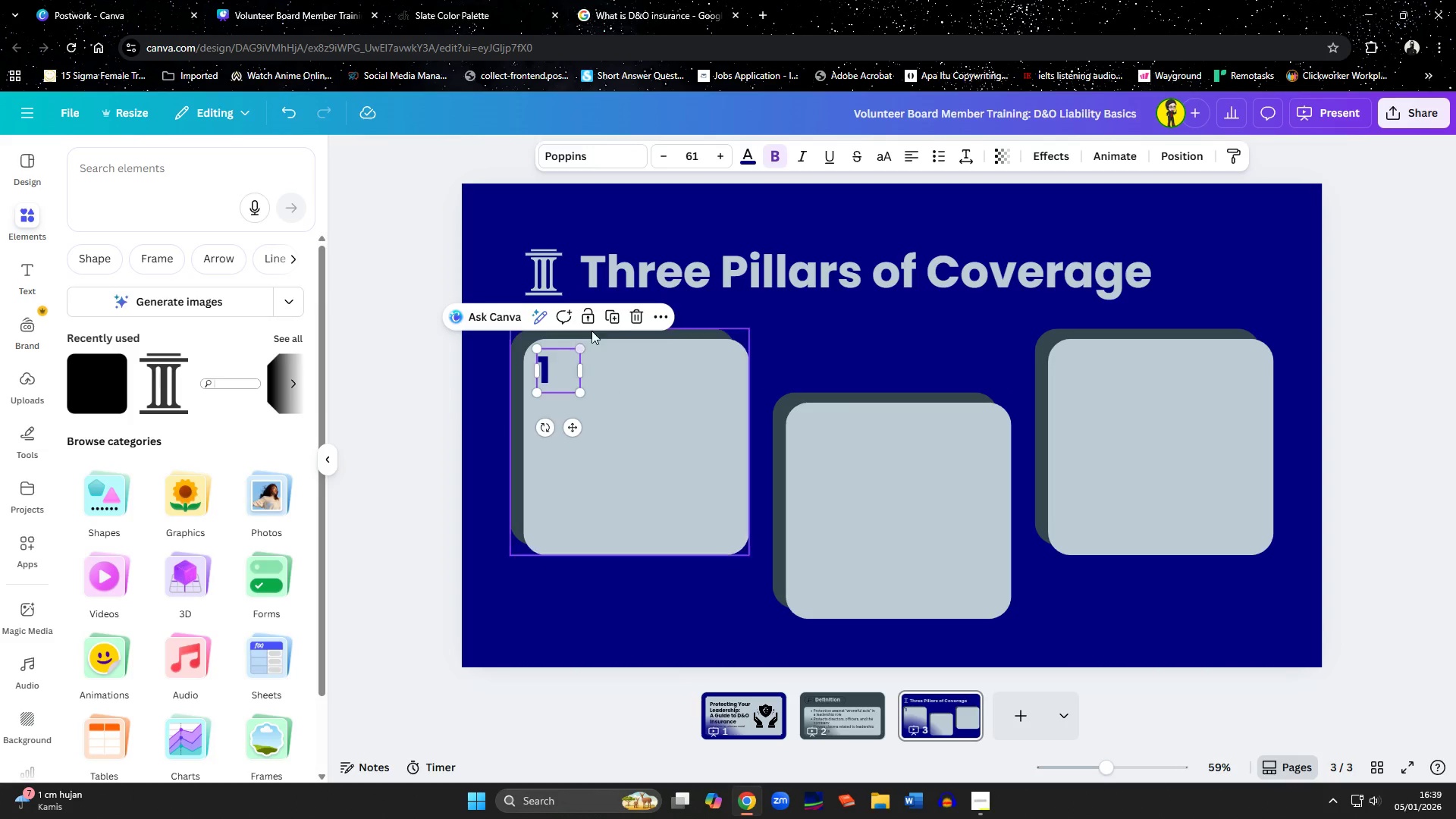 
left_click([617, 309])
 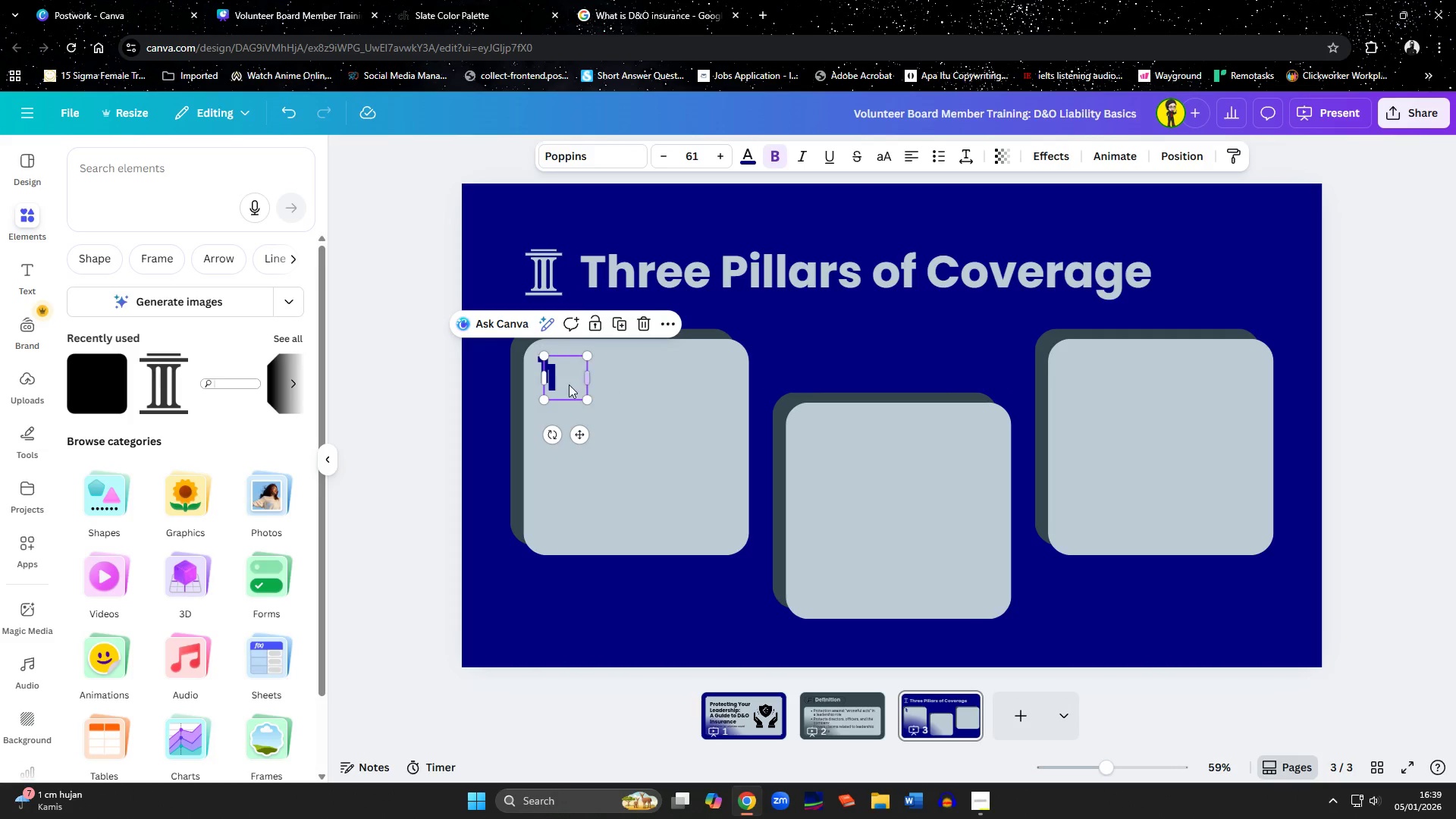 
left_click_drag(start_coordinate=[559, 386], to_coordinate=[813, 444])
 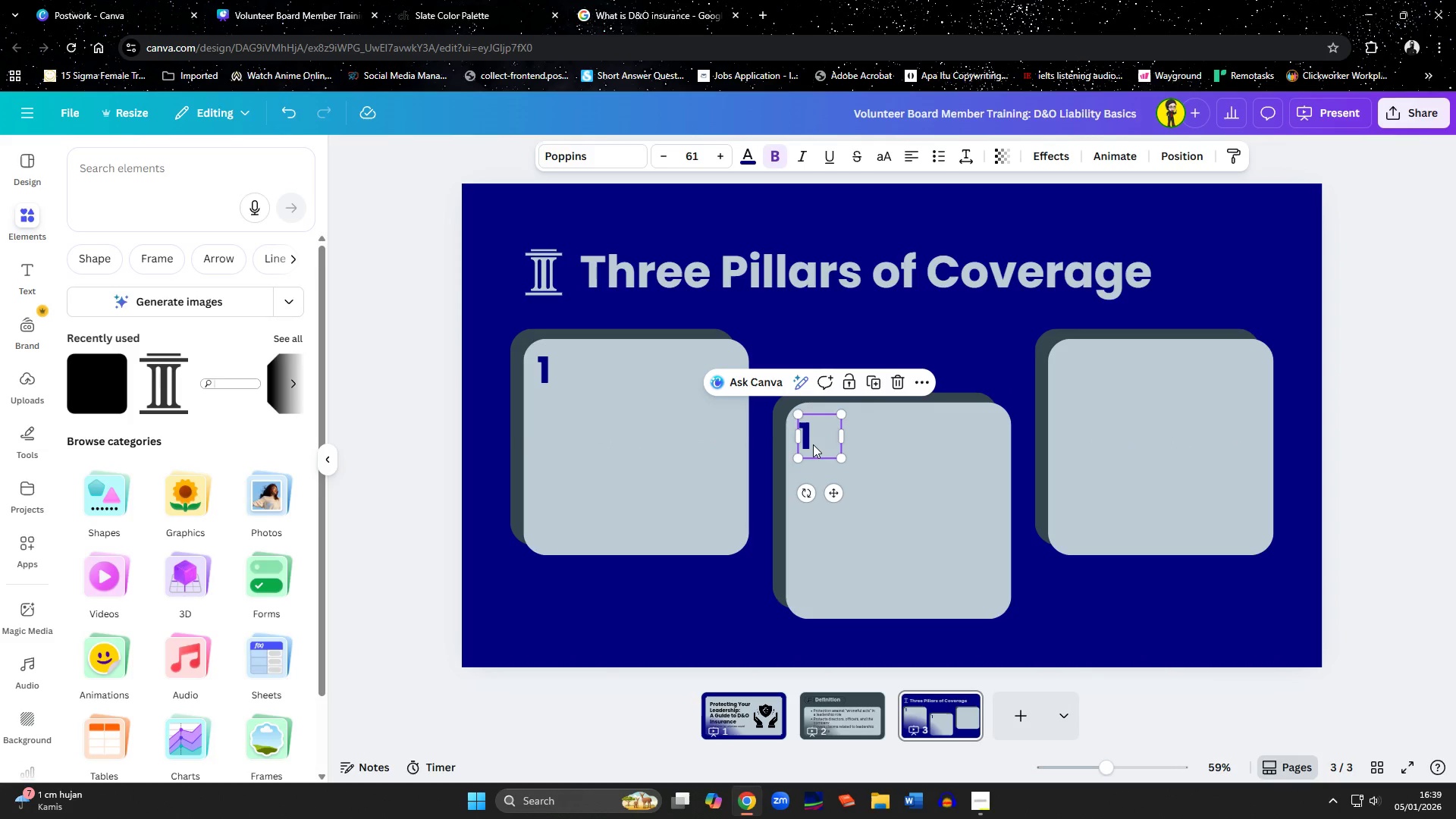 
left_click([813, 444])
 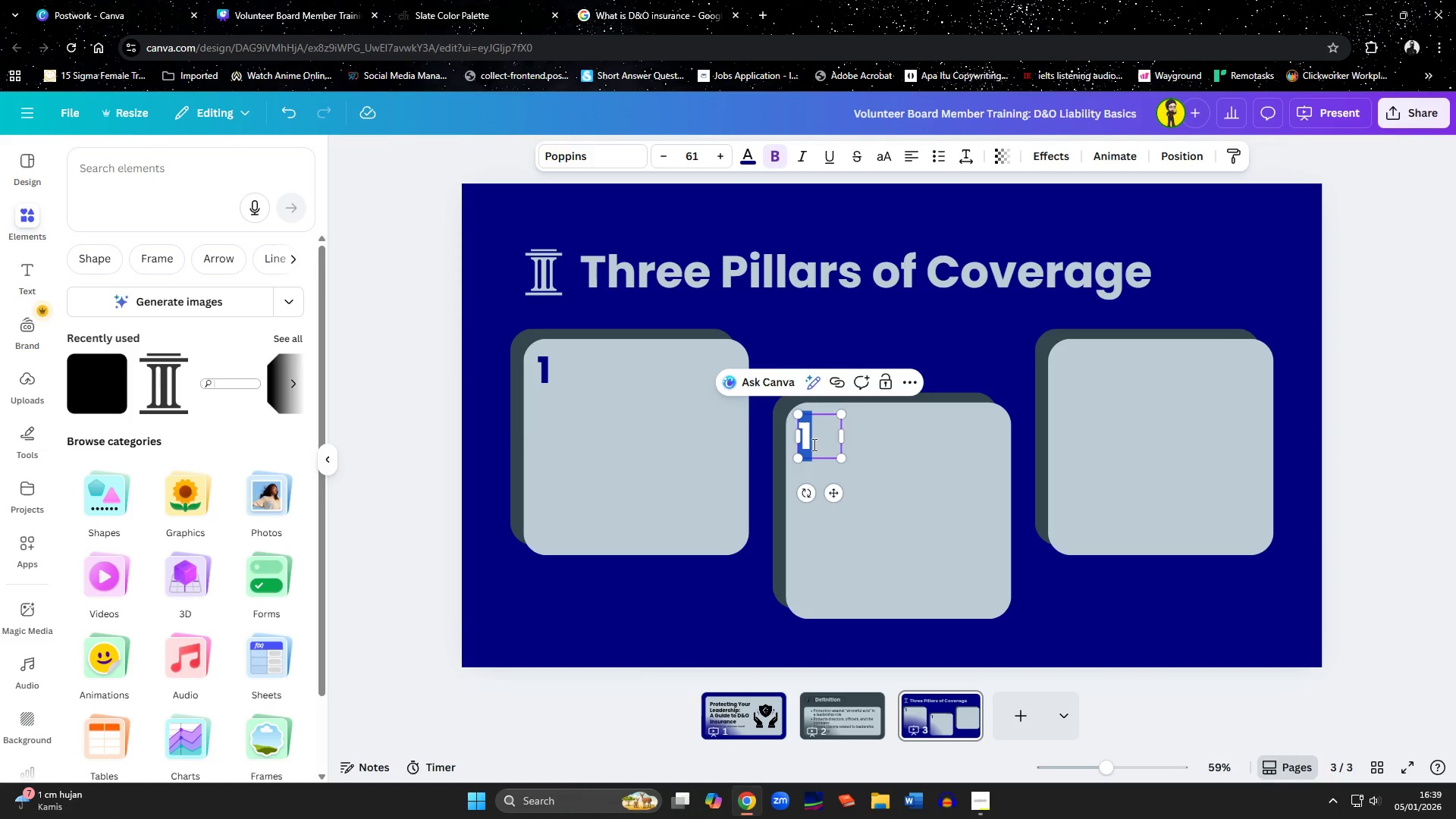 
key(2)
 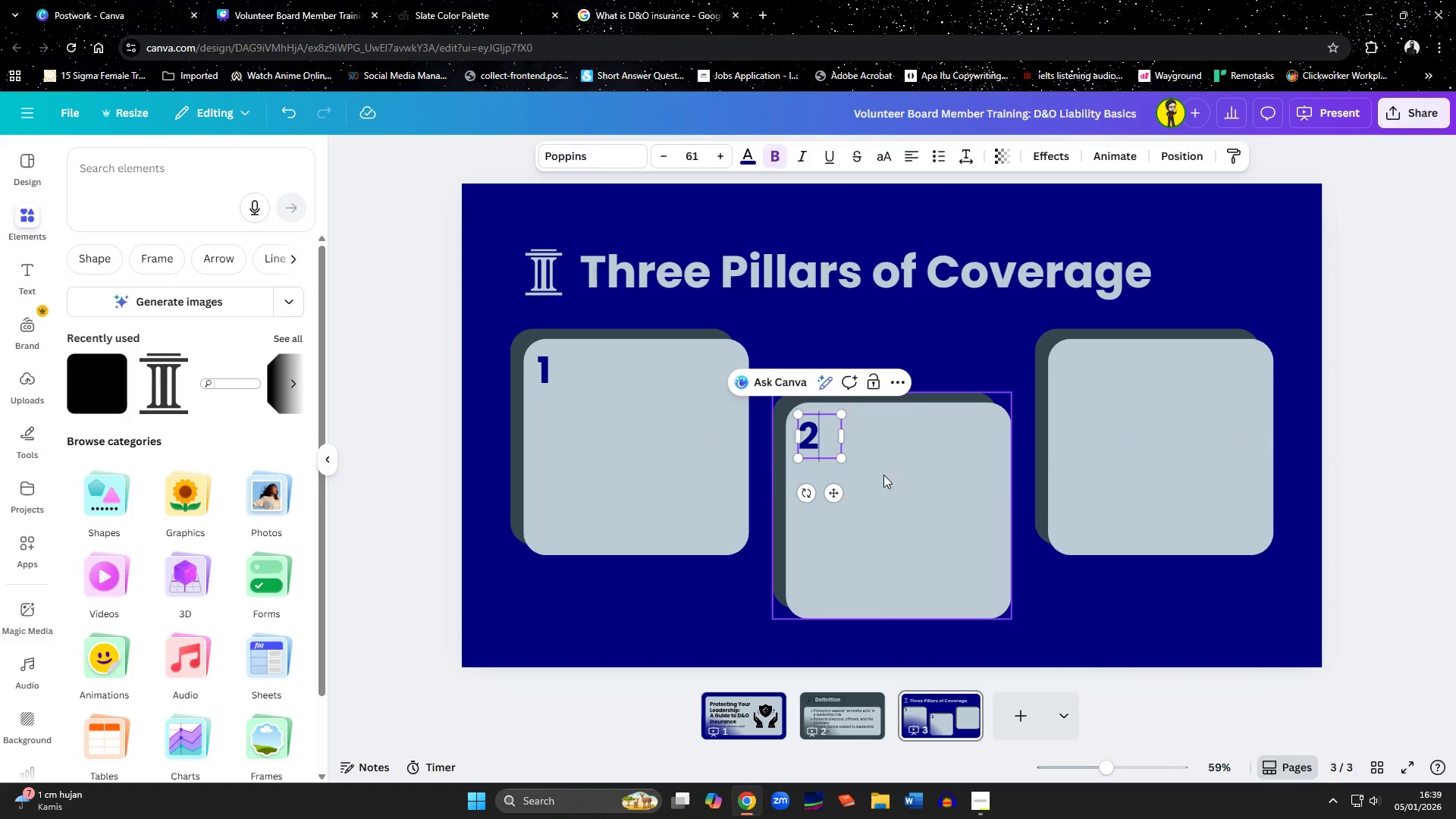 
left_click([898, 485])
 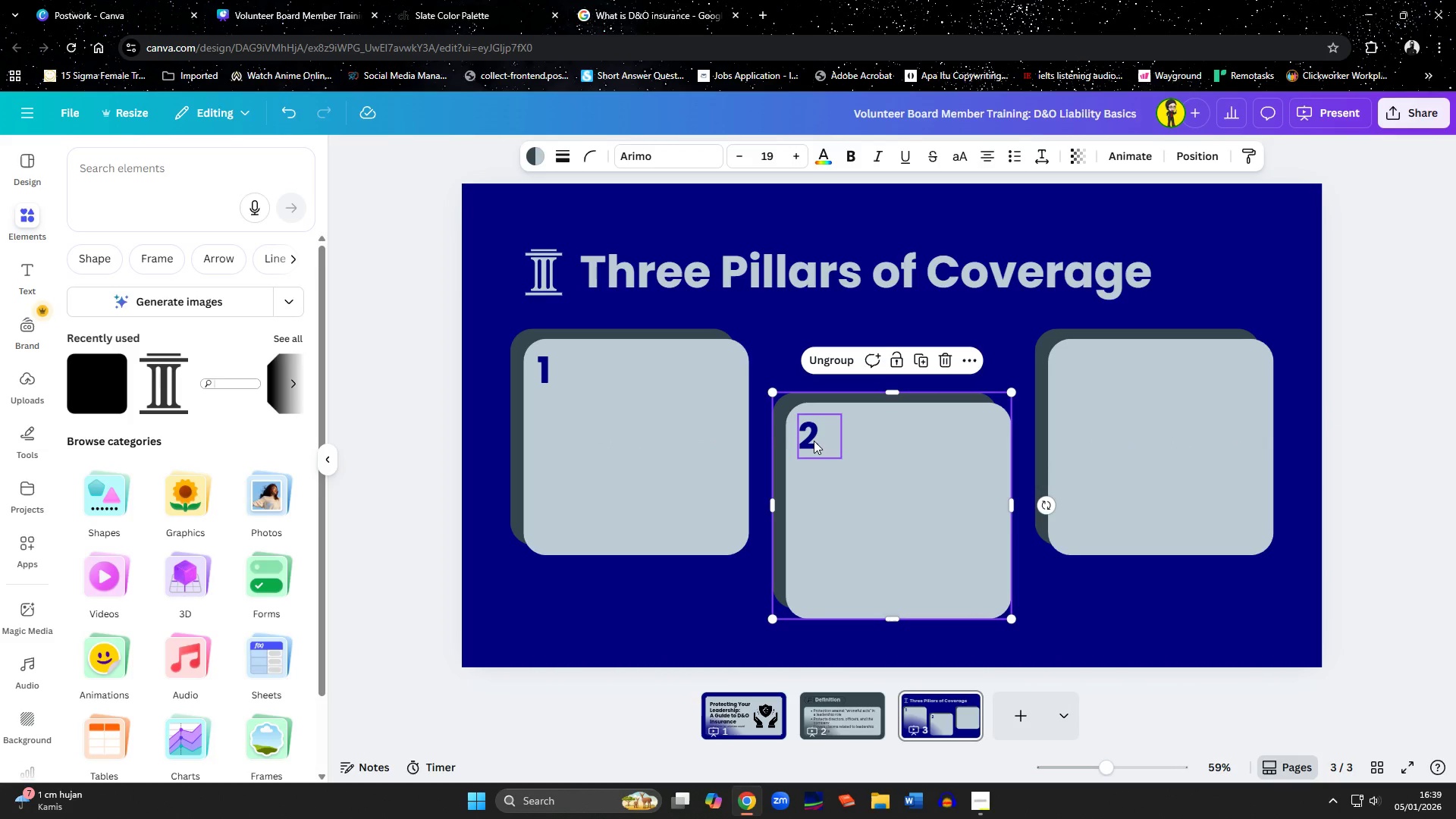 
left_click([814, 441])
 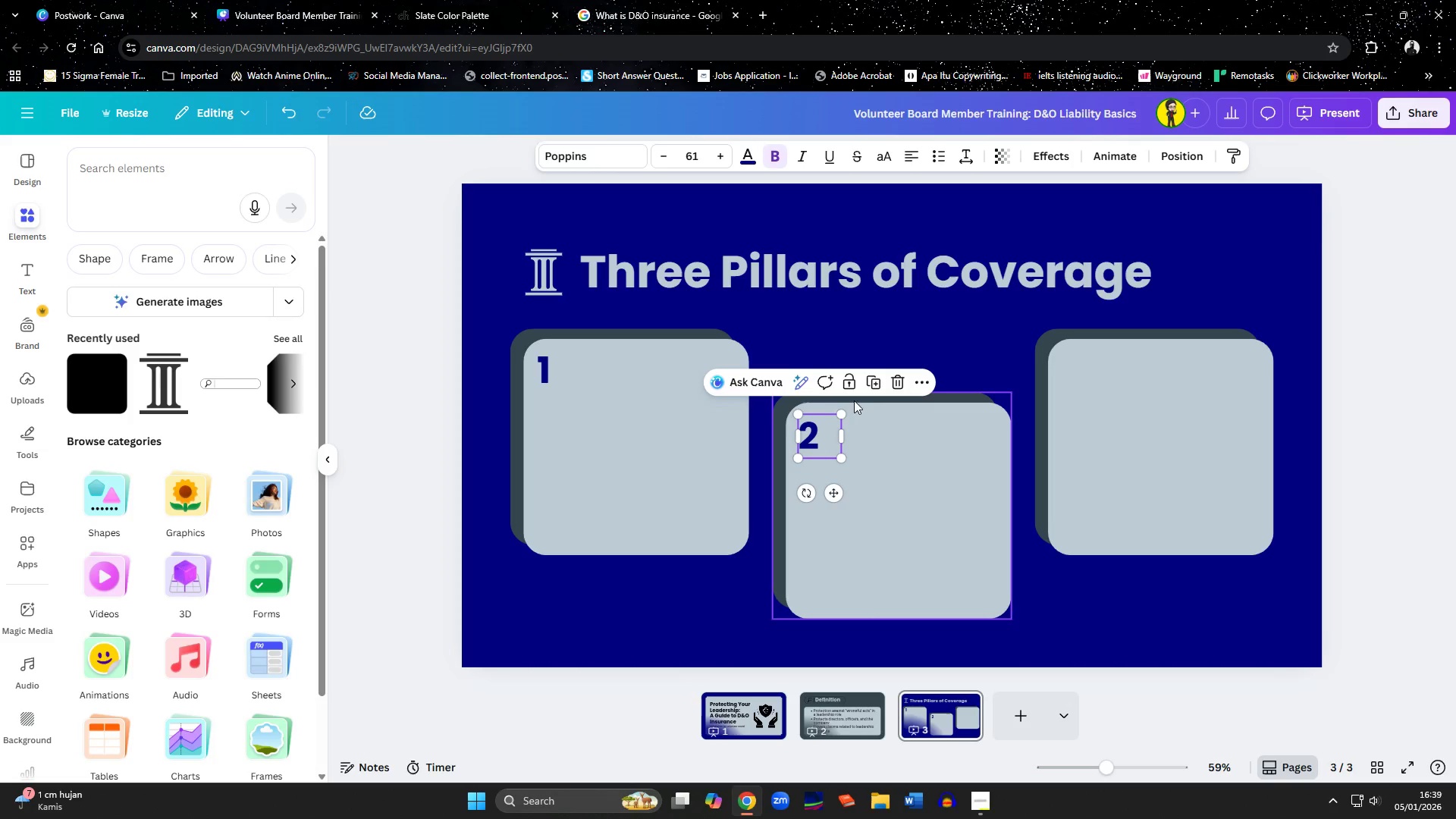 
left_click([874, 382])
 